 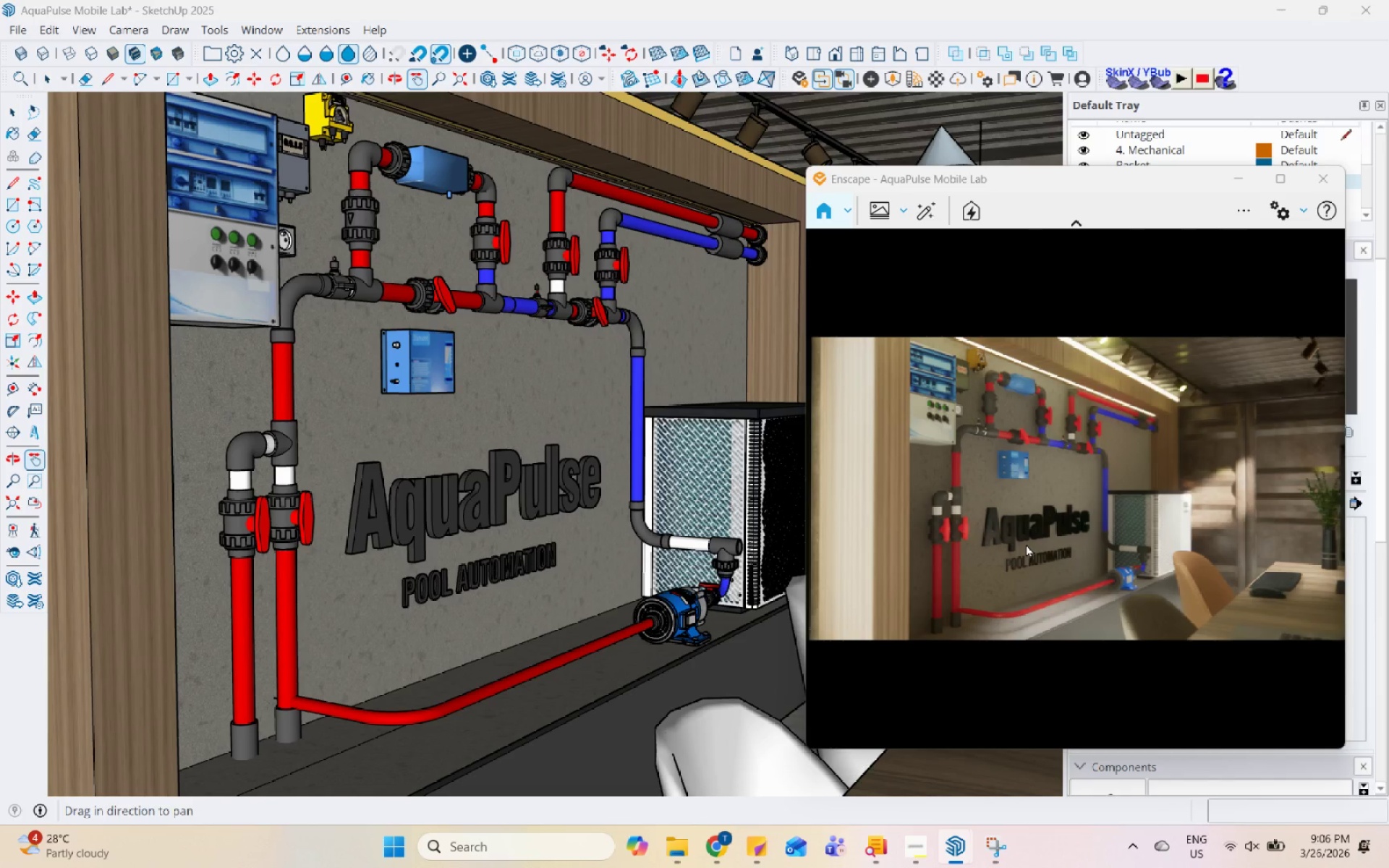 
scroll: coordinate [1028, 531], scroll_direction: down, amount: 1.0
 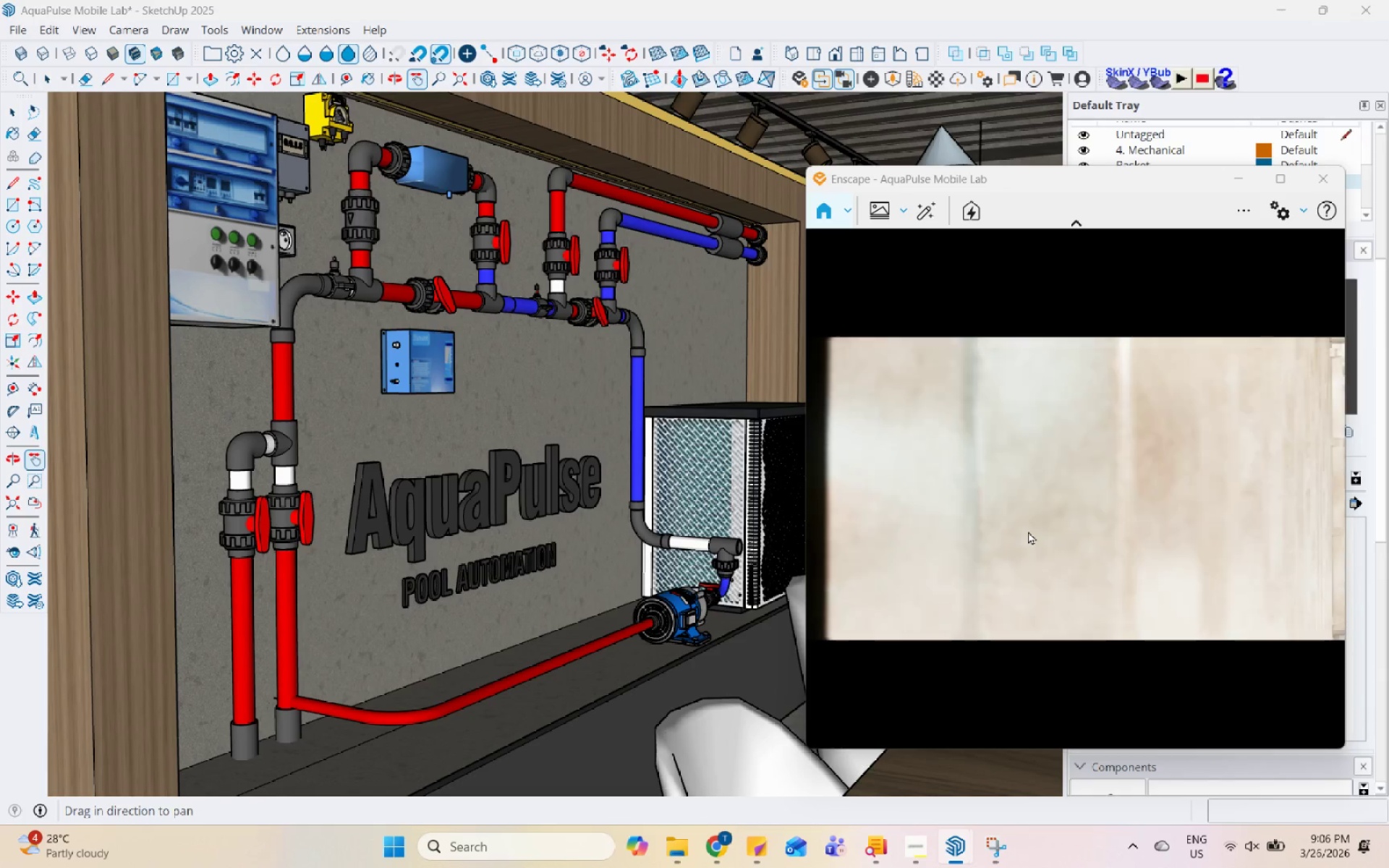 
scroll: coordinate [1028, 531], scroll_direction: up, amount: 1.0
 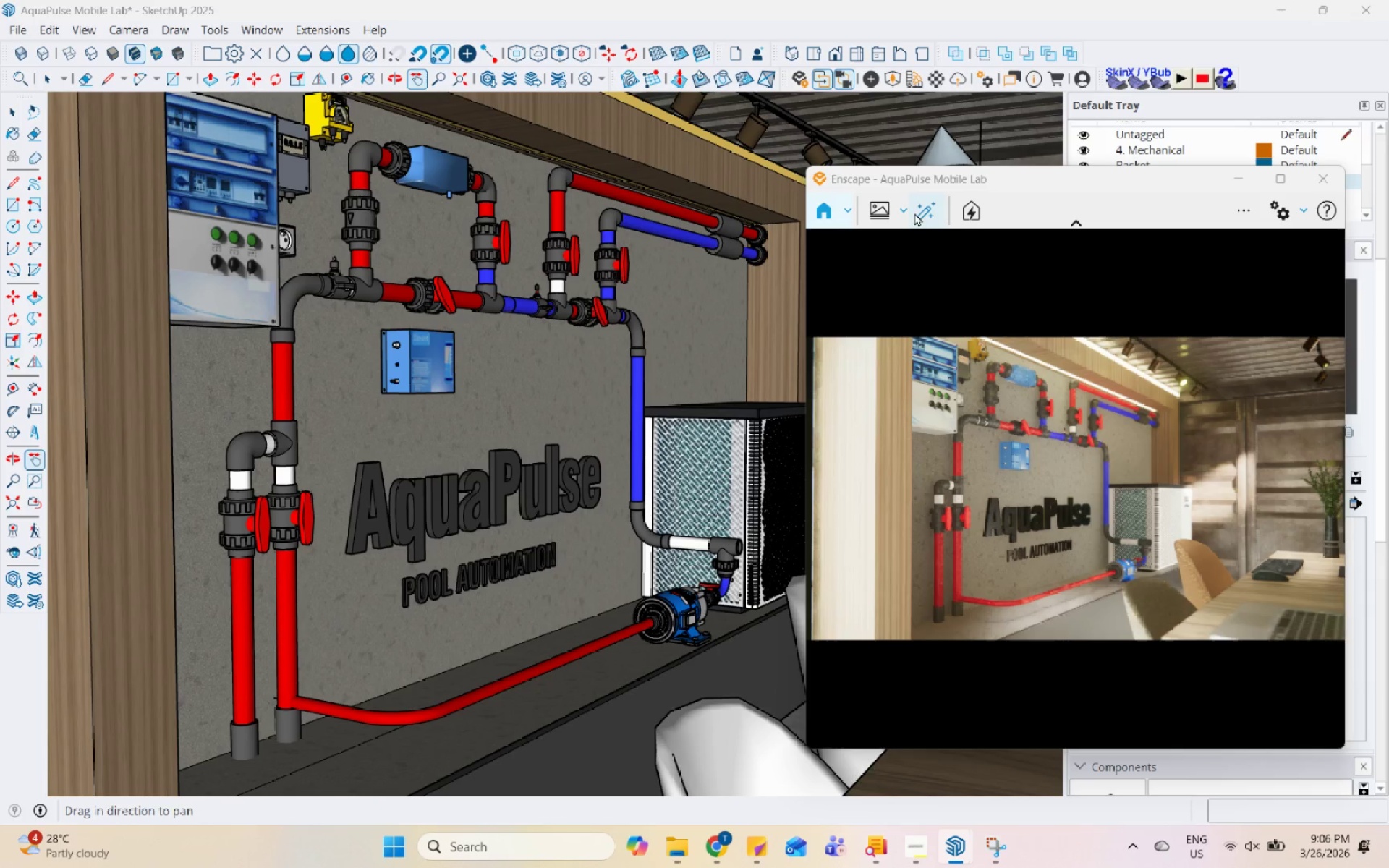 
left_click([1270, 216])
 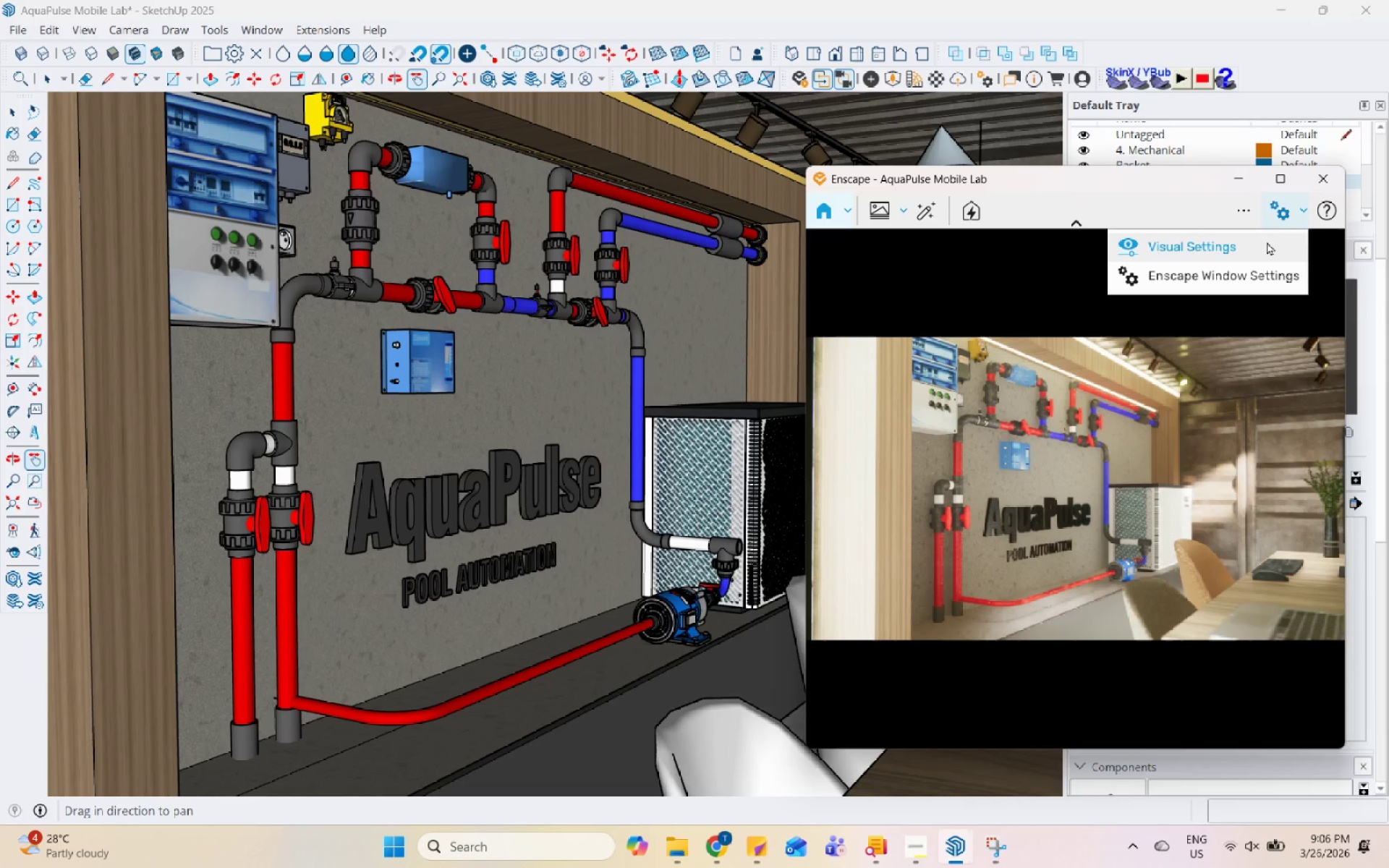 
left_click([1267, 242])
 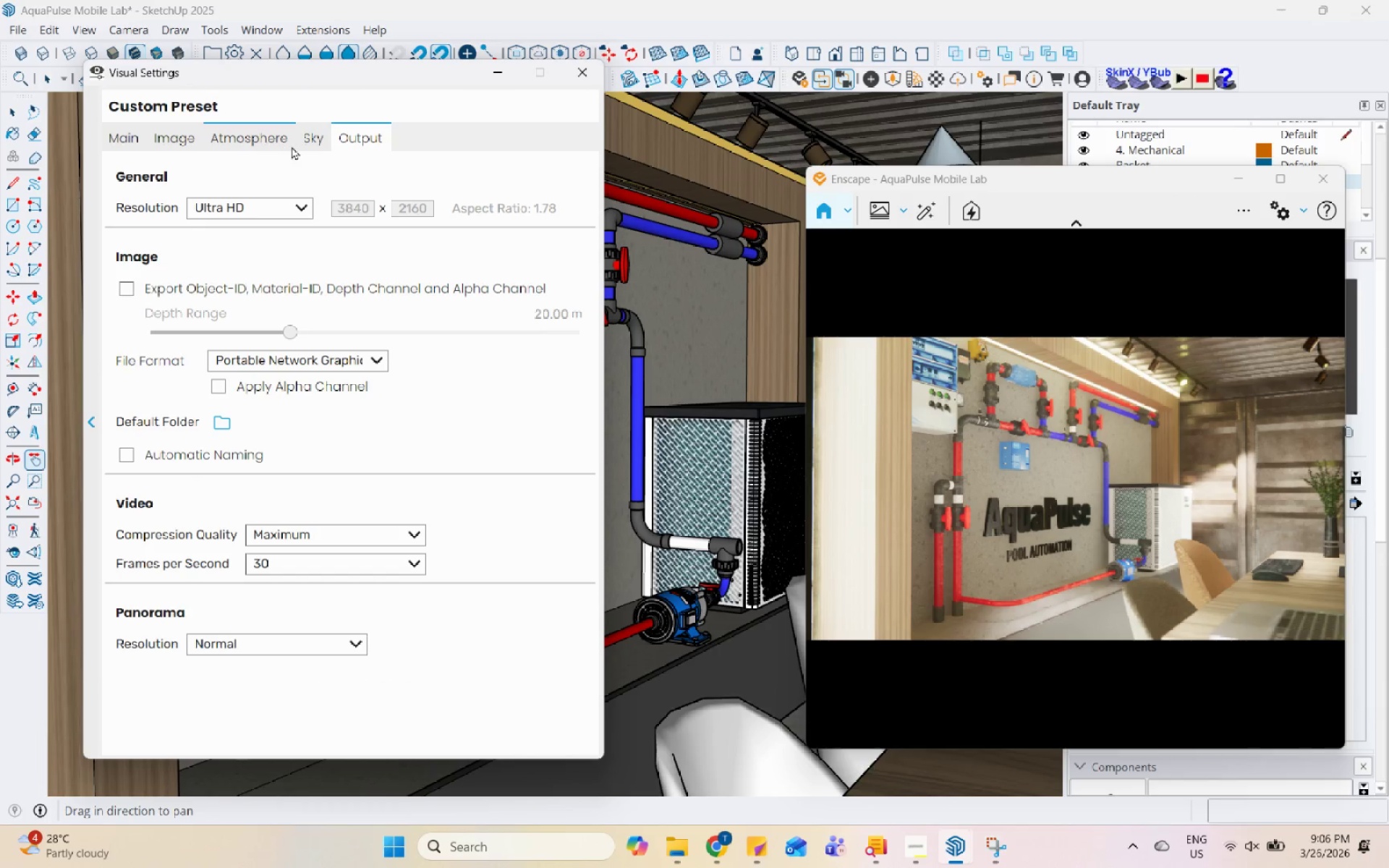 
left_click([308, 143])
 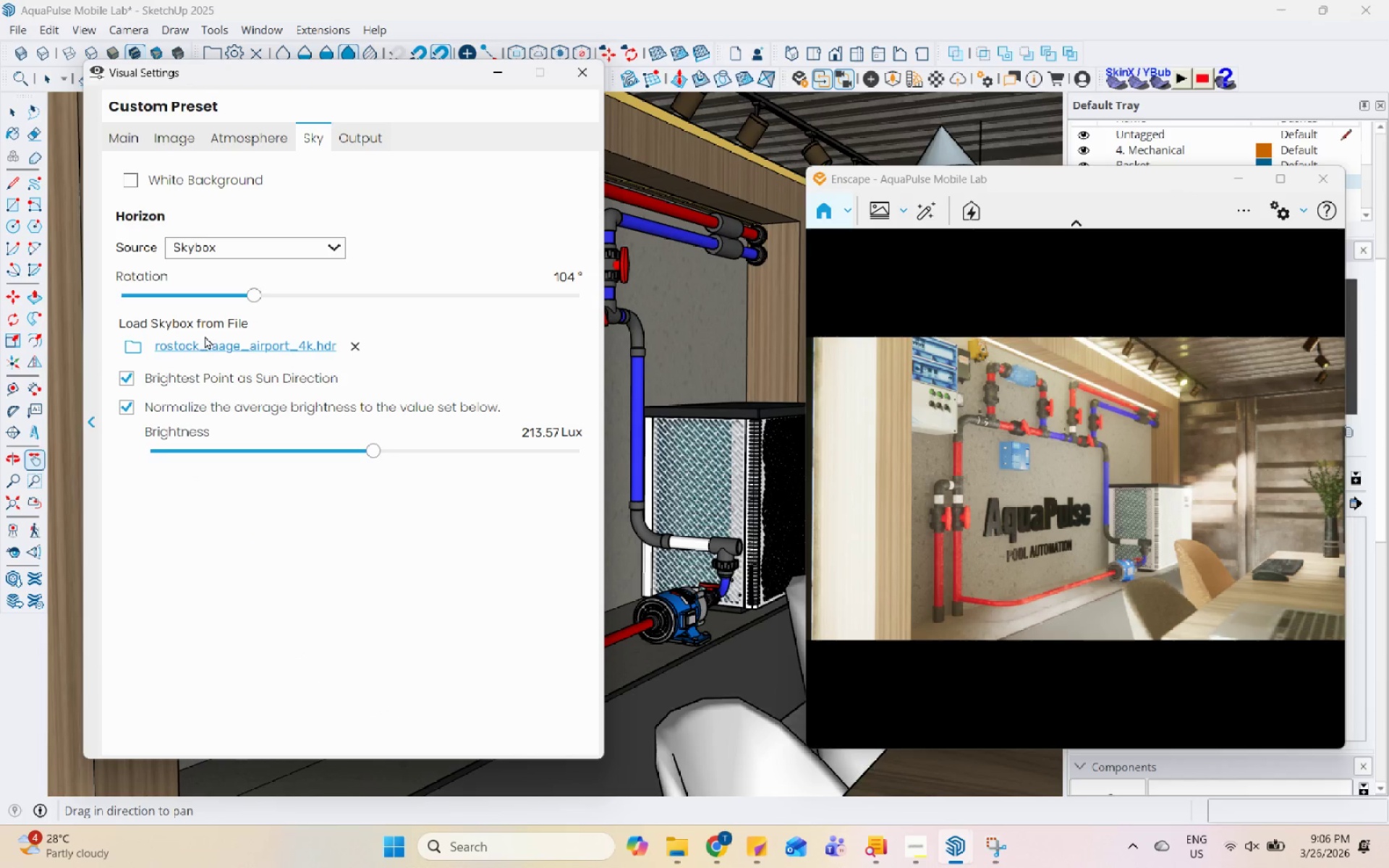 
left_click_drag(start_coordinate=[285, 446], to_coordinate=[281, 446])
 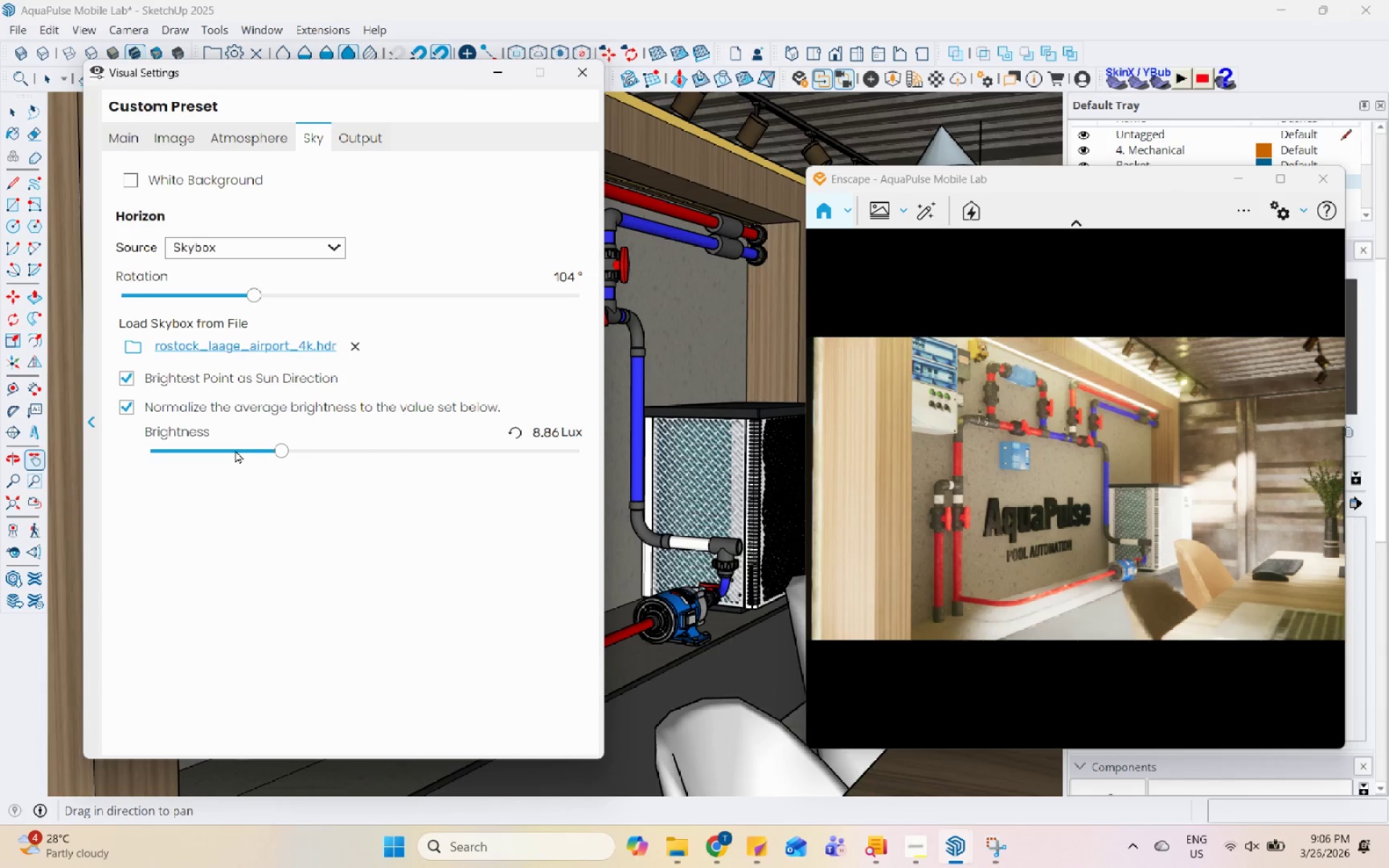 
left_click([235, 450])
 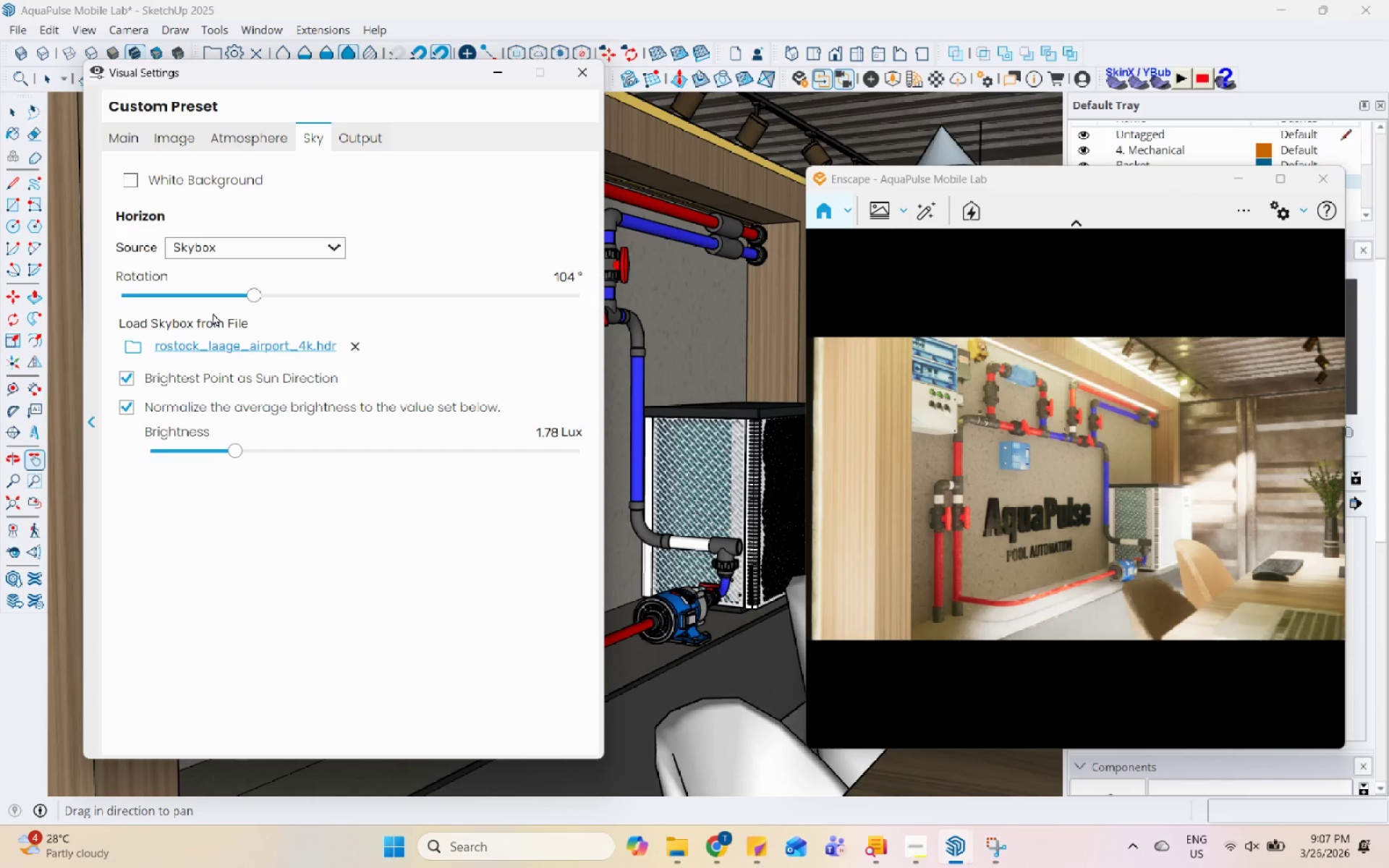 
left_click([265, 138])
 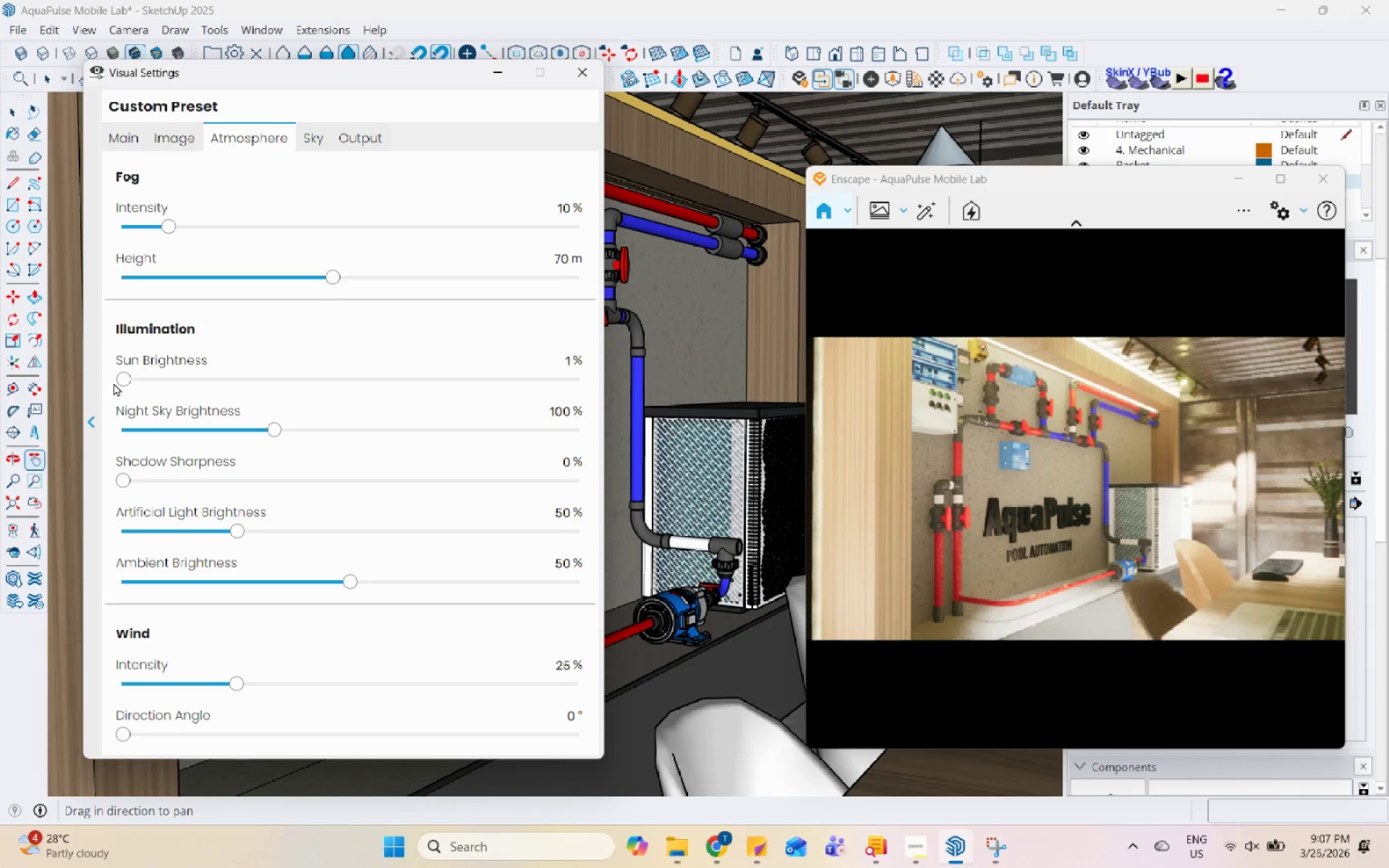 
left_click_drag(start_coordinate=[118, 383], to_coordinate=[58, 380])
 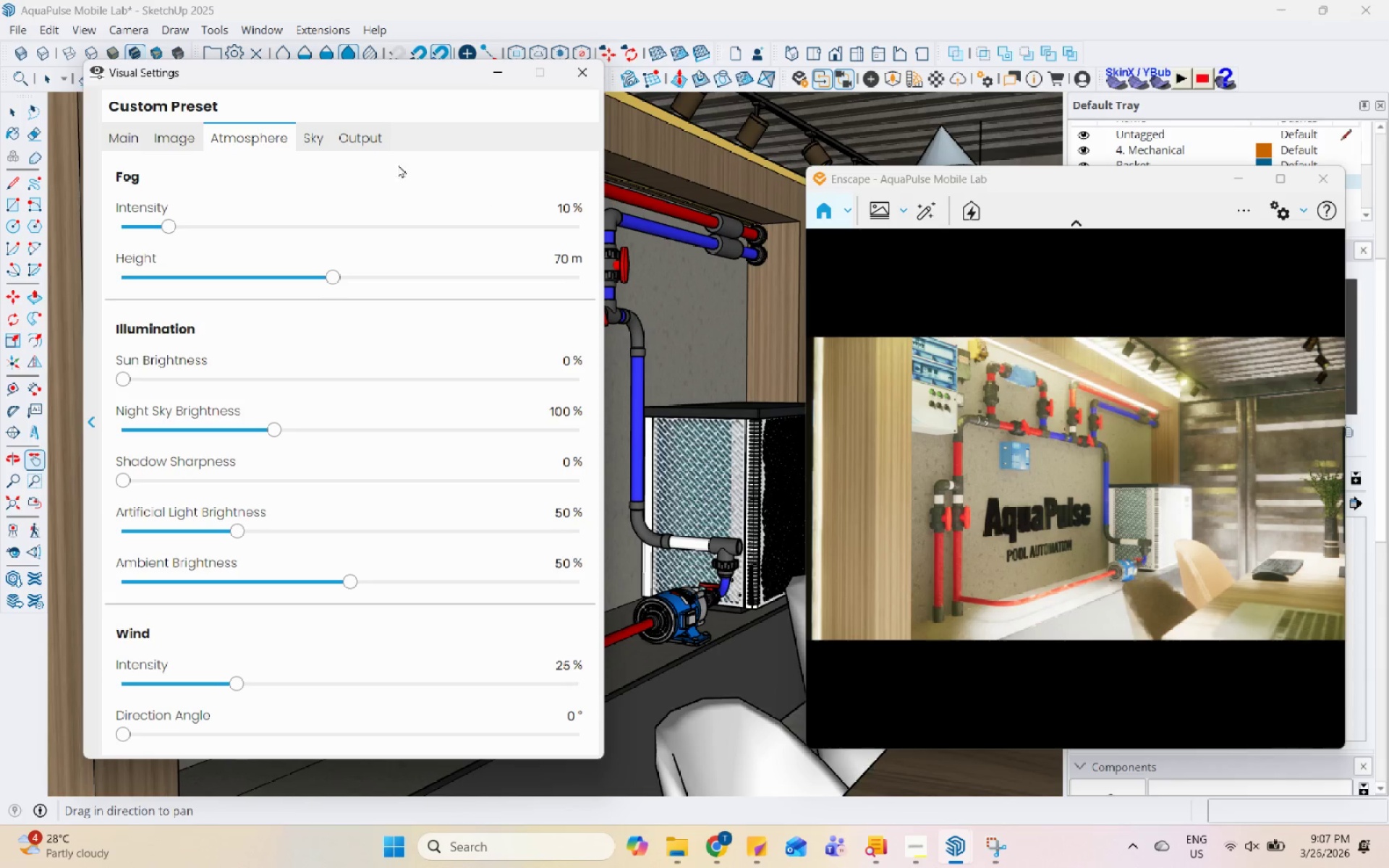 
left_click([313, 136])
 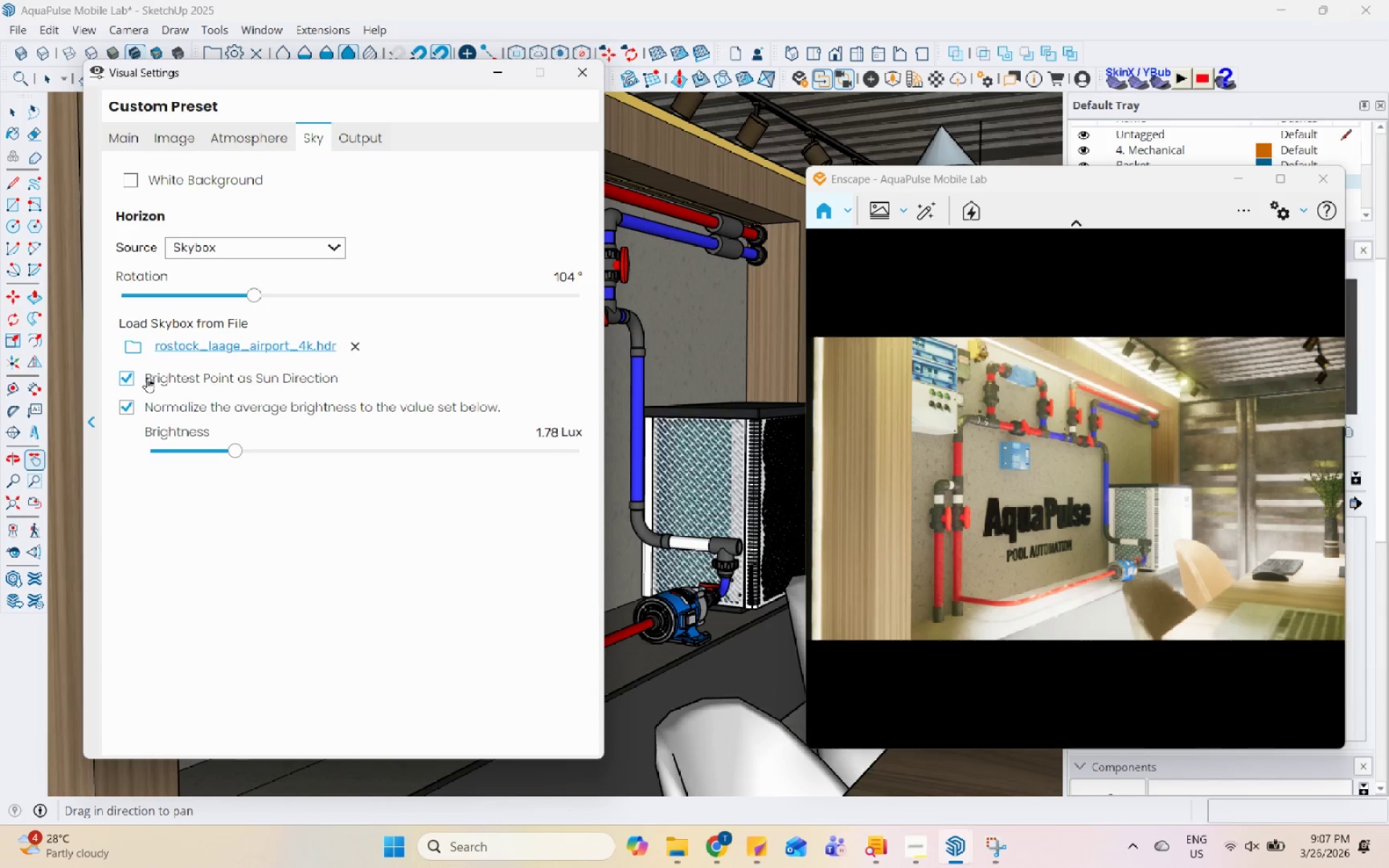 
left_click([126, 379])
 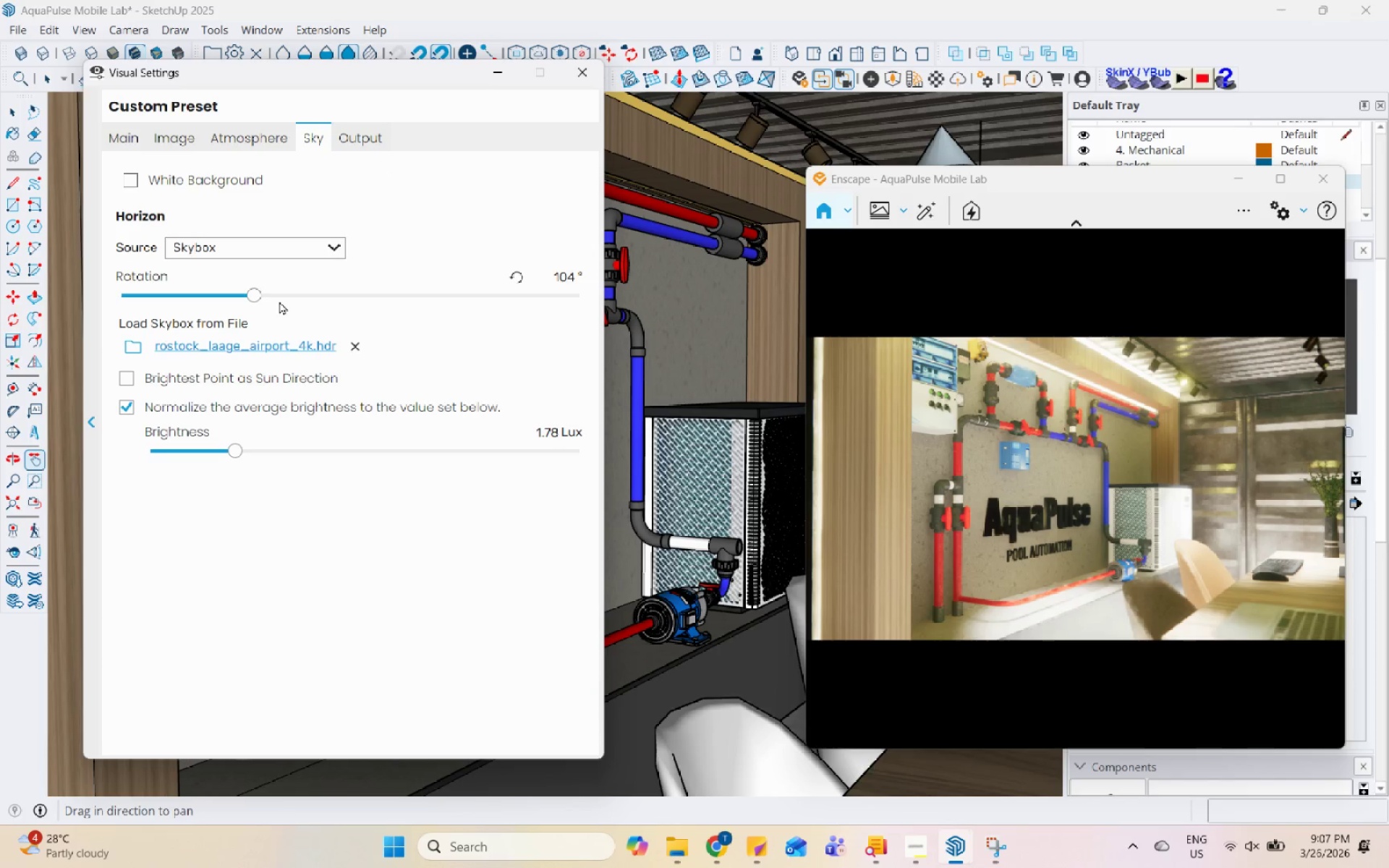 
left_click_drag(start_coordinate=[252, 295], to_coordinate=[310, 310])
 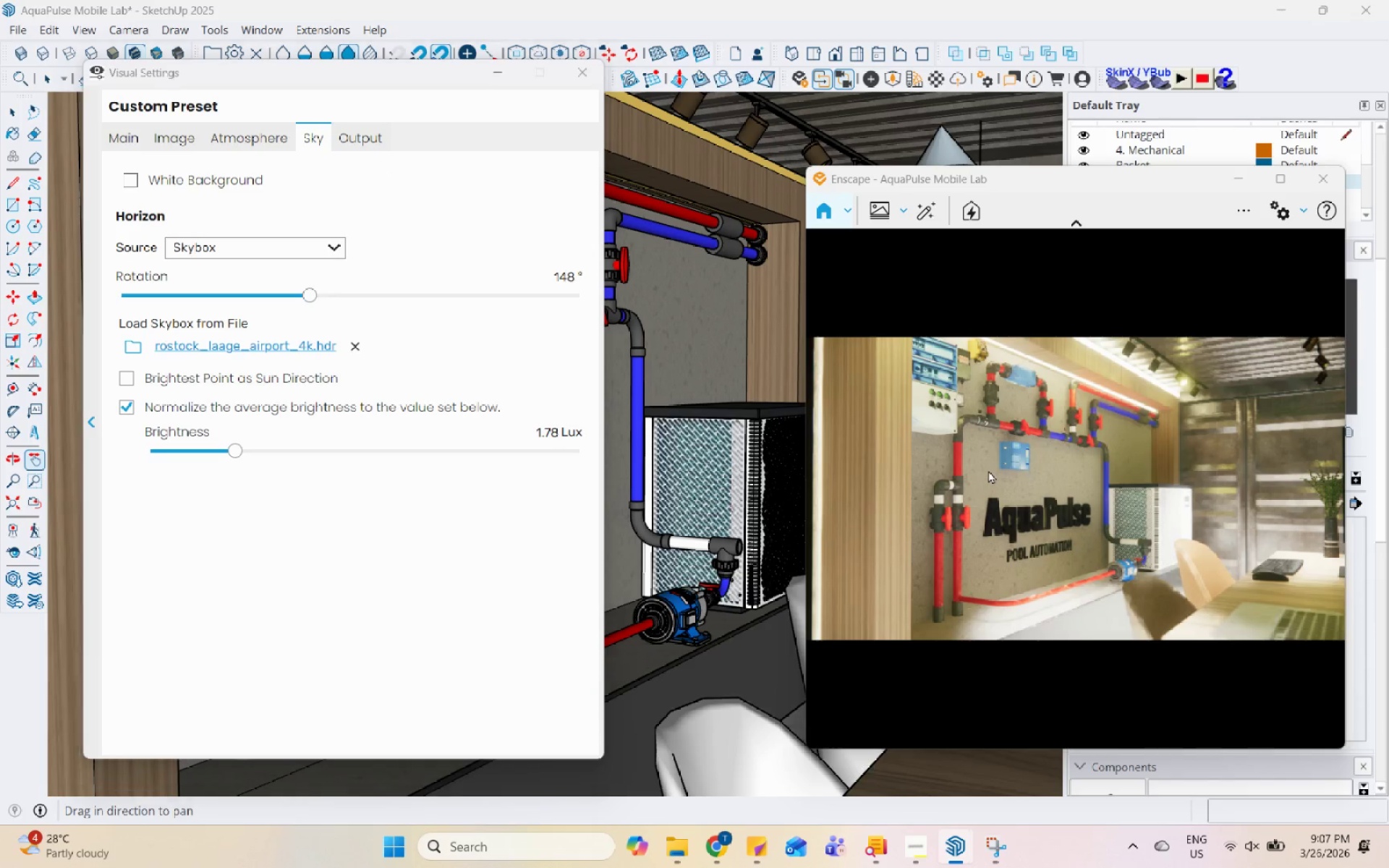 
left_click([988, 470])
 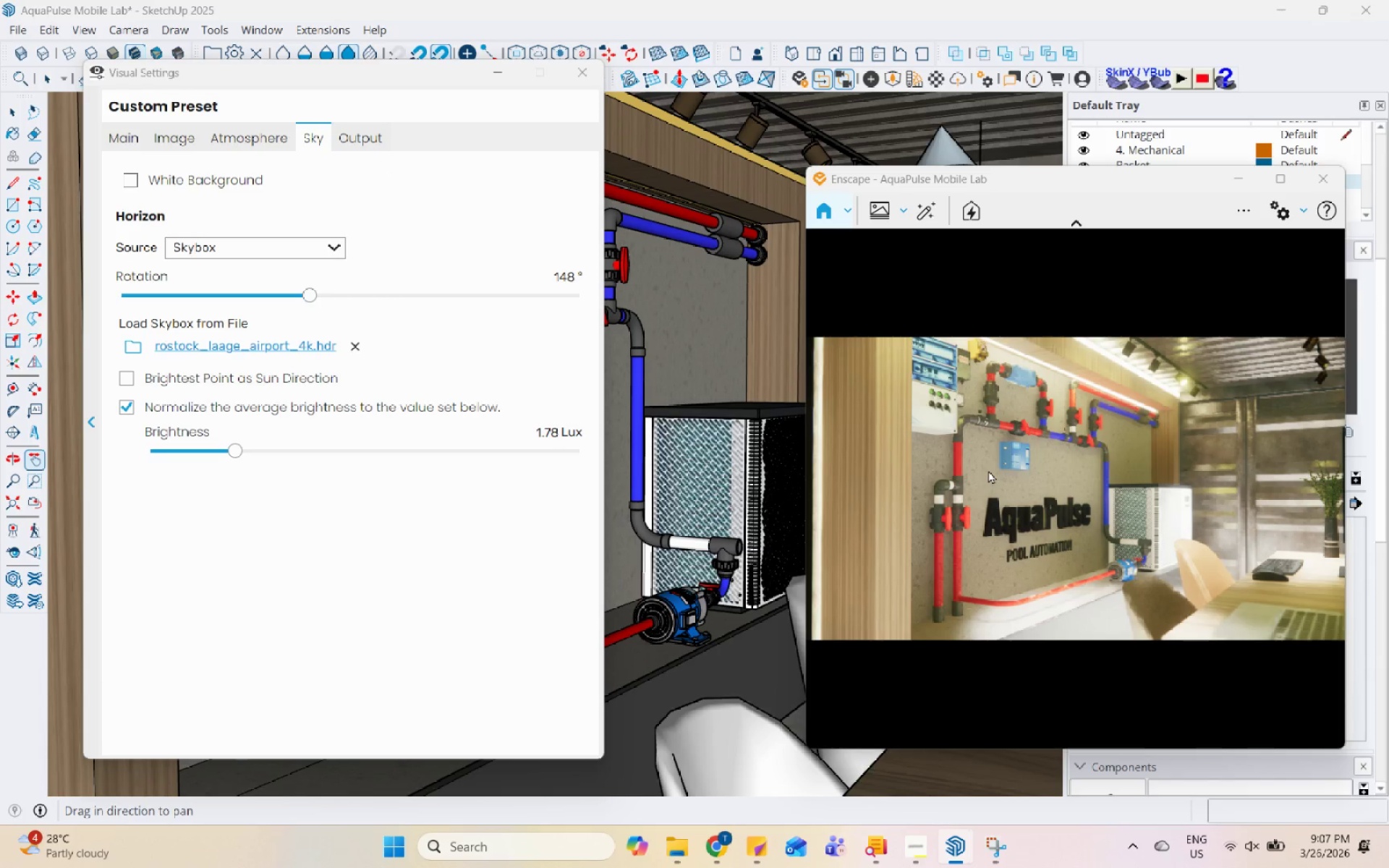 
key(Control+U)
 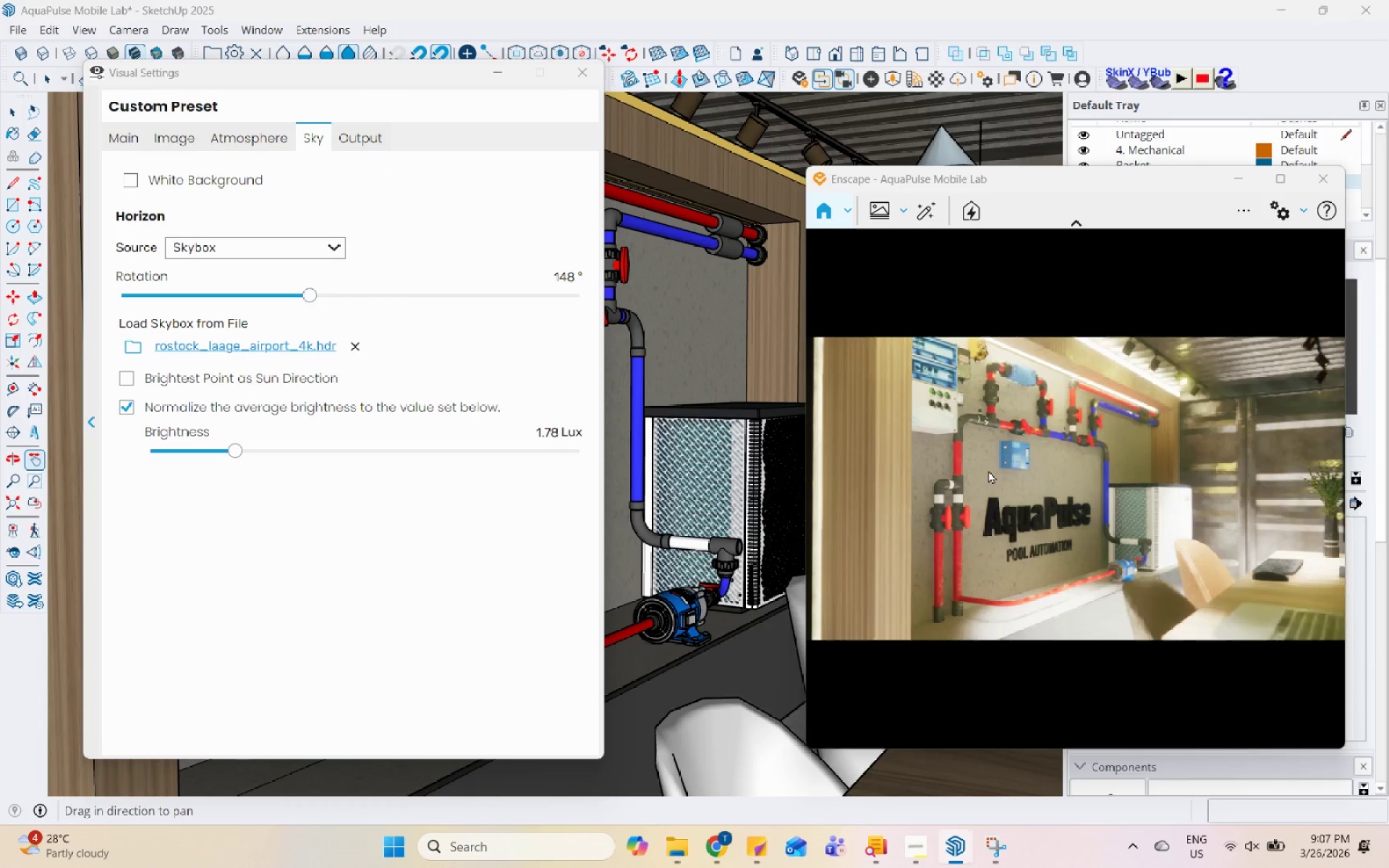 
key(Control+U)
 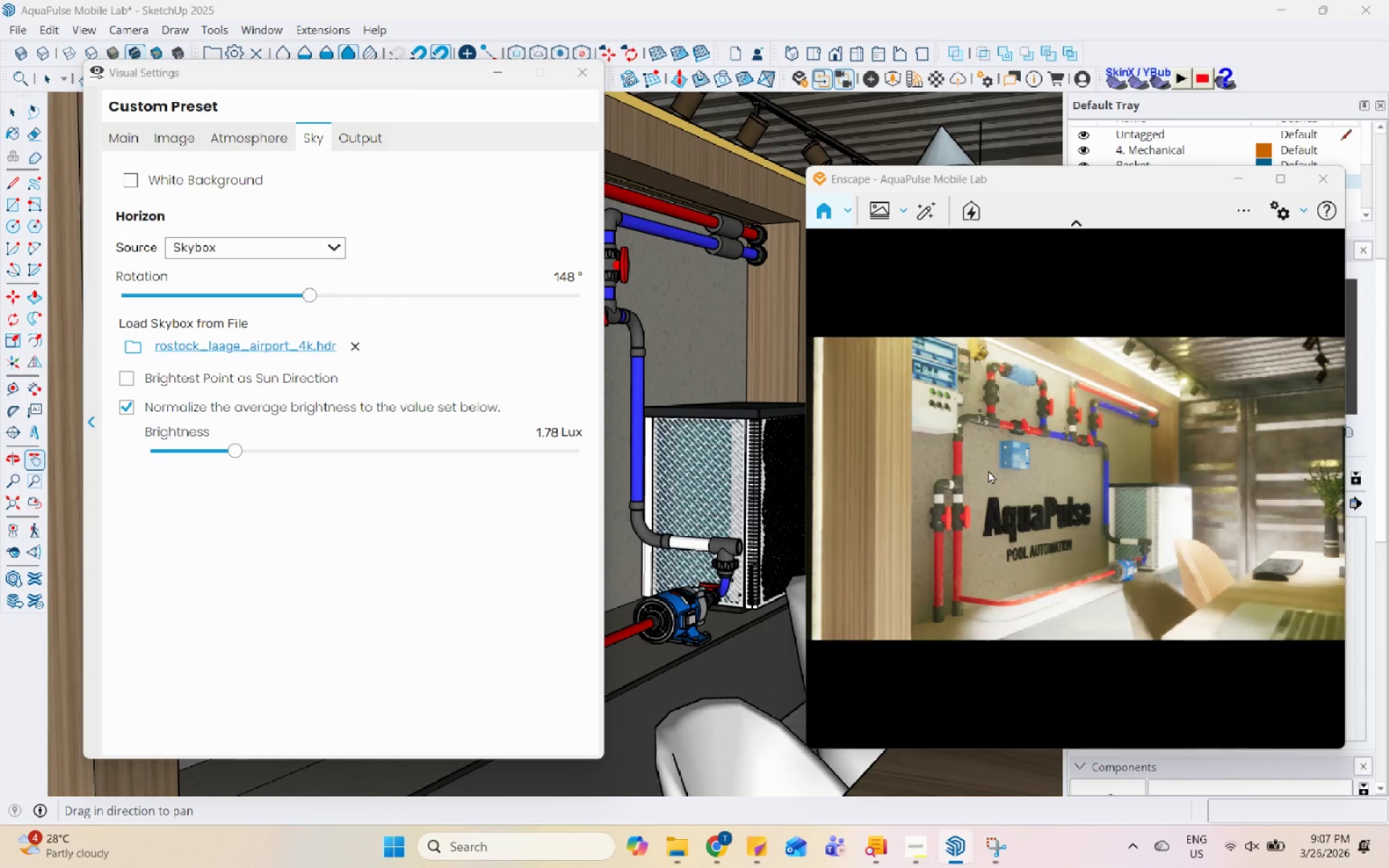 
key(Control+U)
 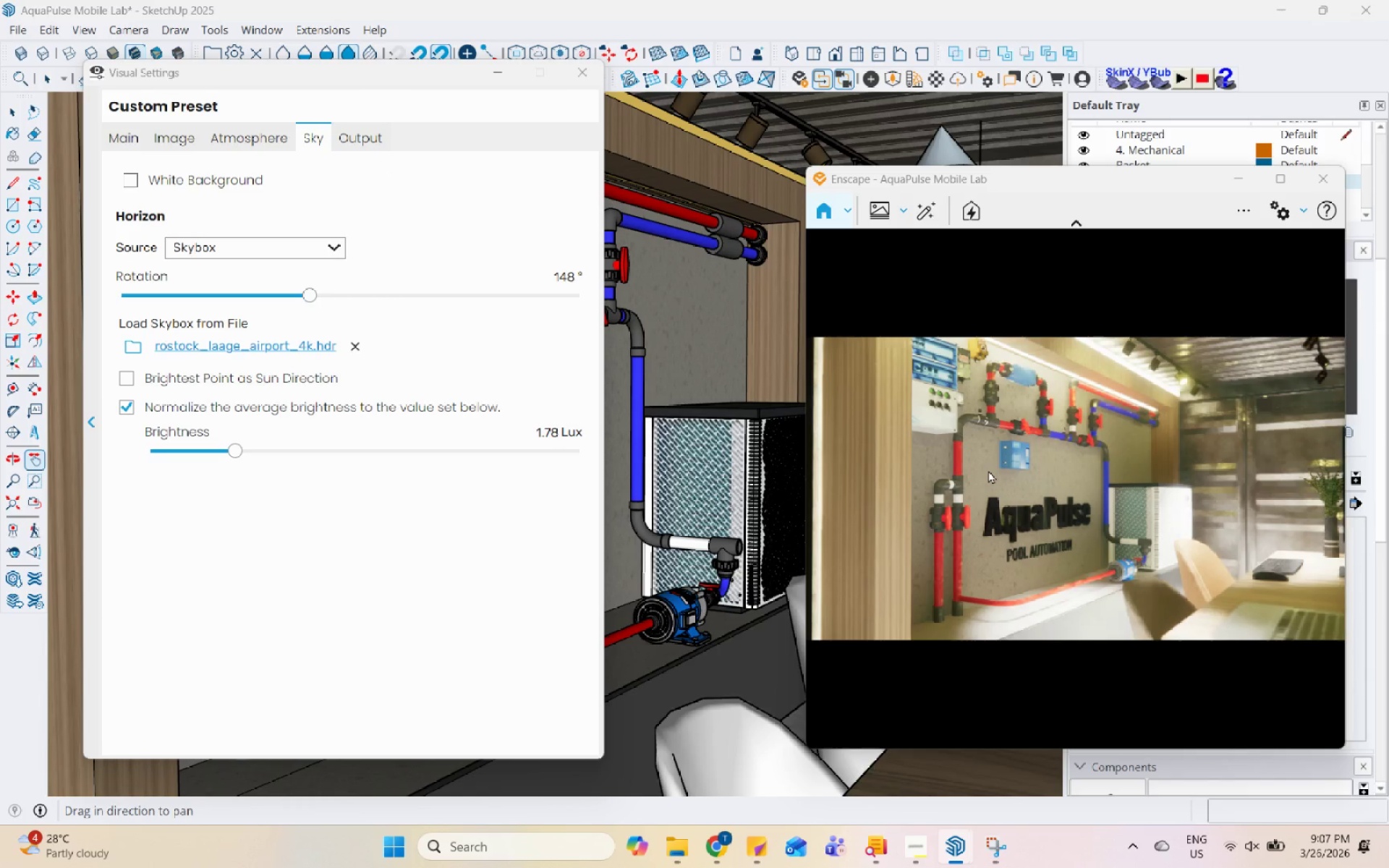 
key(Control+U)
 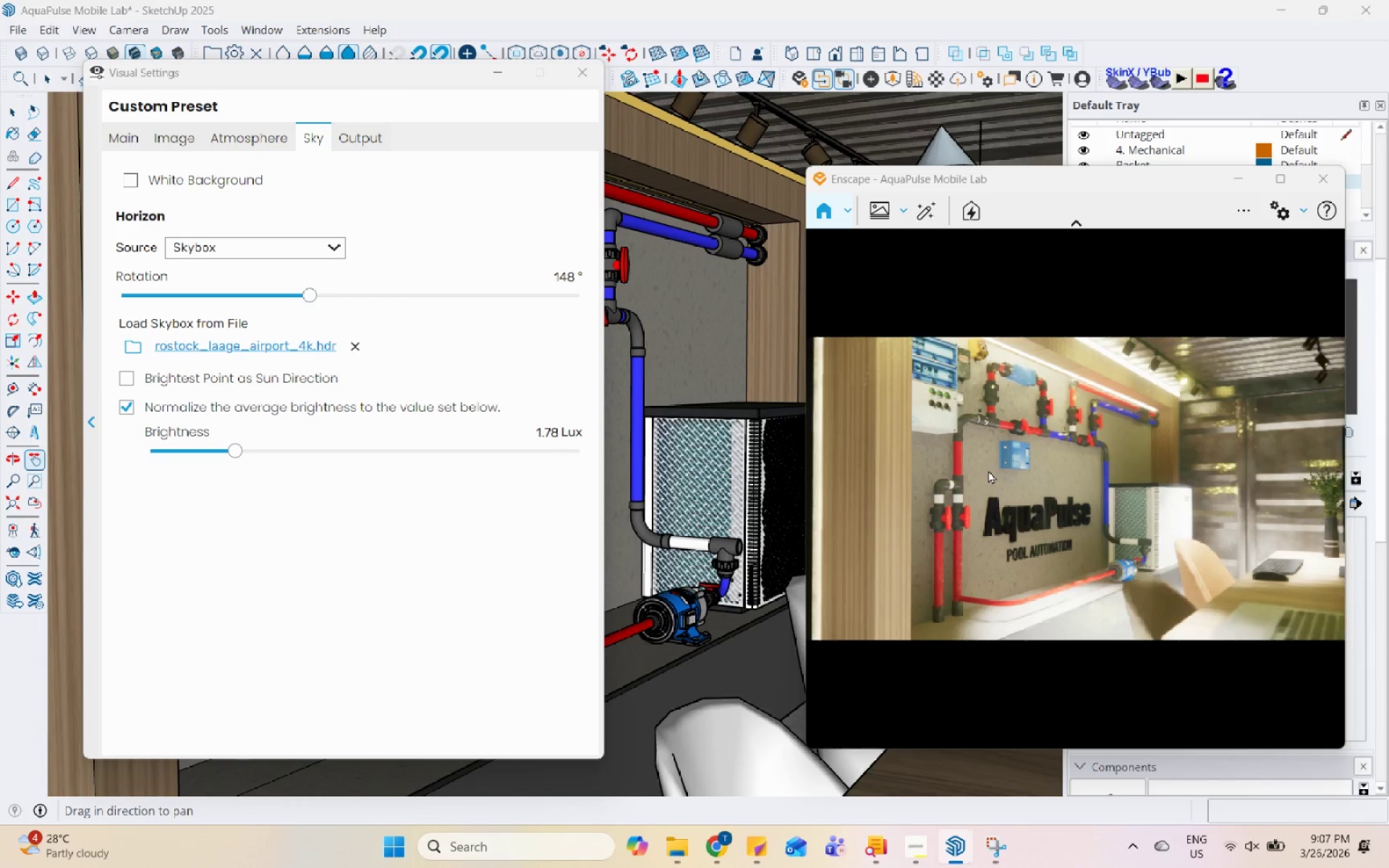 
key(Control+U)
 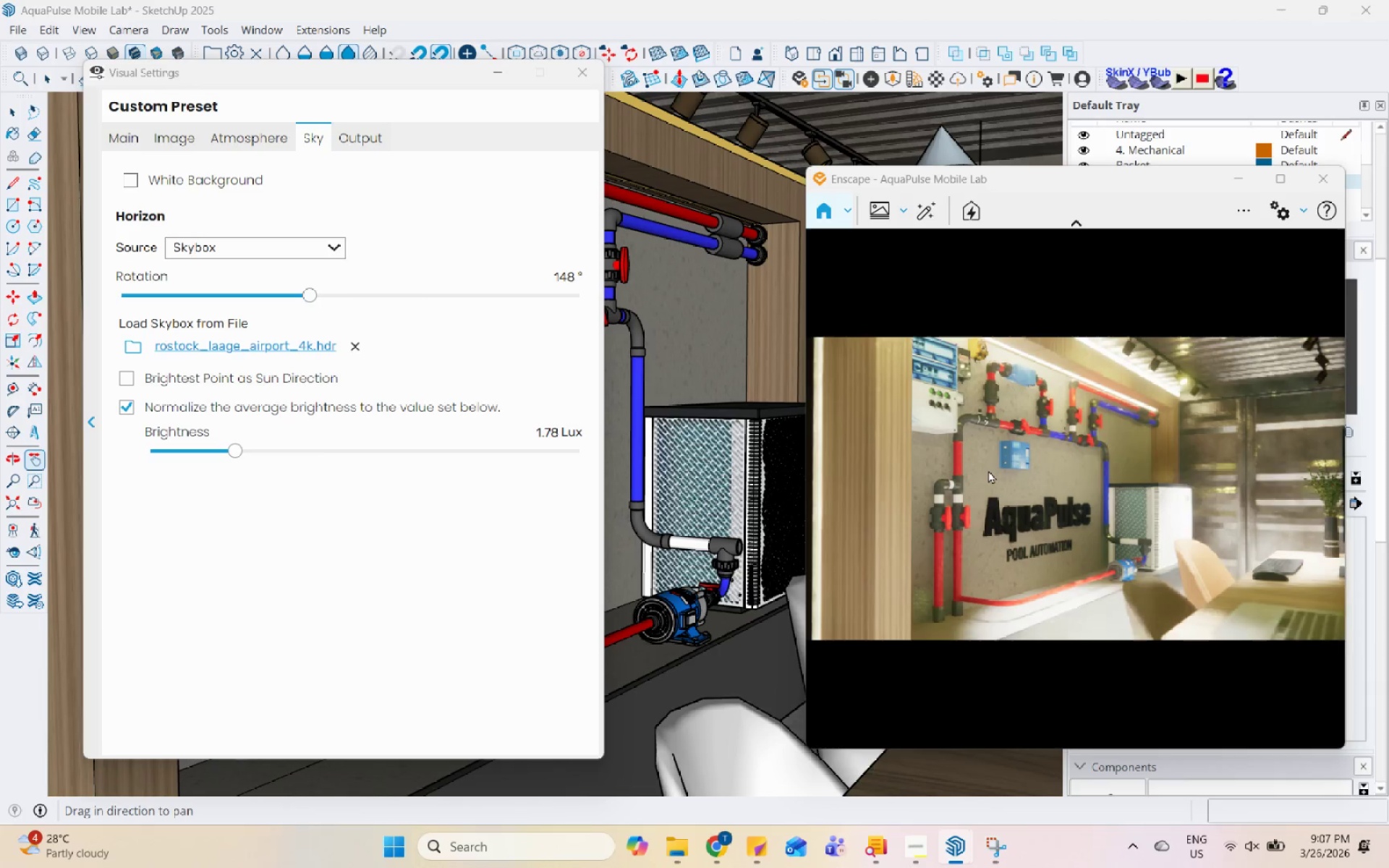 
key(Control+U)
 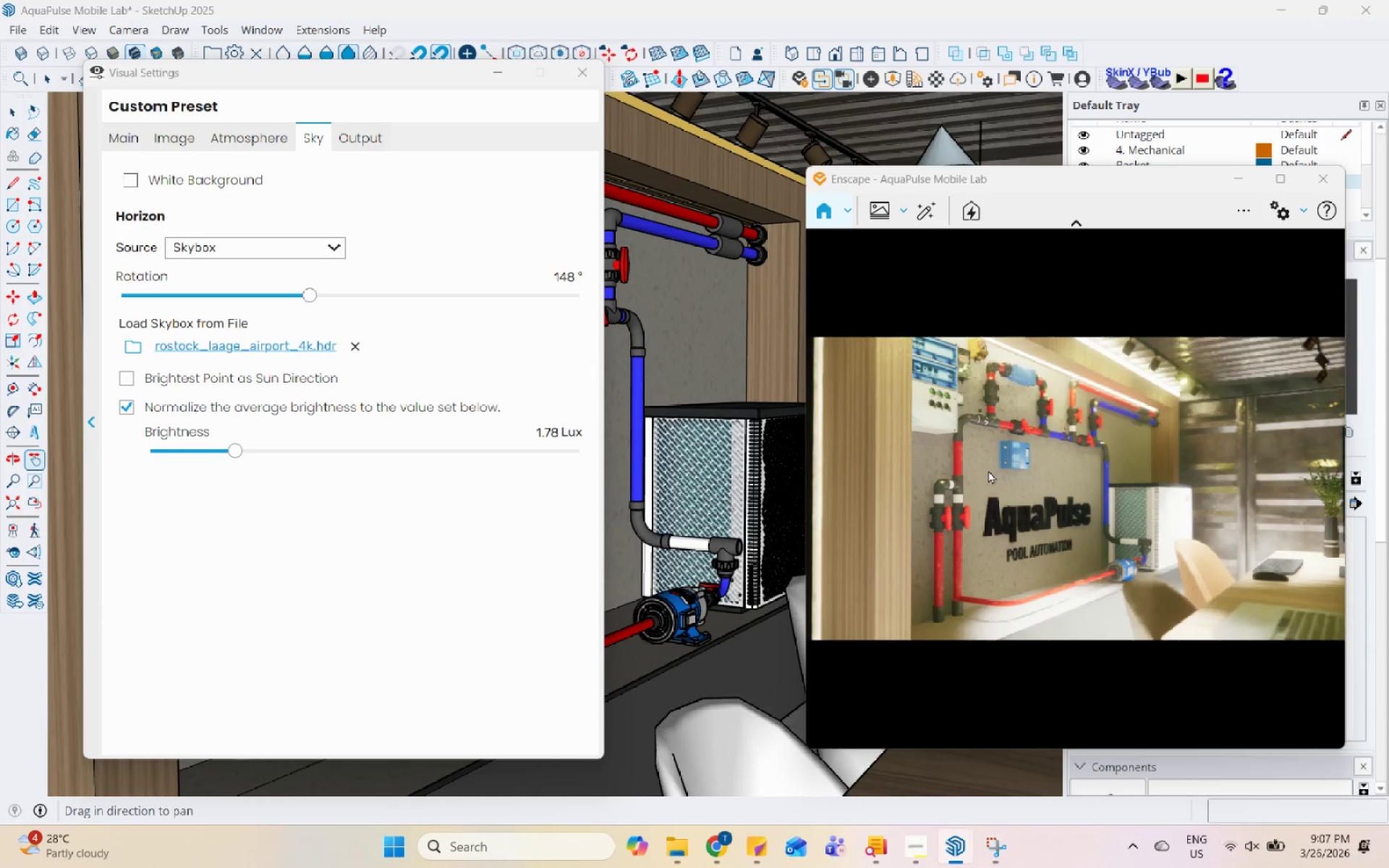 
key(Control+U)
 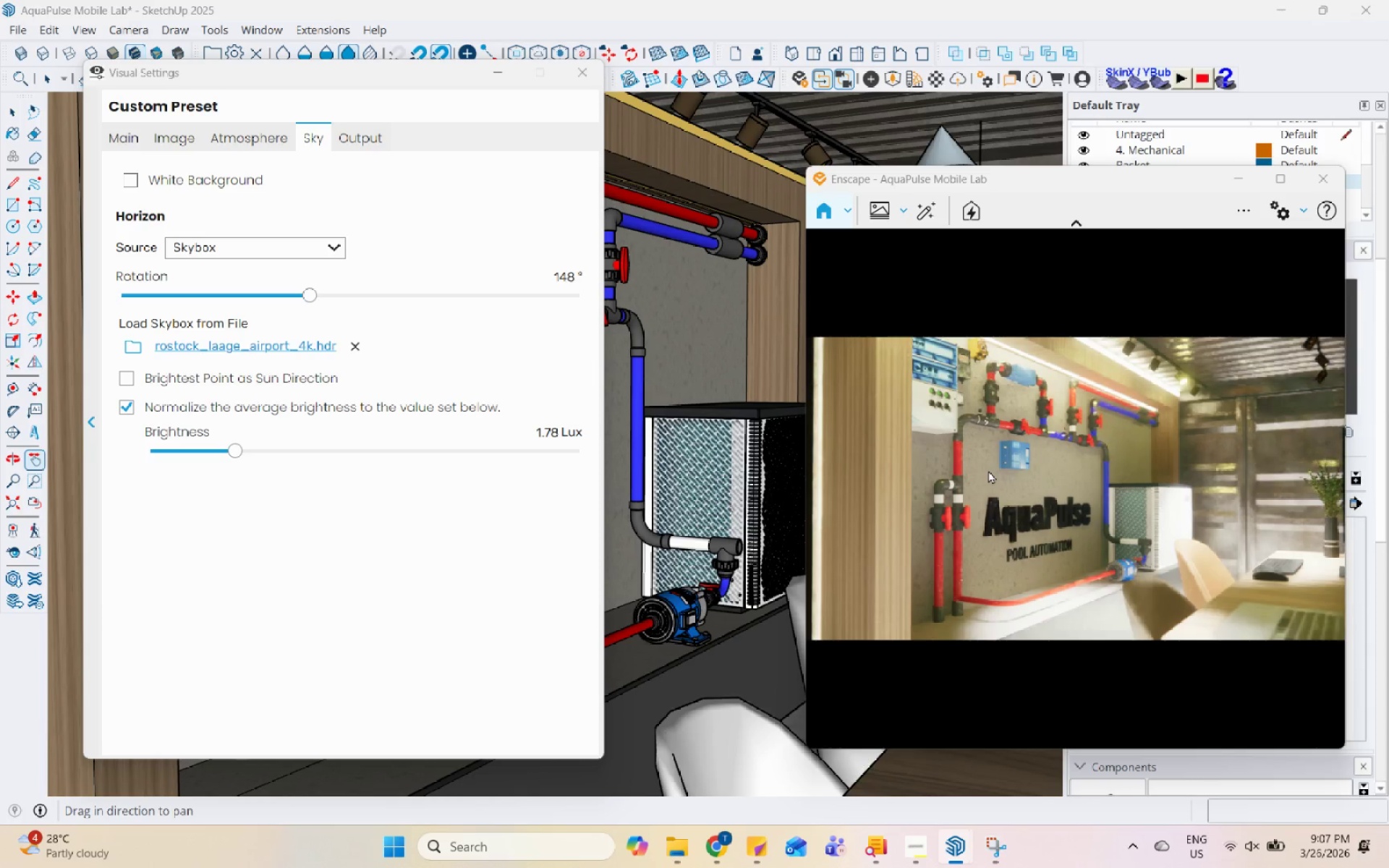 
key(Control+U)
 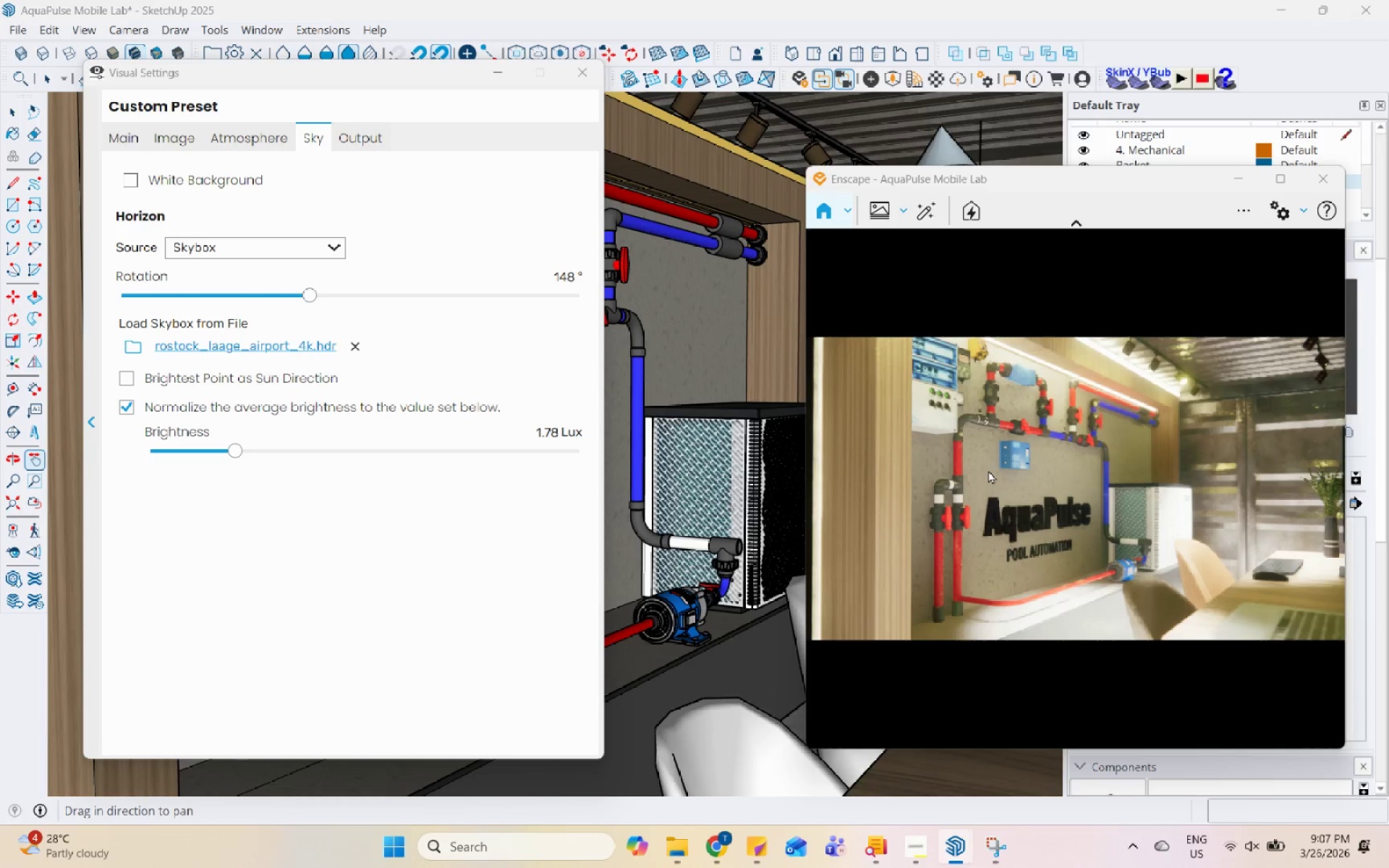 
key(Control+U)
 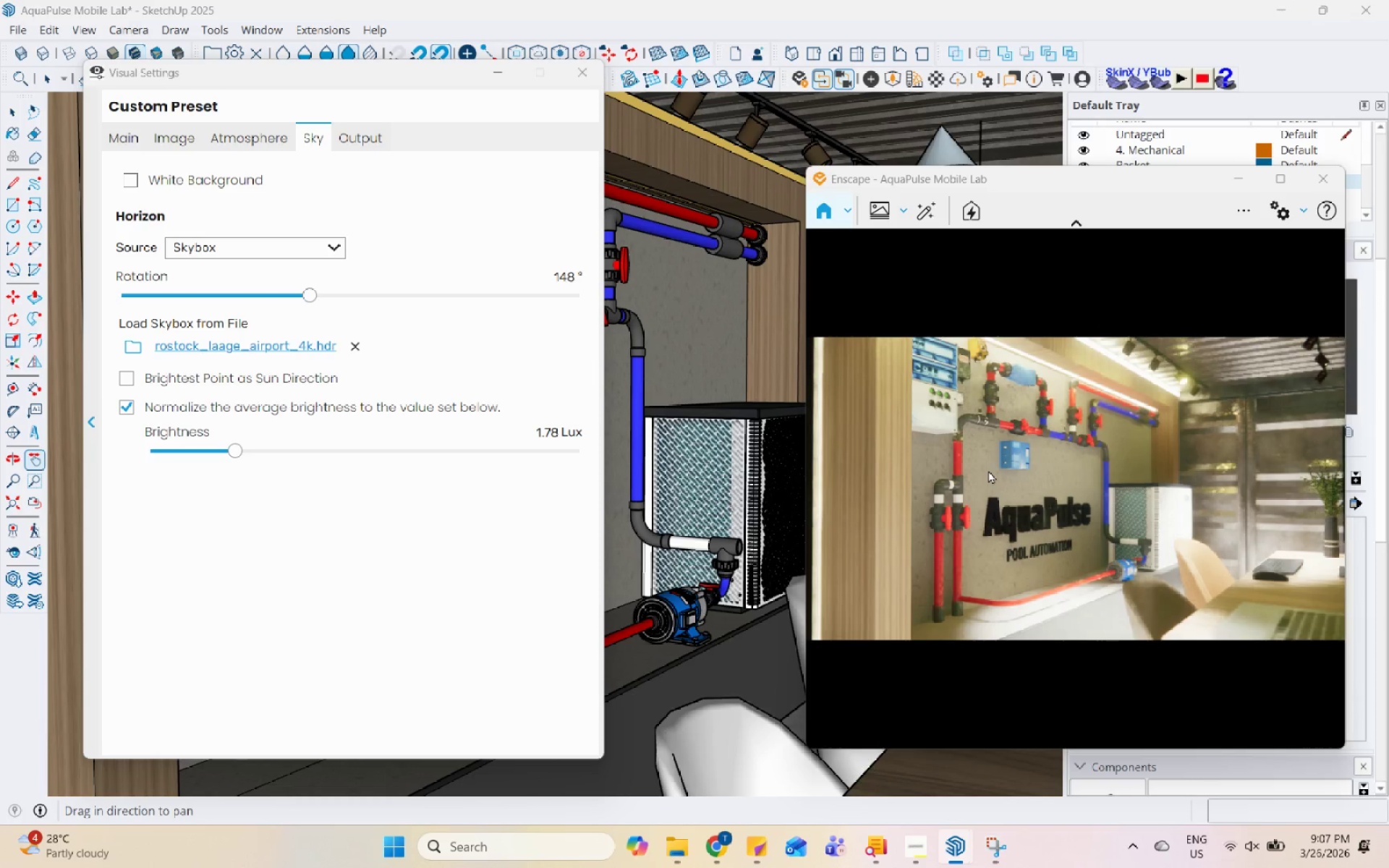 
key(Control+U)
 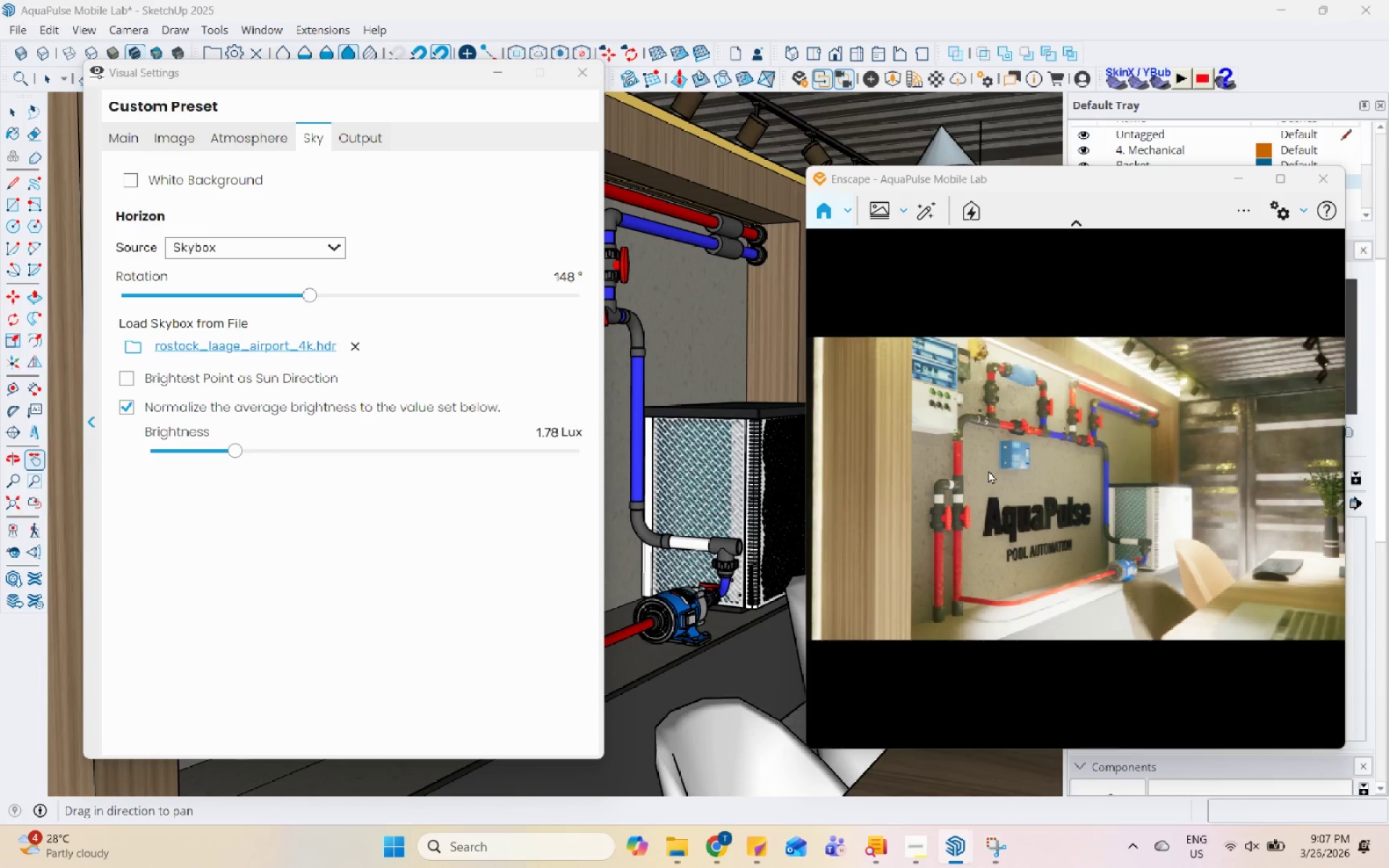 
key(Control+U)
 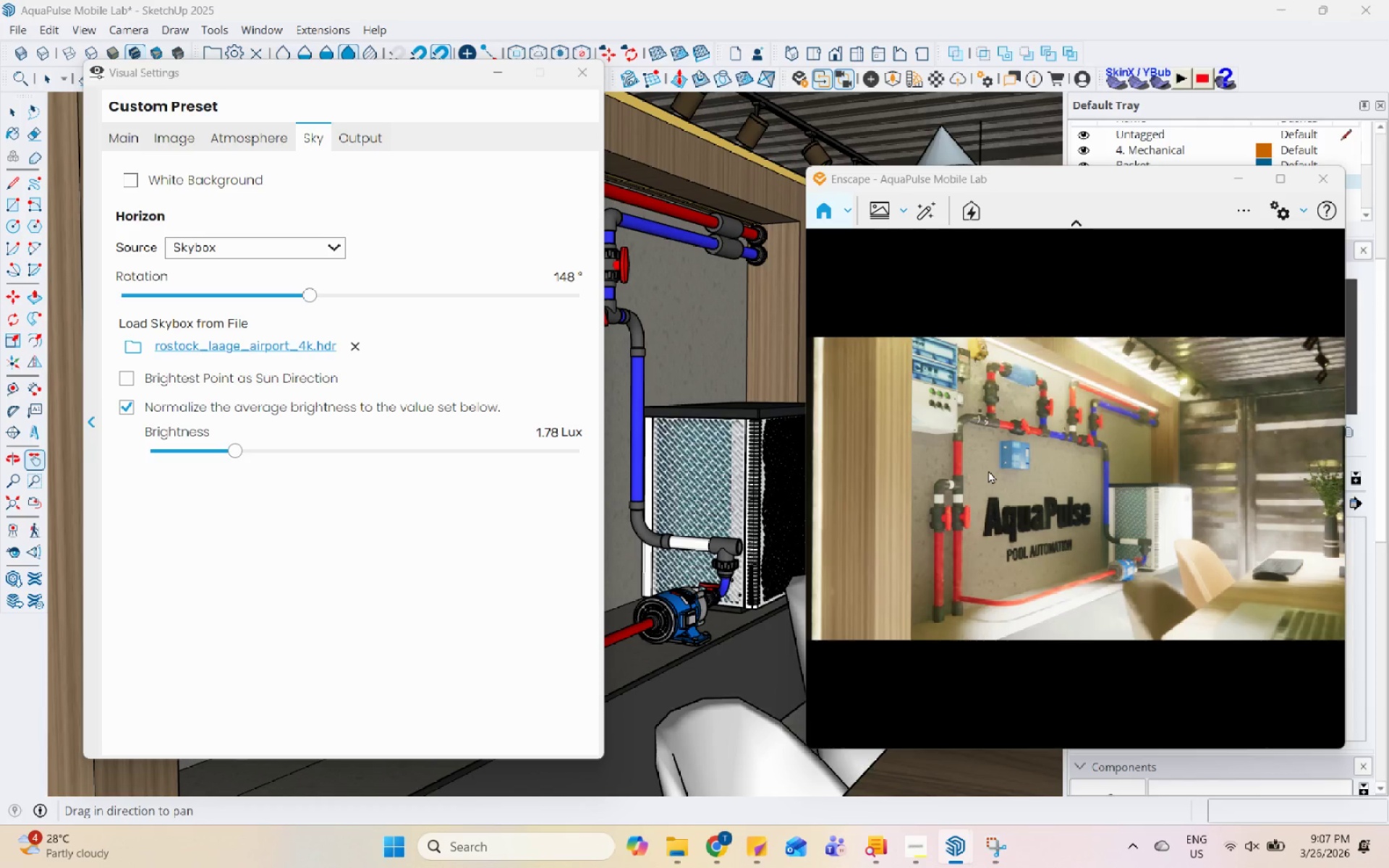 
key(Control+U)
 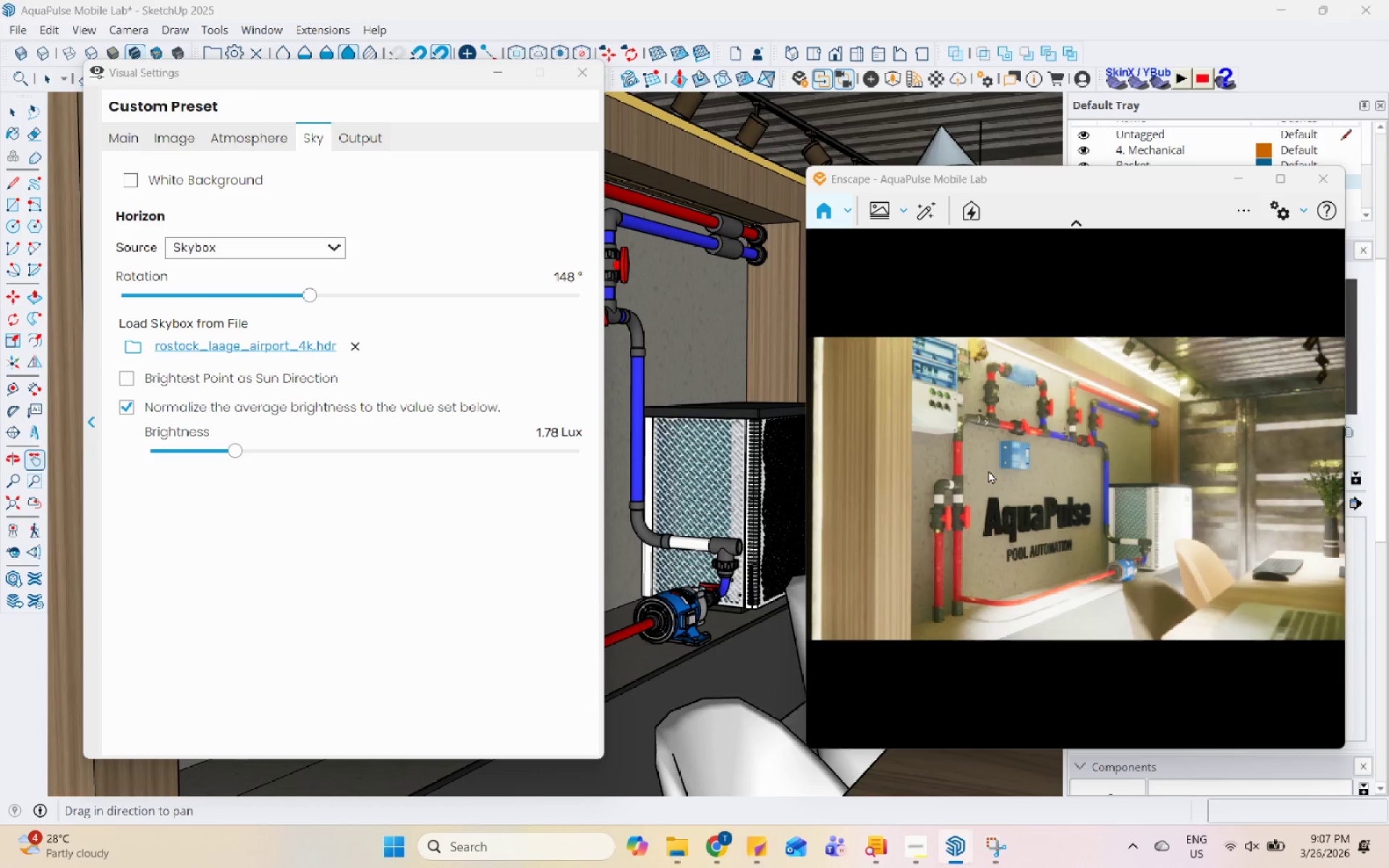 
key(Control+U)
 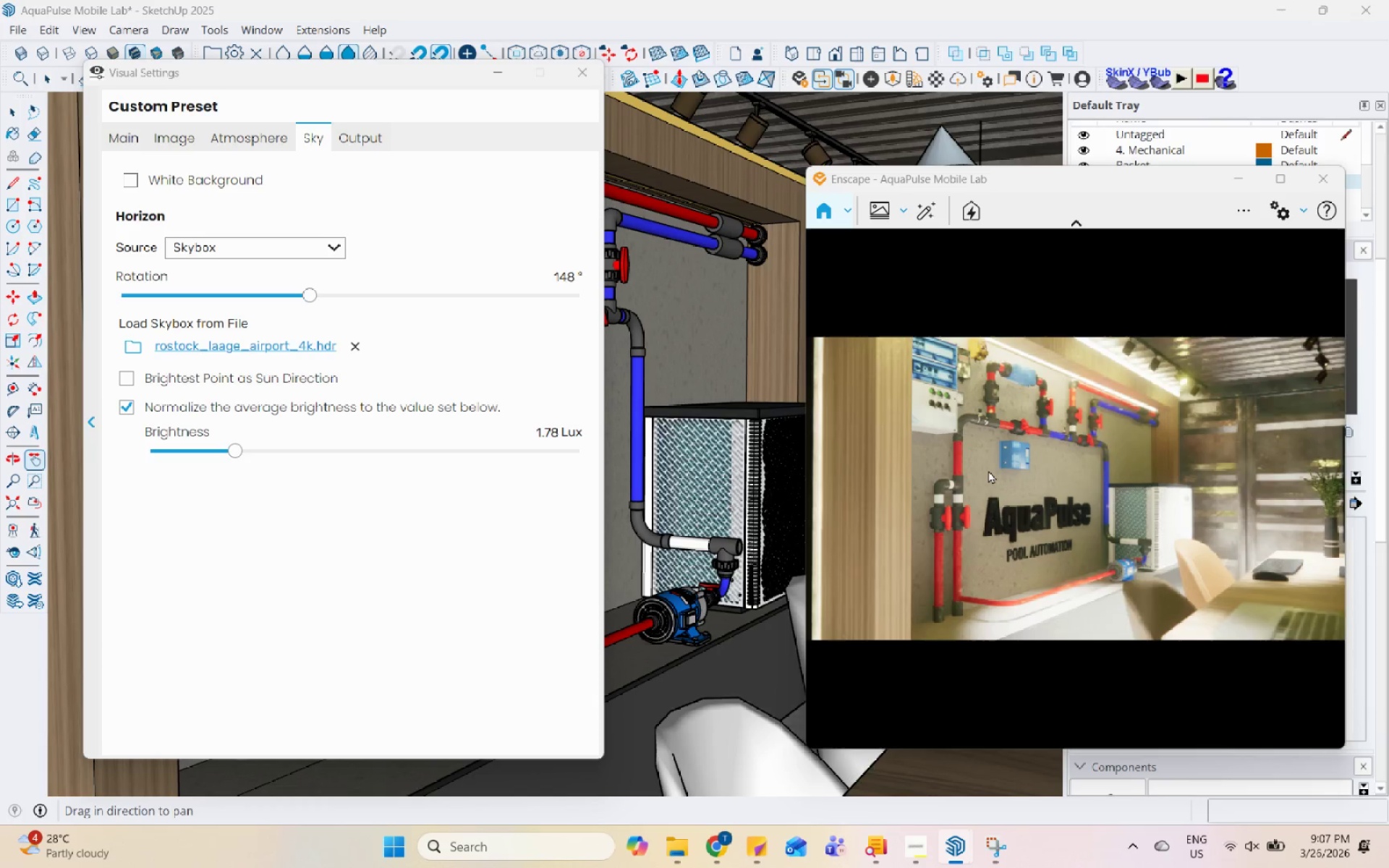 
key(Control+U)
 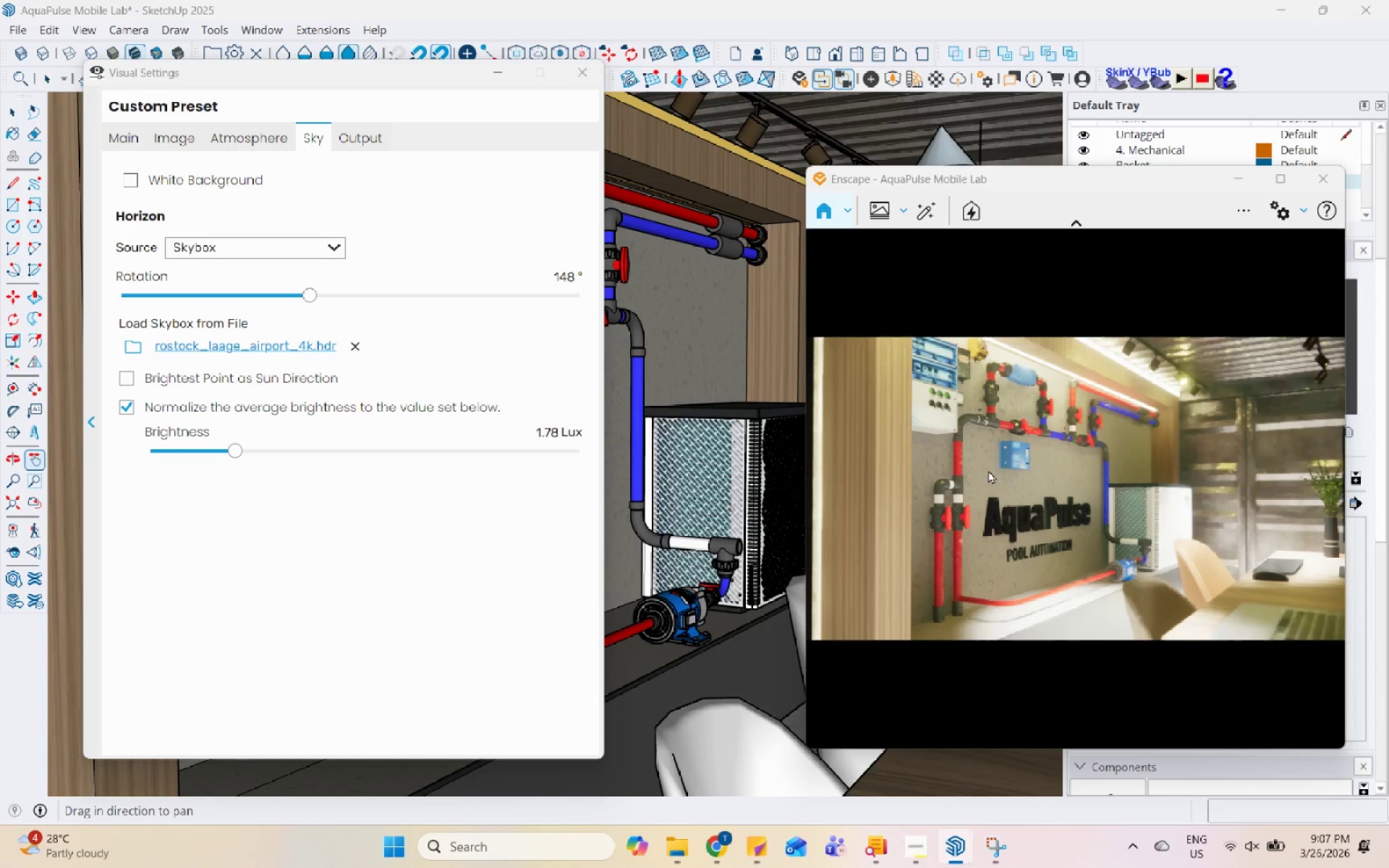 
key(Control+U)
 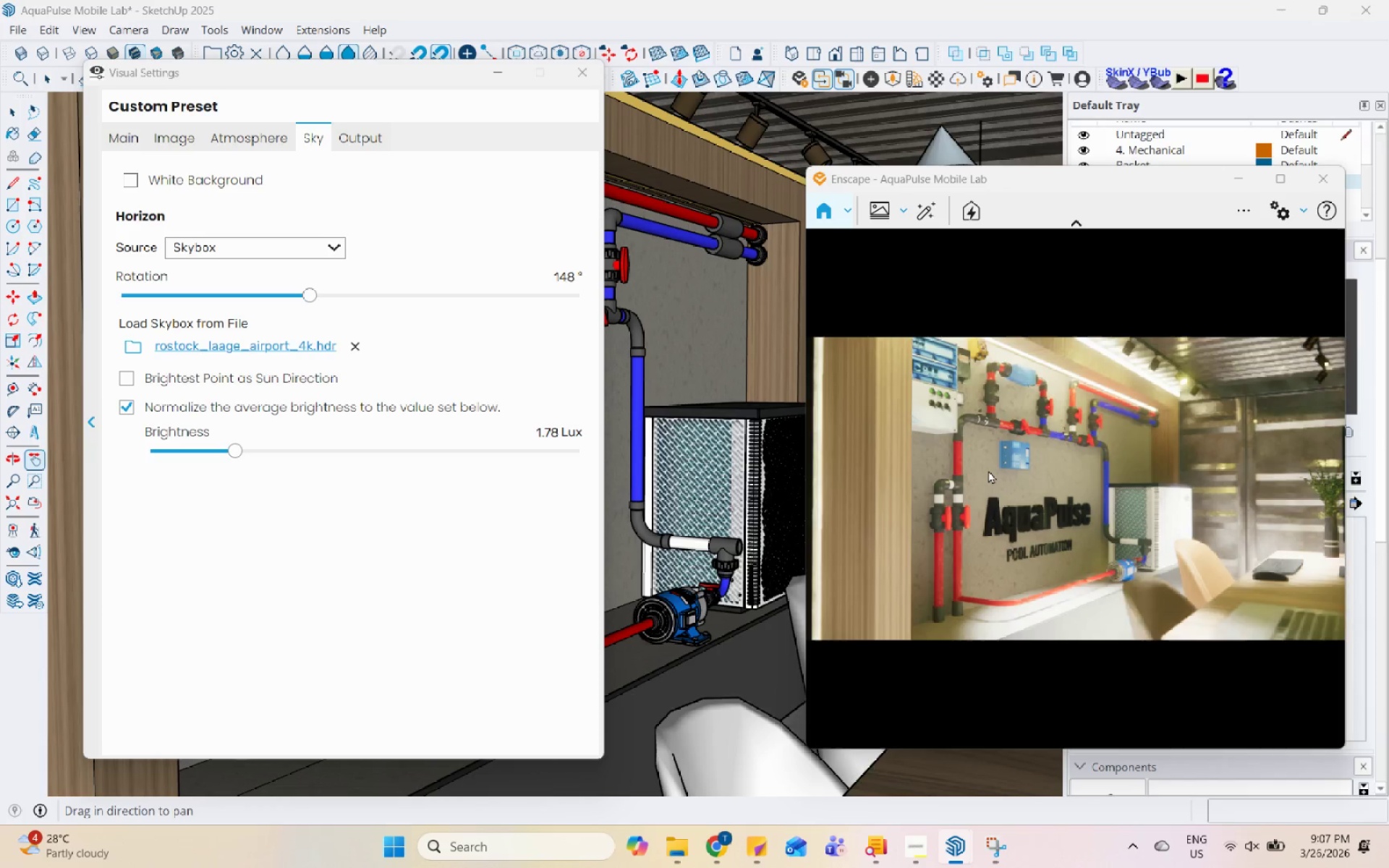 
key(Control+U)
 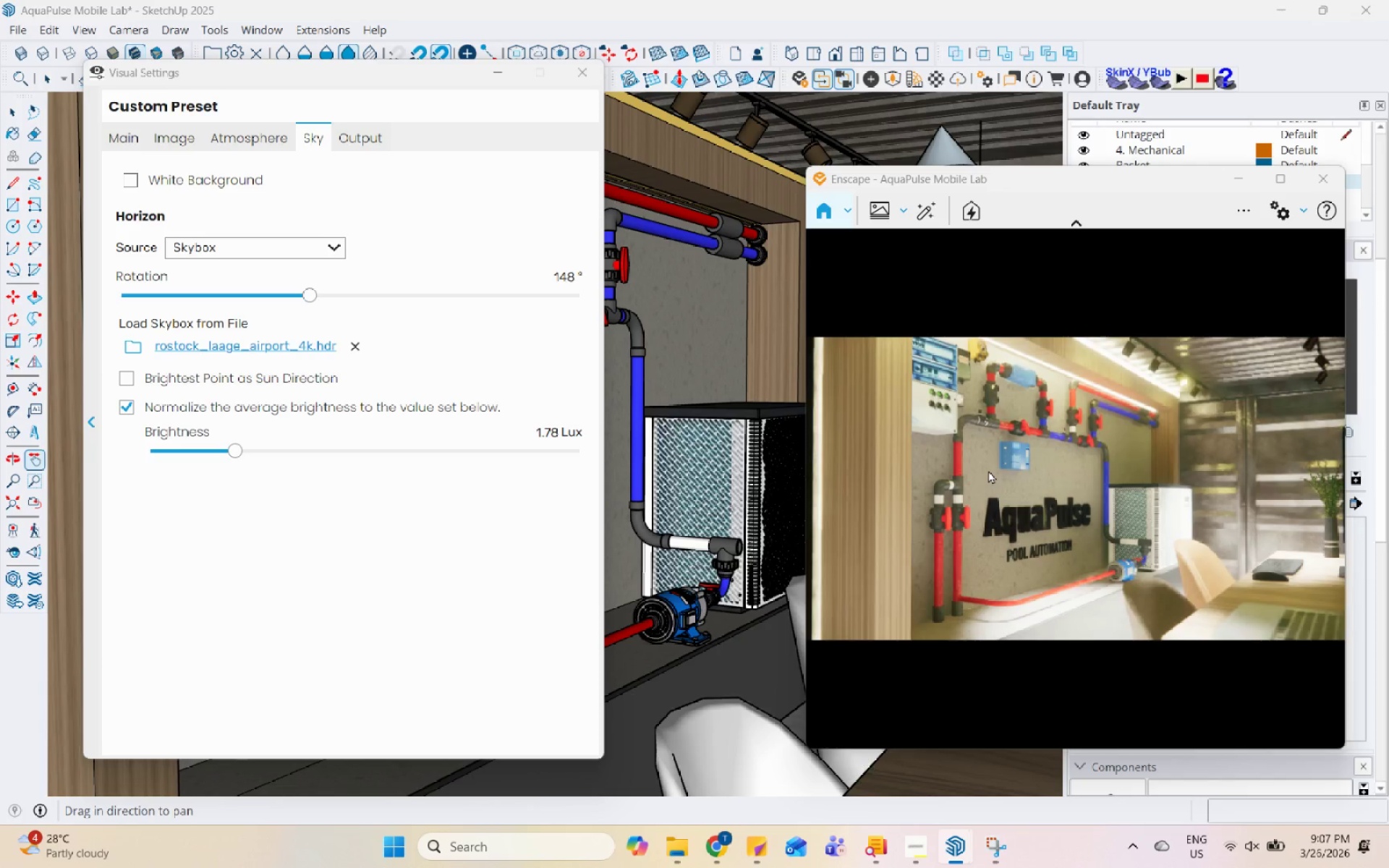 
key(Control+I)
 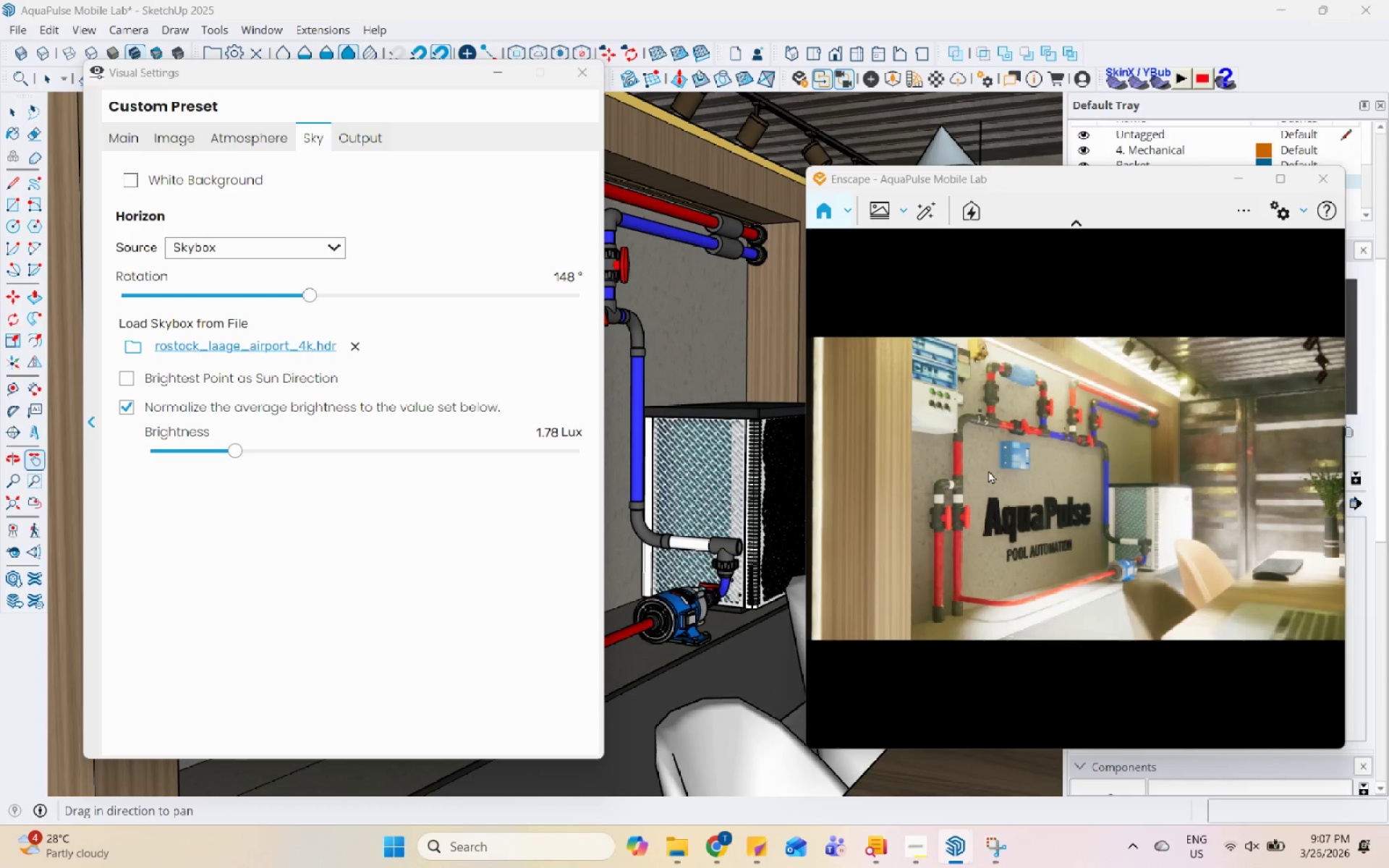 
key(Control+I)
 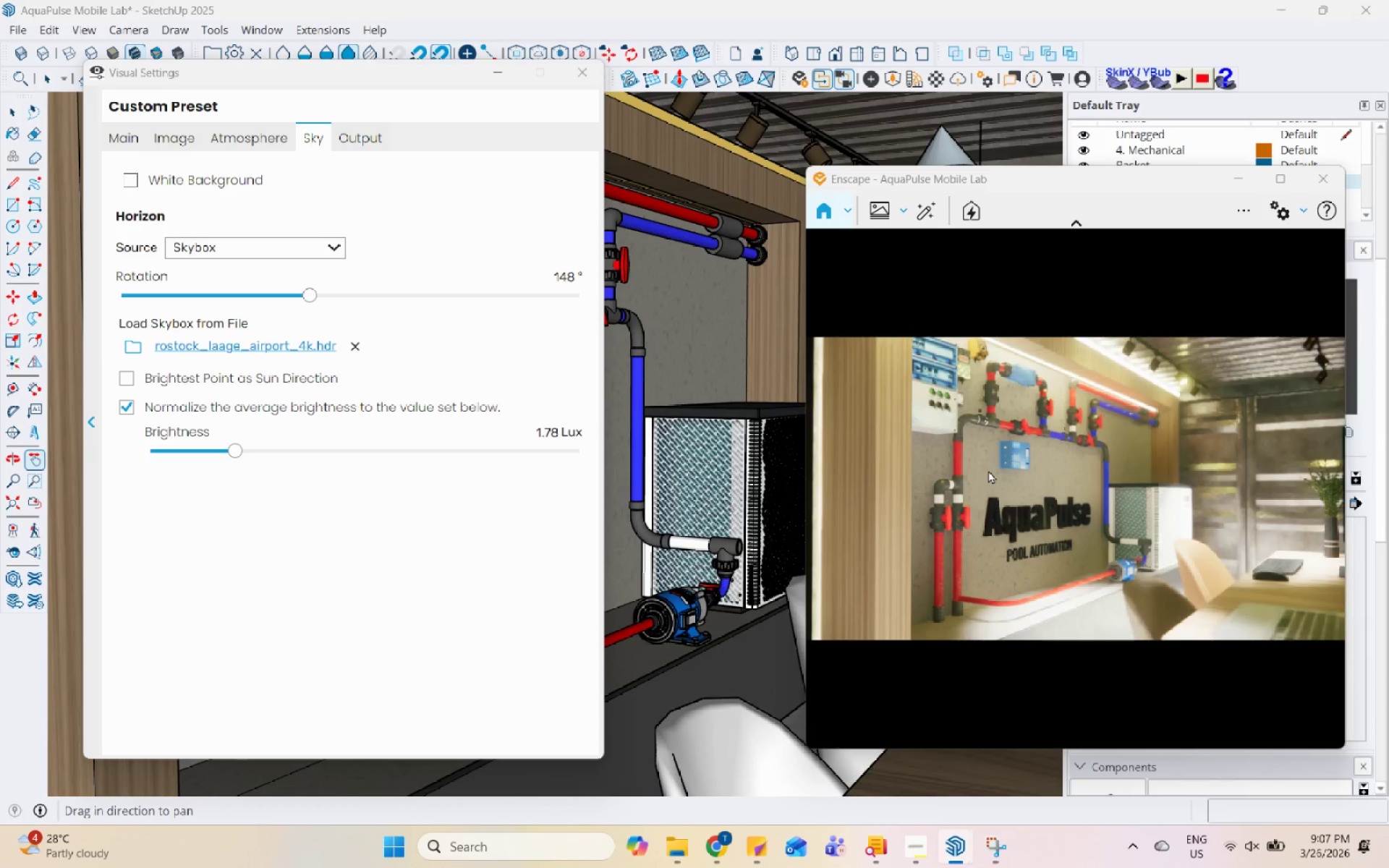 
key(Control+I)
 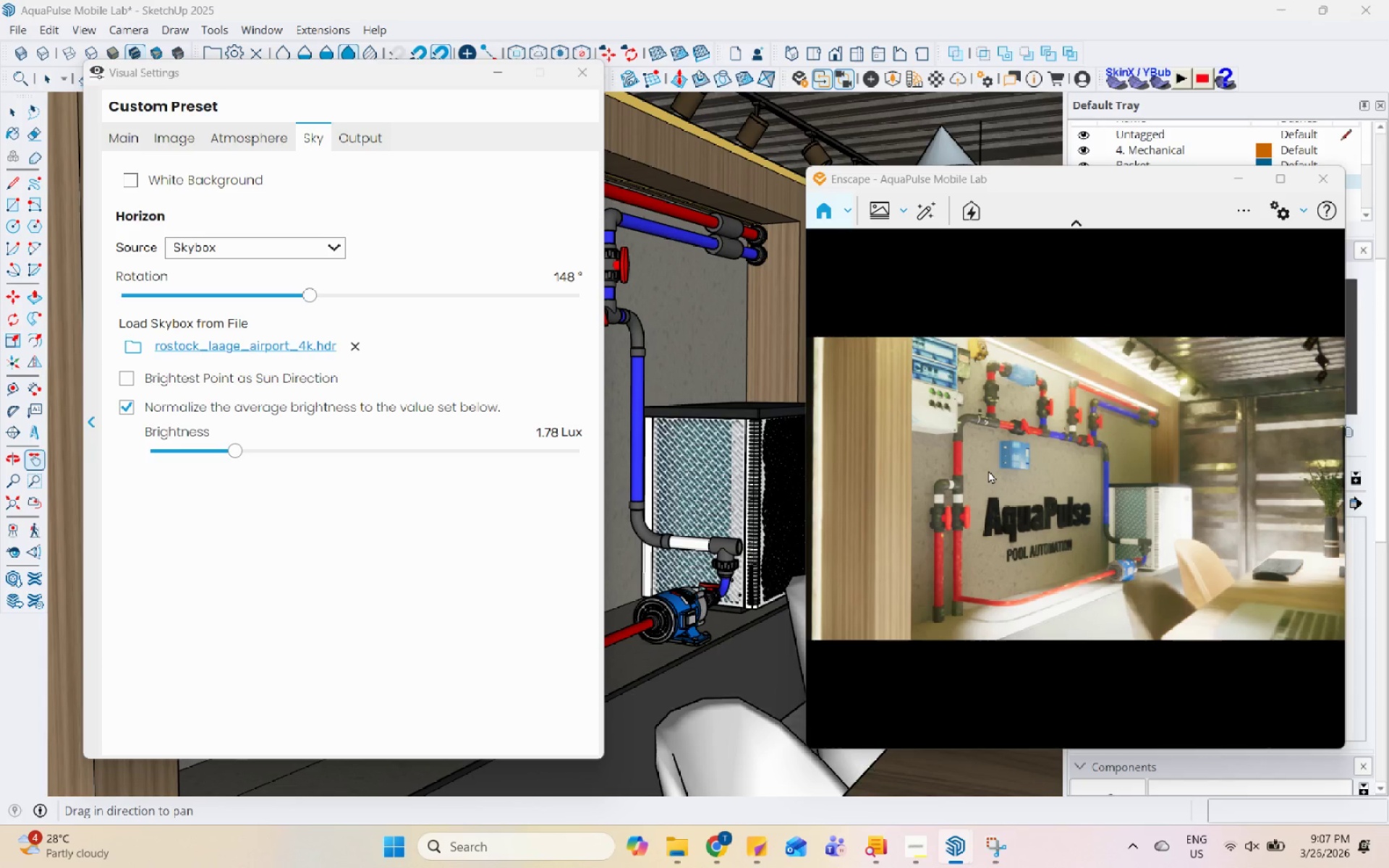 
key(Control+I)
 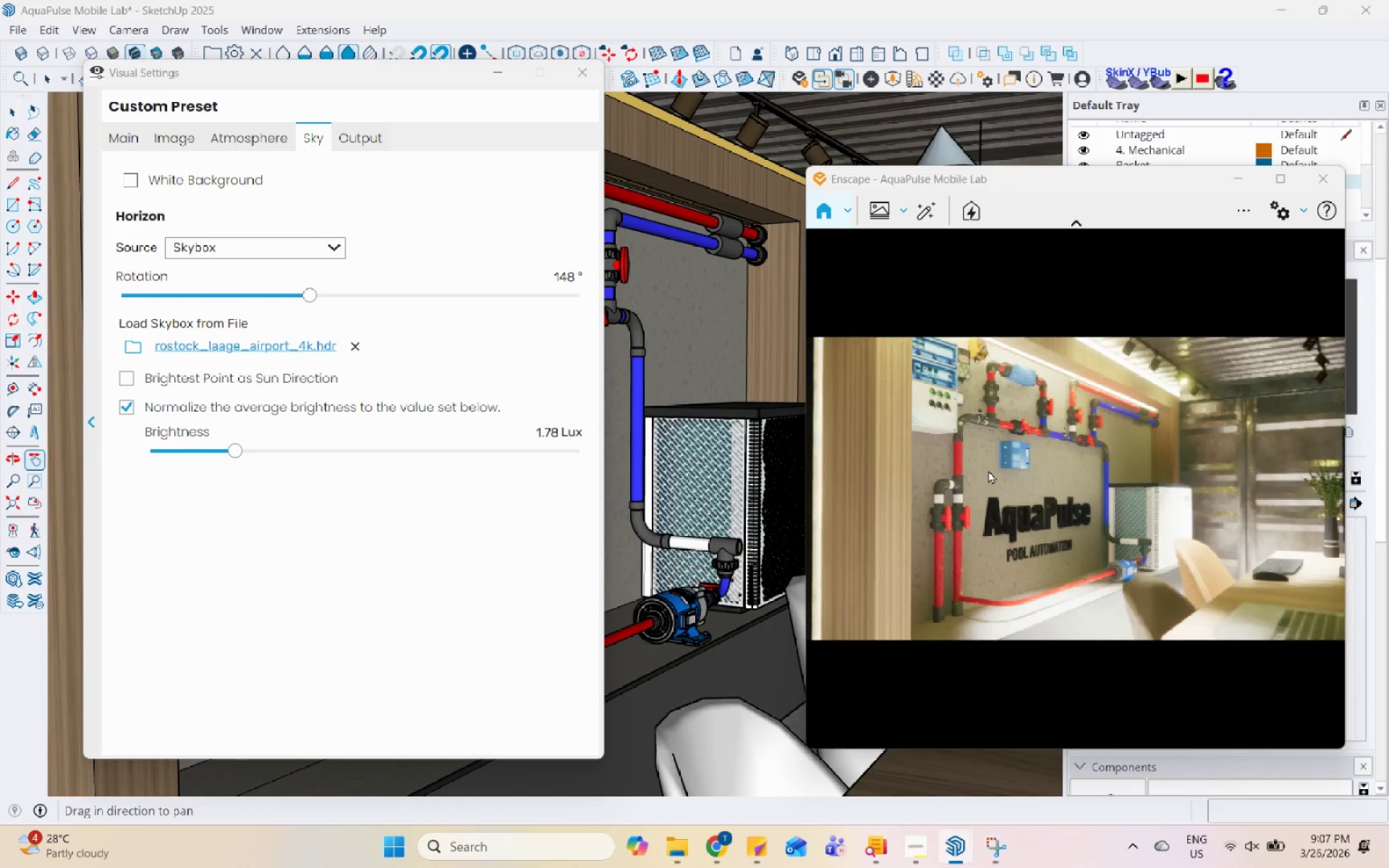 
key(Control+I)
 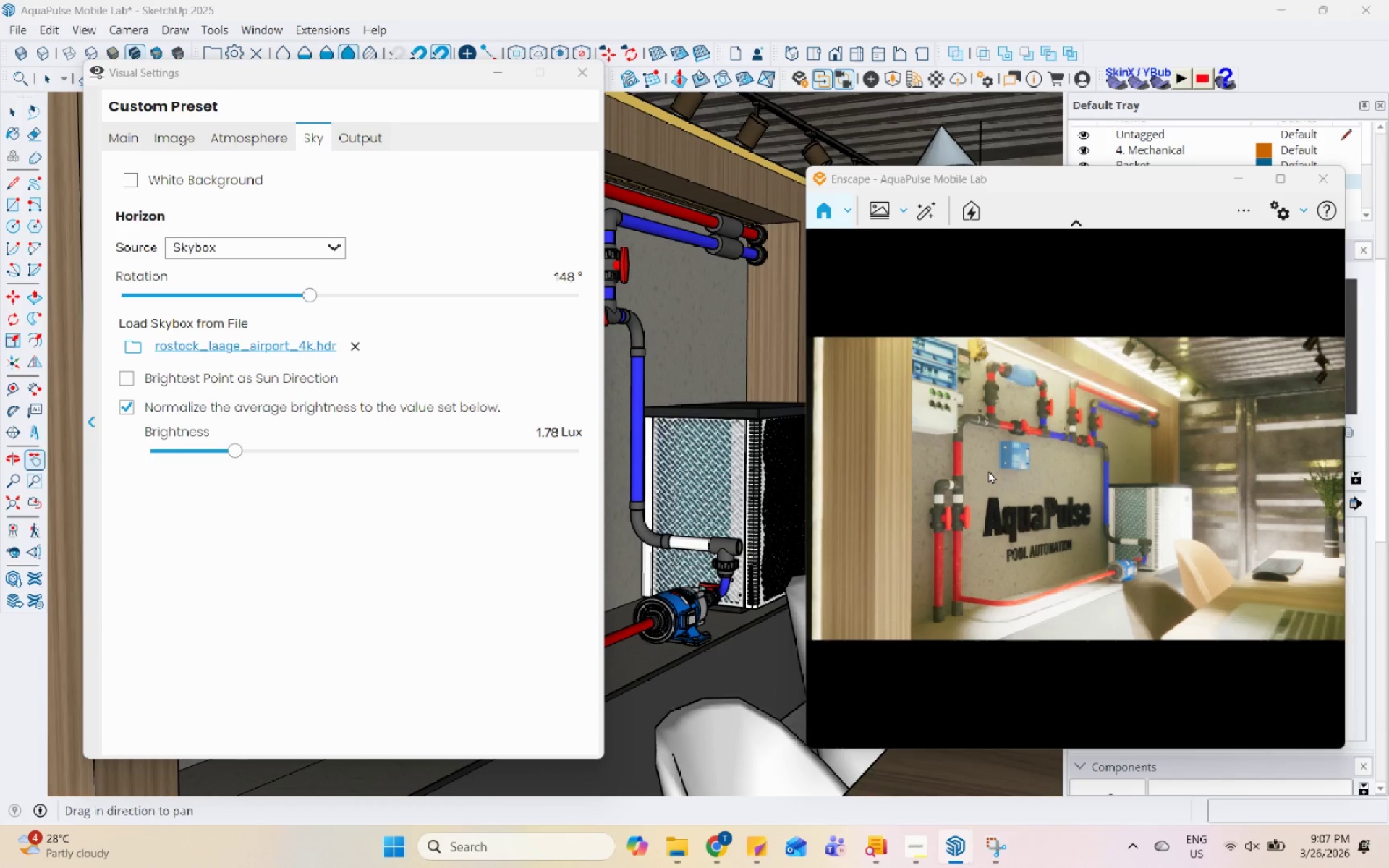 
key(Control+I)
 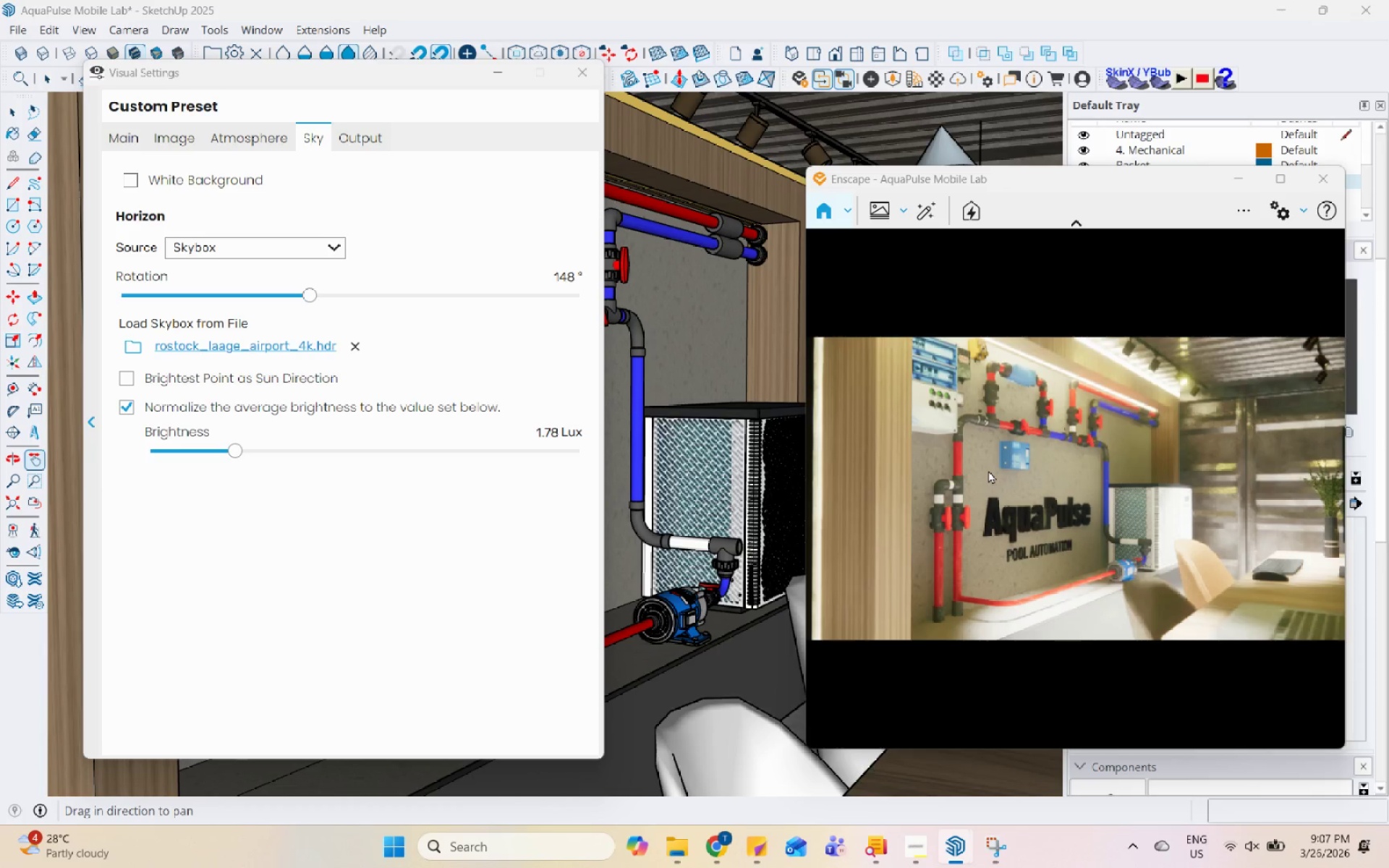 
key(Control+I)
 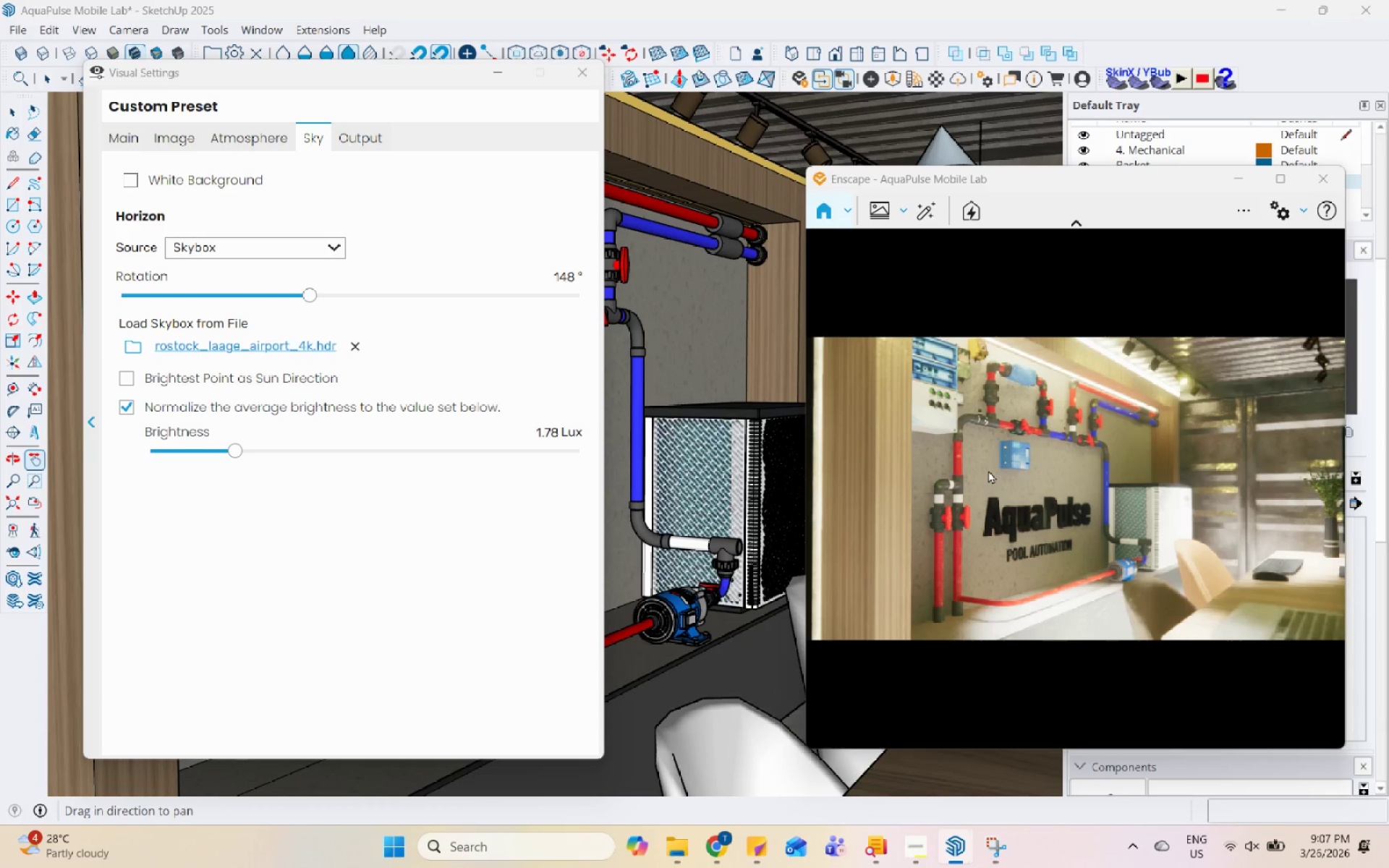 
key(Control+I)
 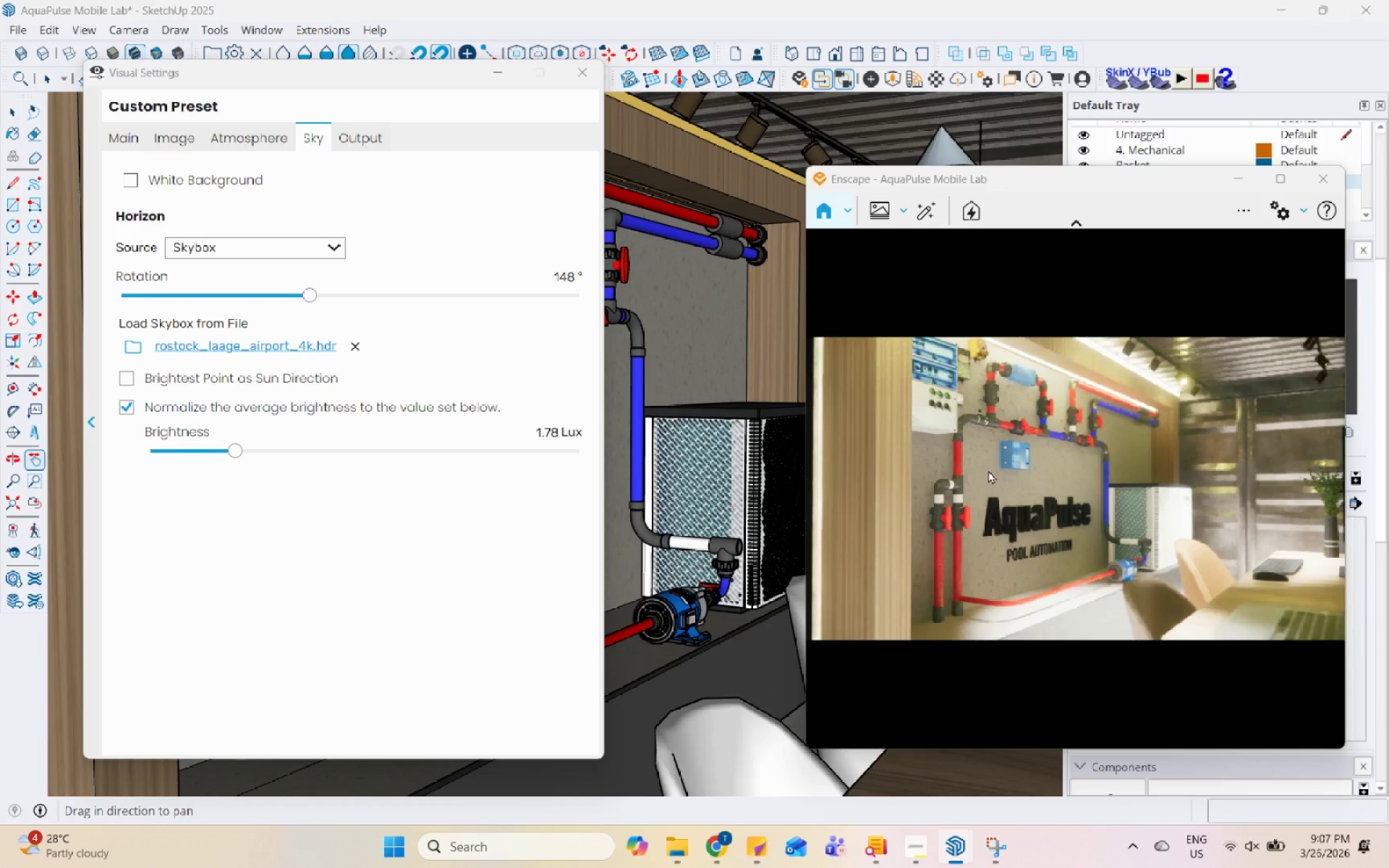 
key(Control+I)
 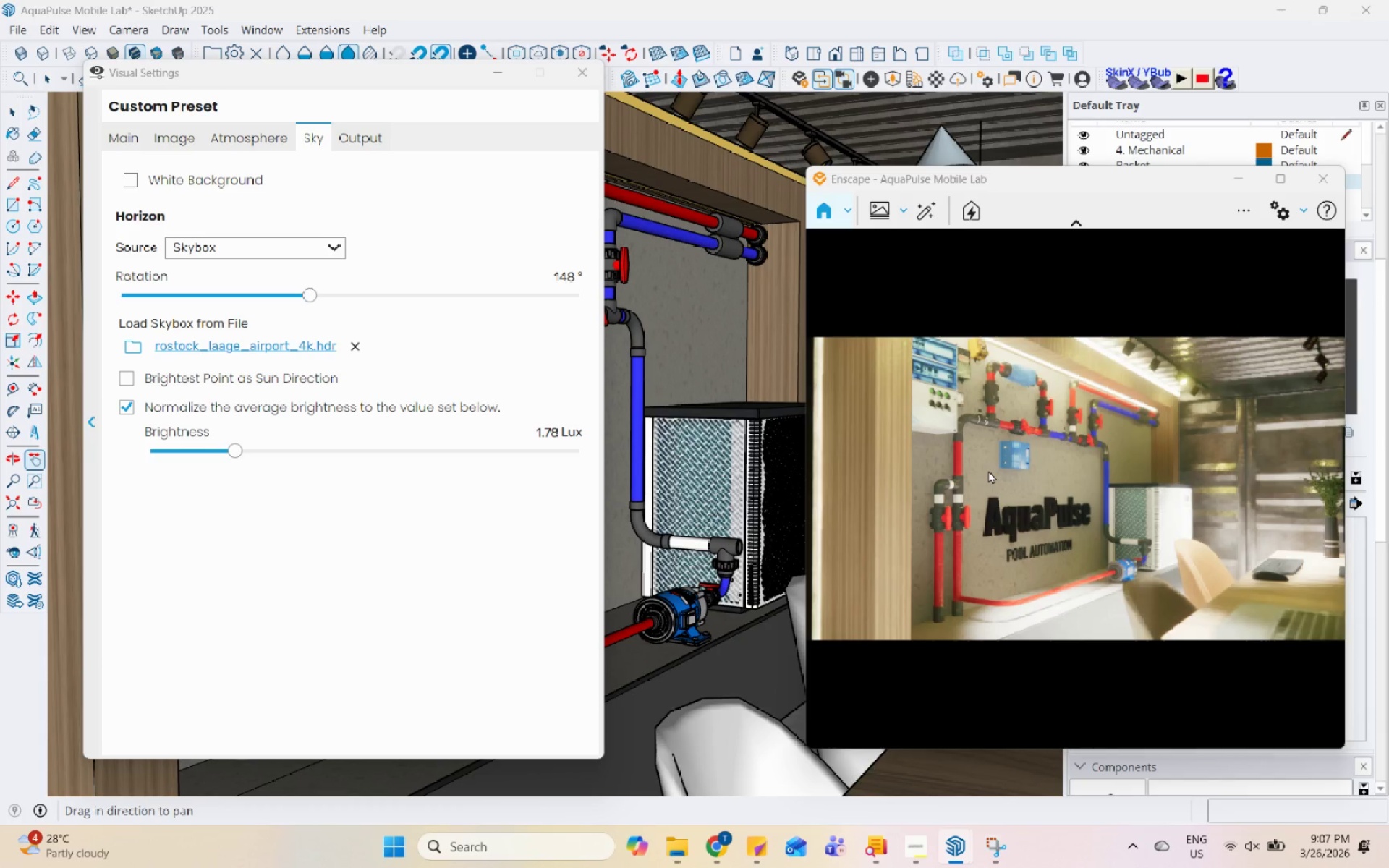 
key(Control+I)
 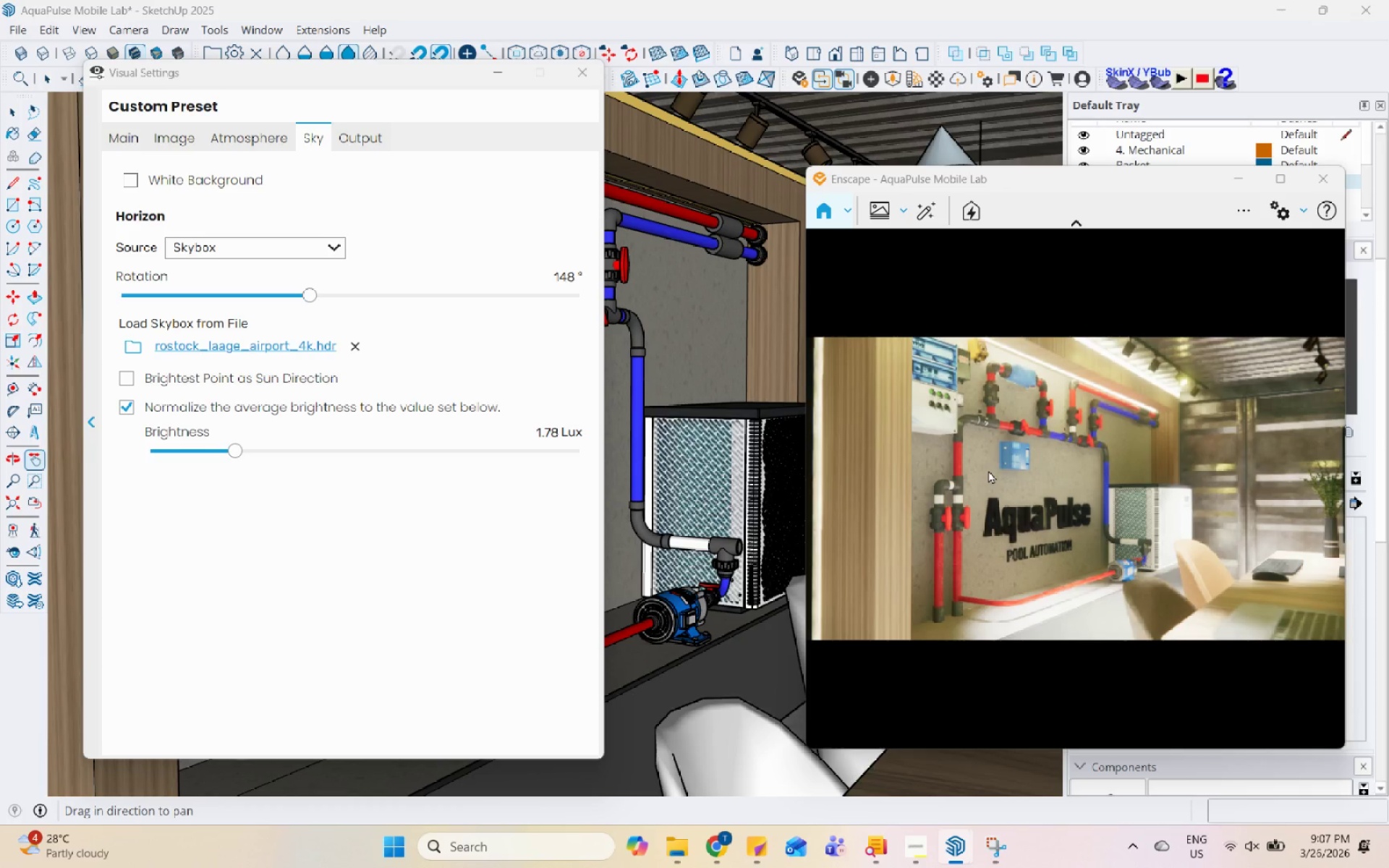 
type(UUUUUUUUUU)
 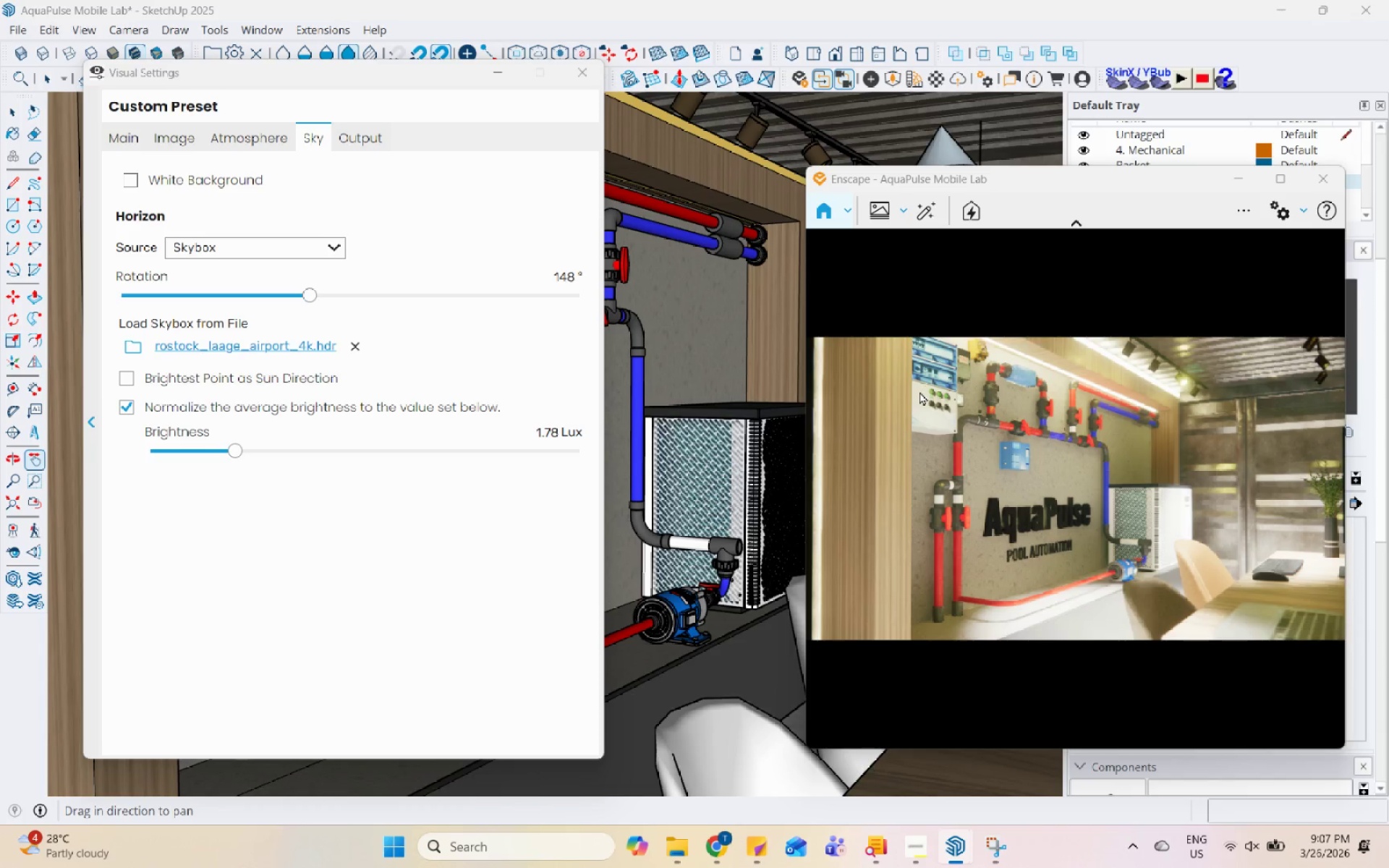 
left_click_drag(start_coordinate=[954, 449], to_coordinate=[1064, 489])
 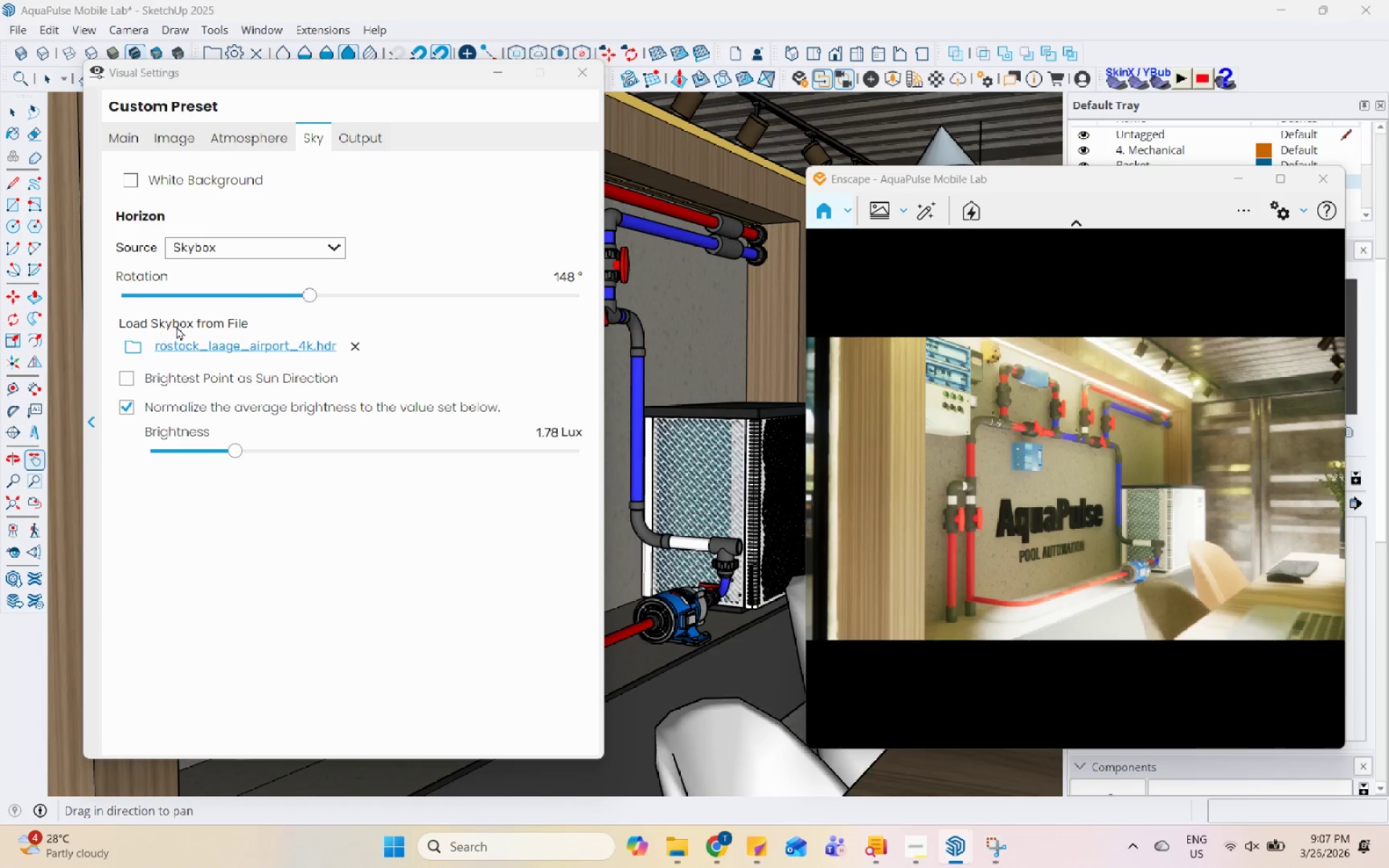 
left_click_drag(start_coordinate=[909, 461], to_coordinate=[1084, 481])
 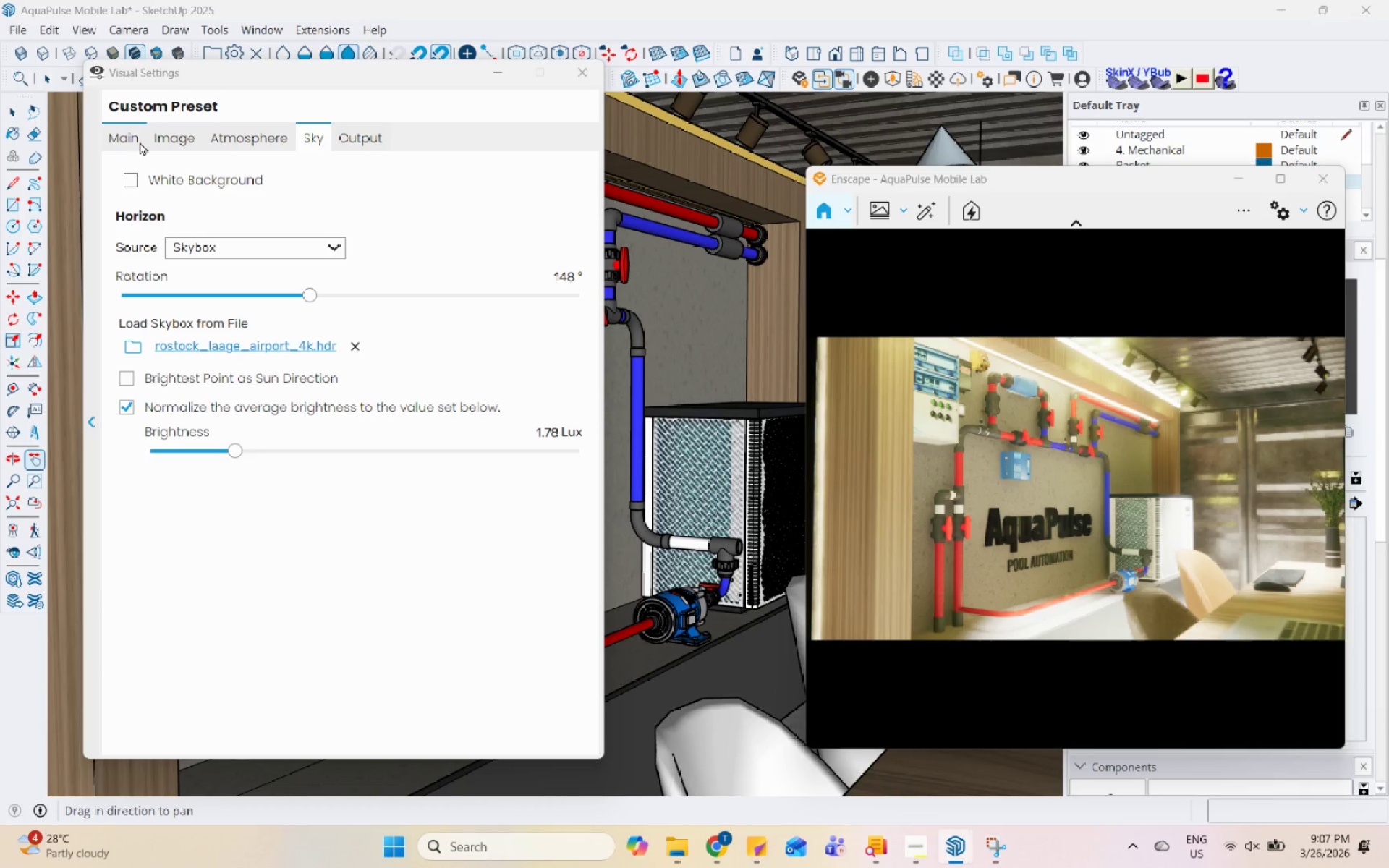 
left_click([130, 137])
 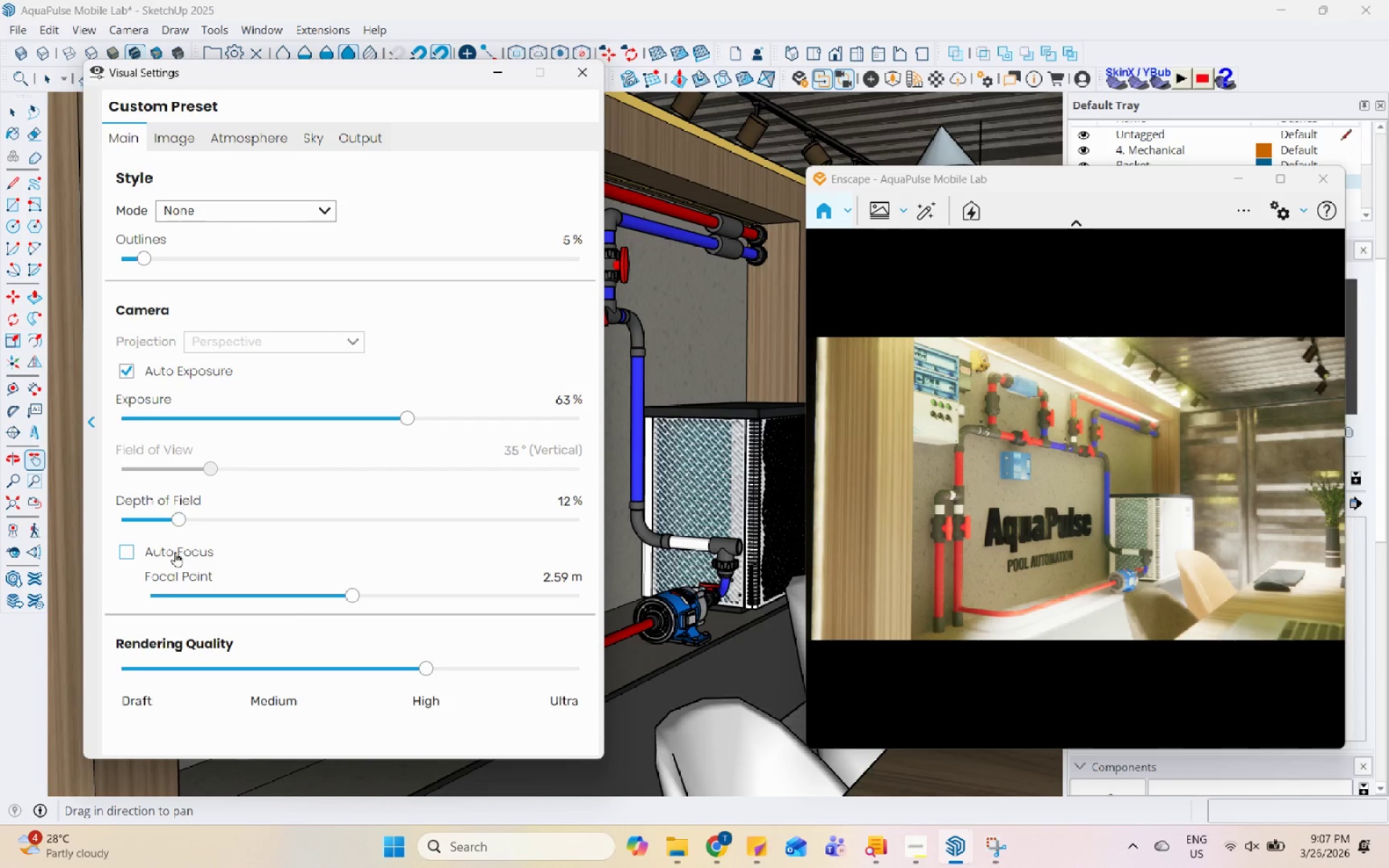 
left_click_drag(start_coordinate=[345, 595], to_coordinate=[292, 598])
 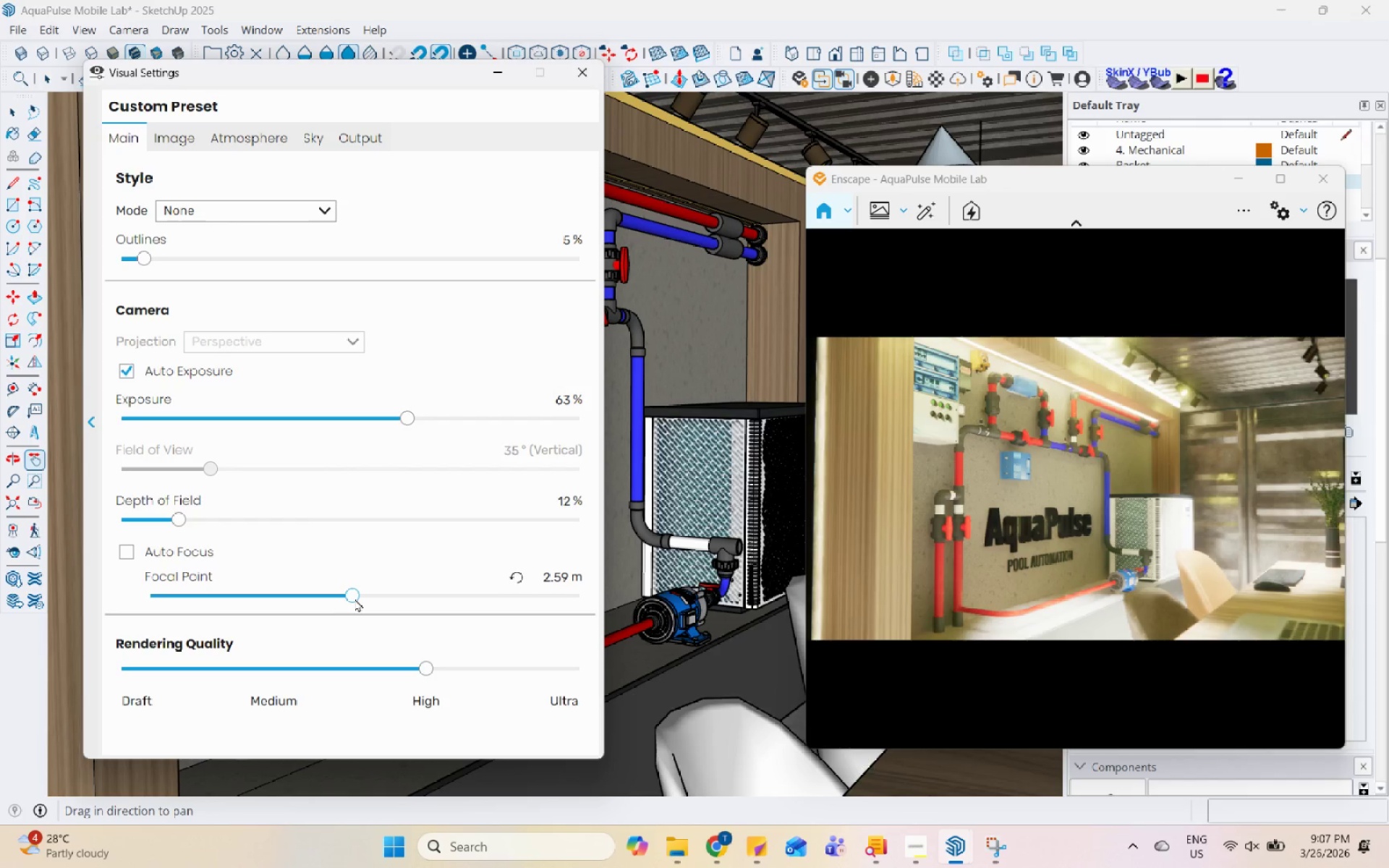 
left_click_drag(start_coordinate=[354, 598], to_coordinate=[359, 605])
 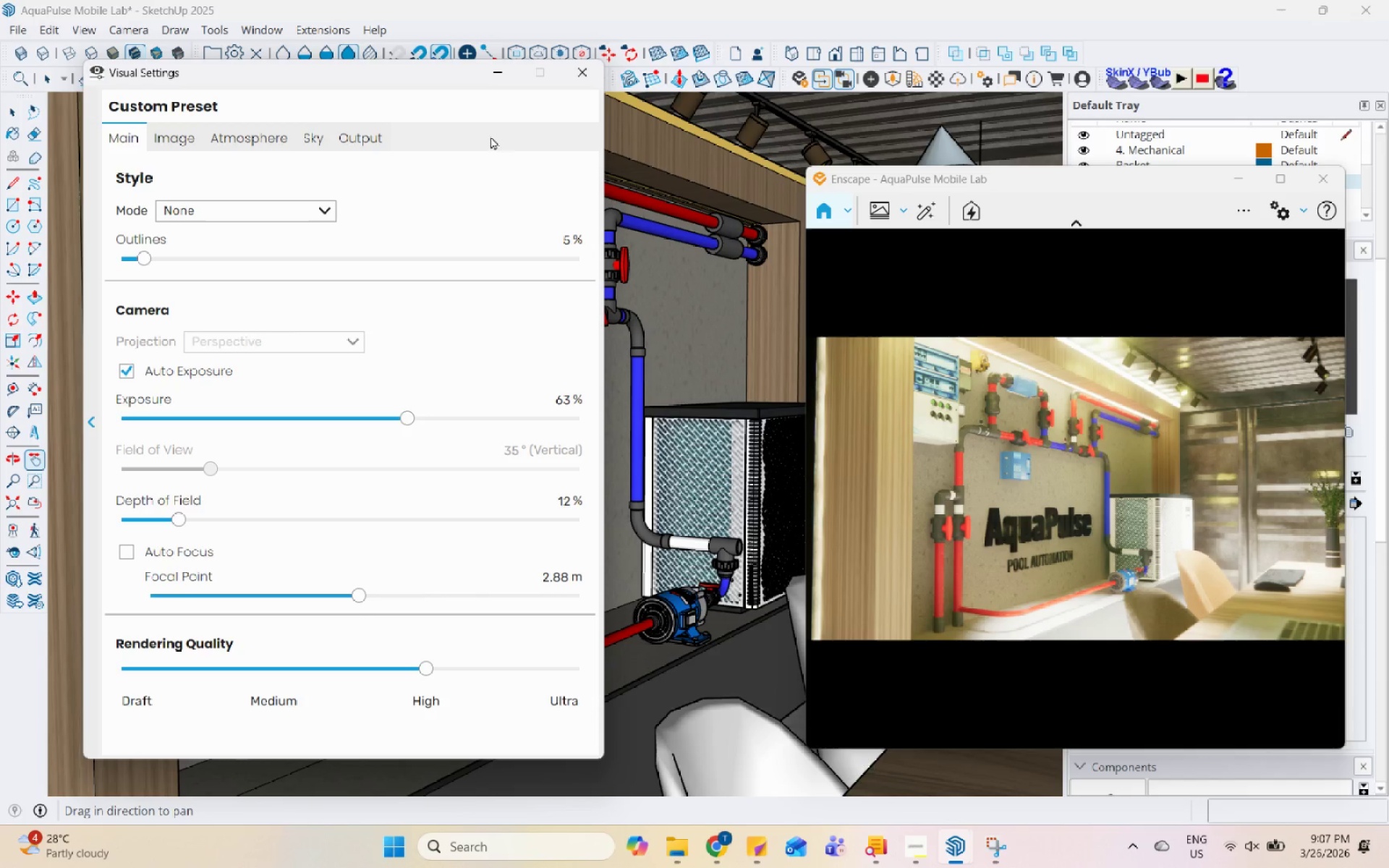 
left_click([846, 80])
 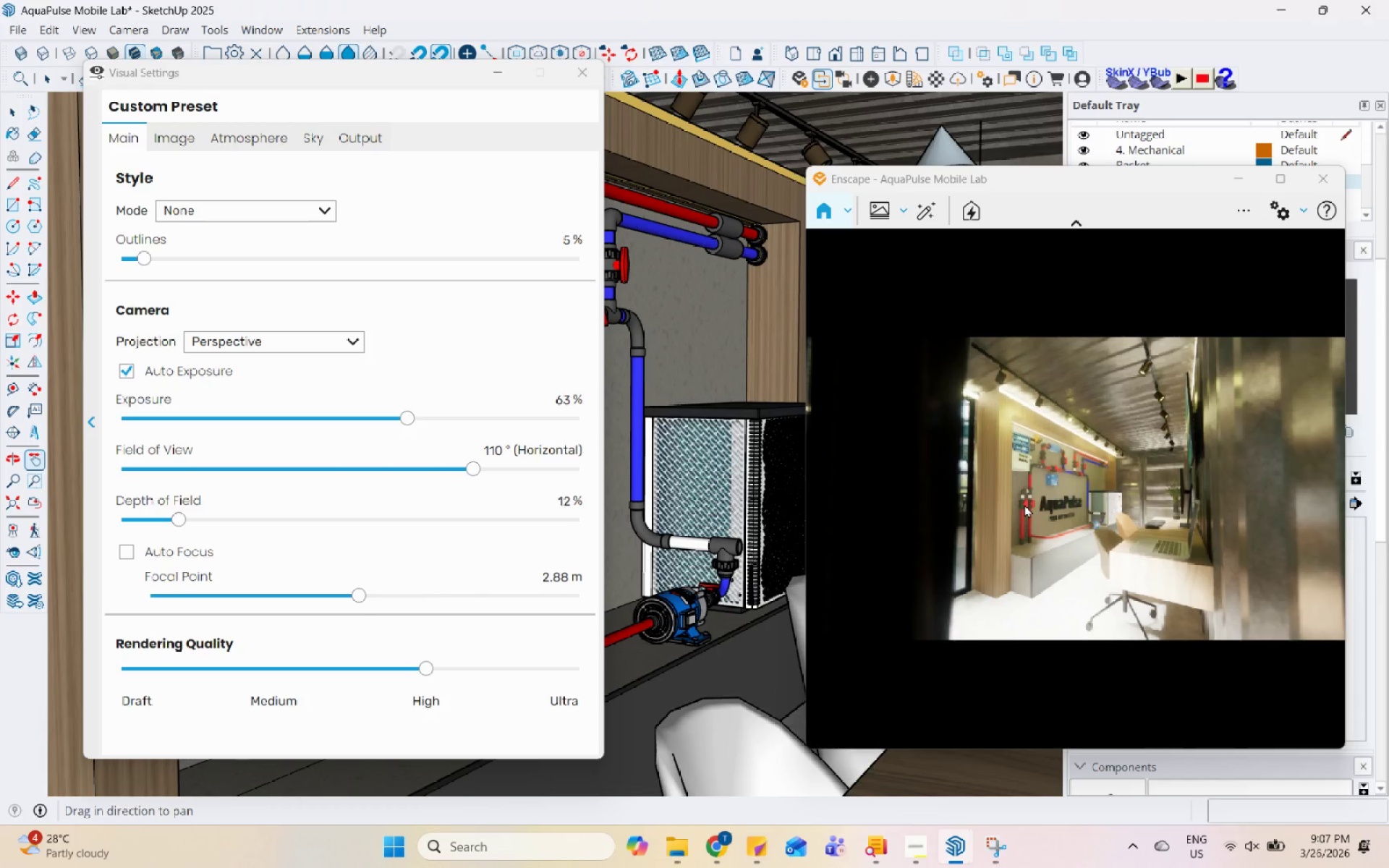 
scroll: coordinate [1037, 514], scroll_direction: up, amount: 2.0
 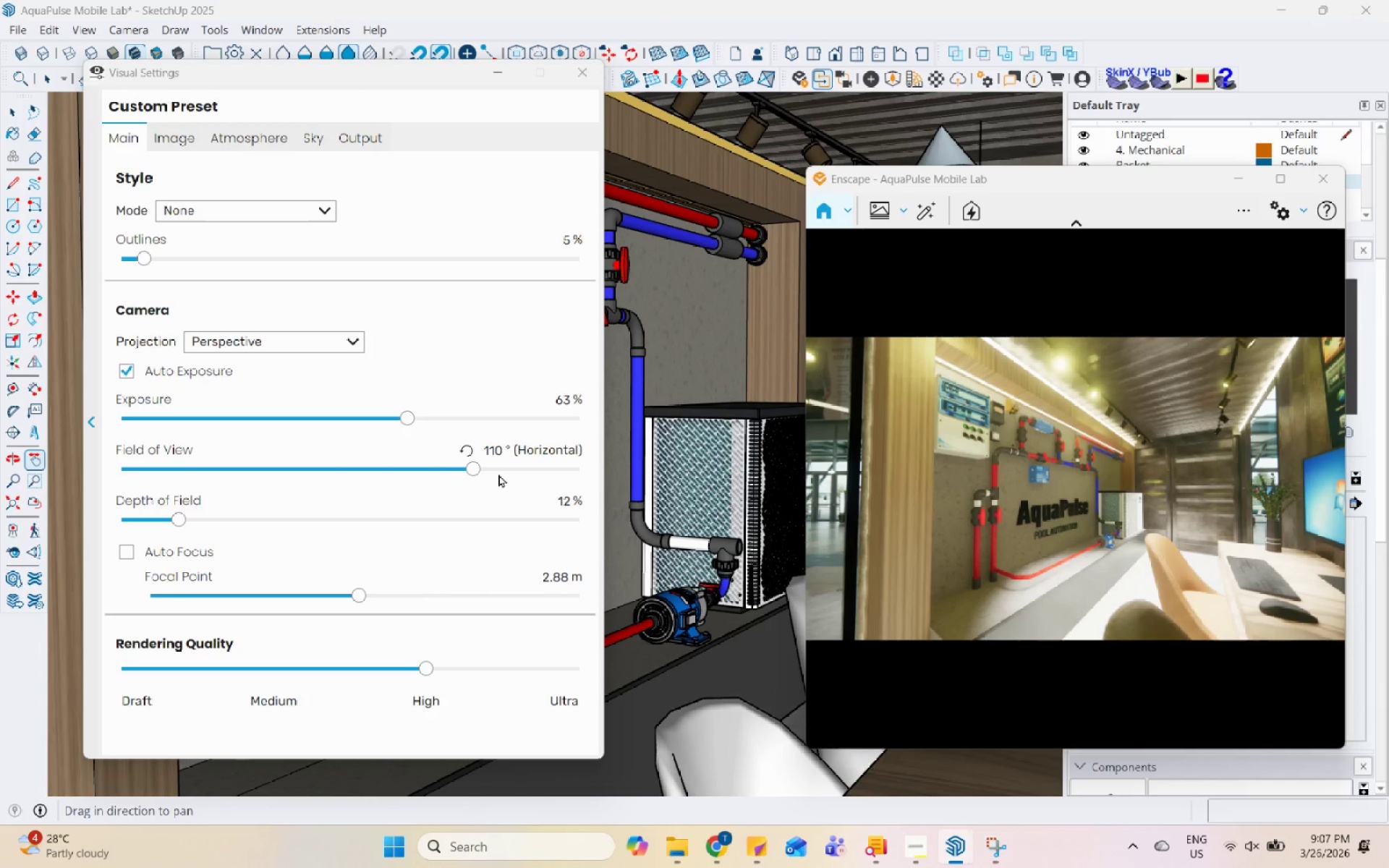 
left_click_drag(start_coordinate=[472, 468], to_coordinate=[382, 476])
 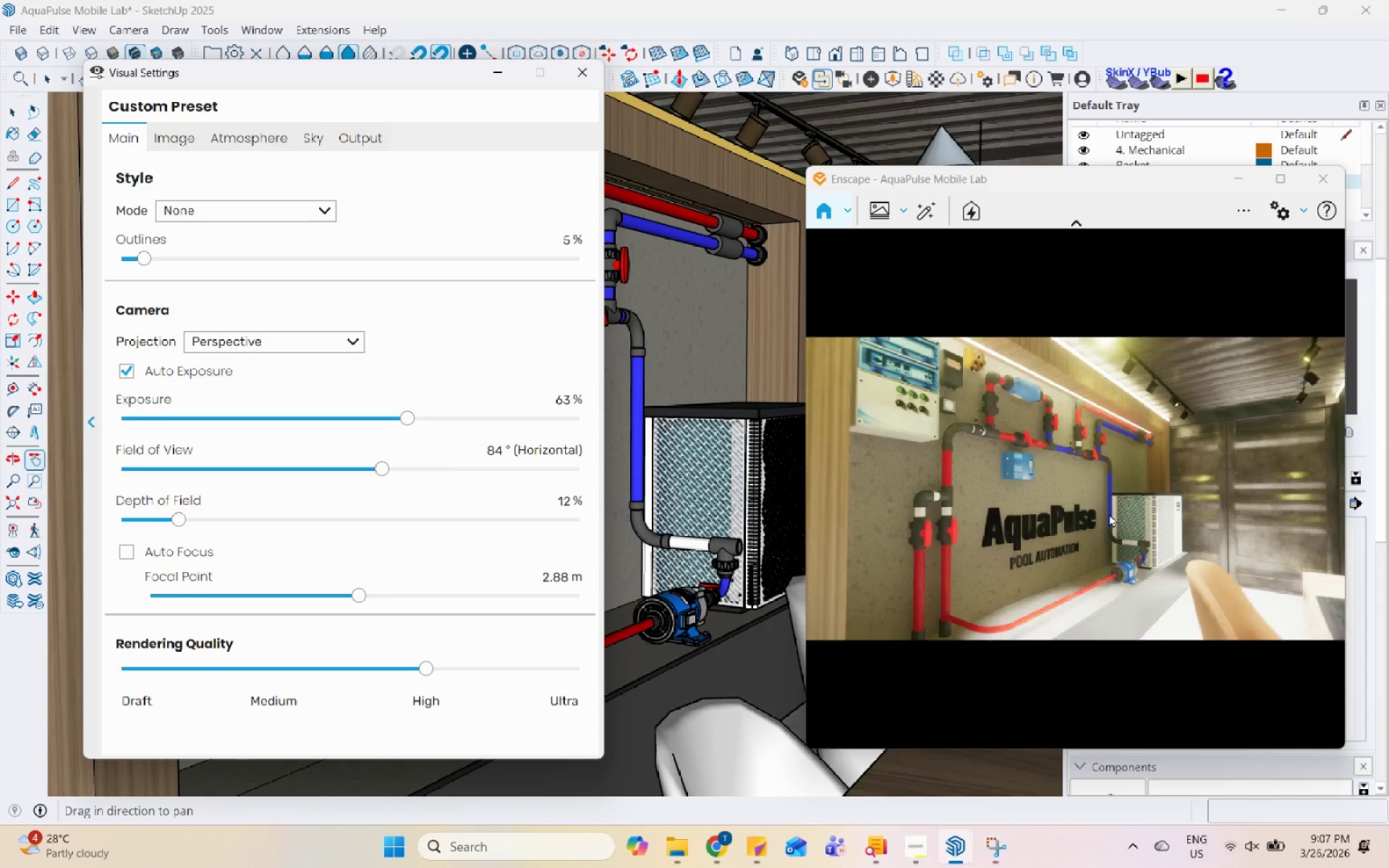 
scroll: coordinate [1109, 514], scroll_direction: down, amount: 1.0
 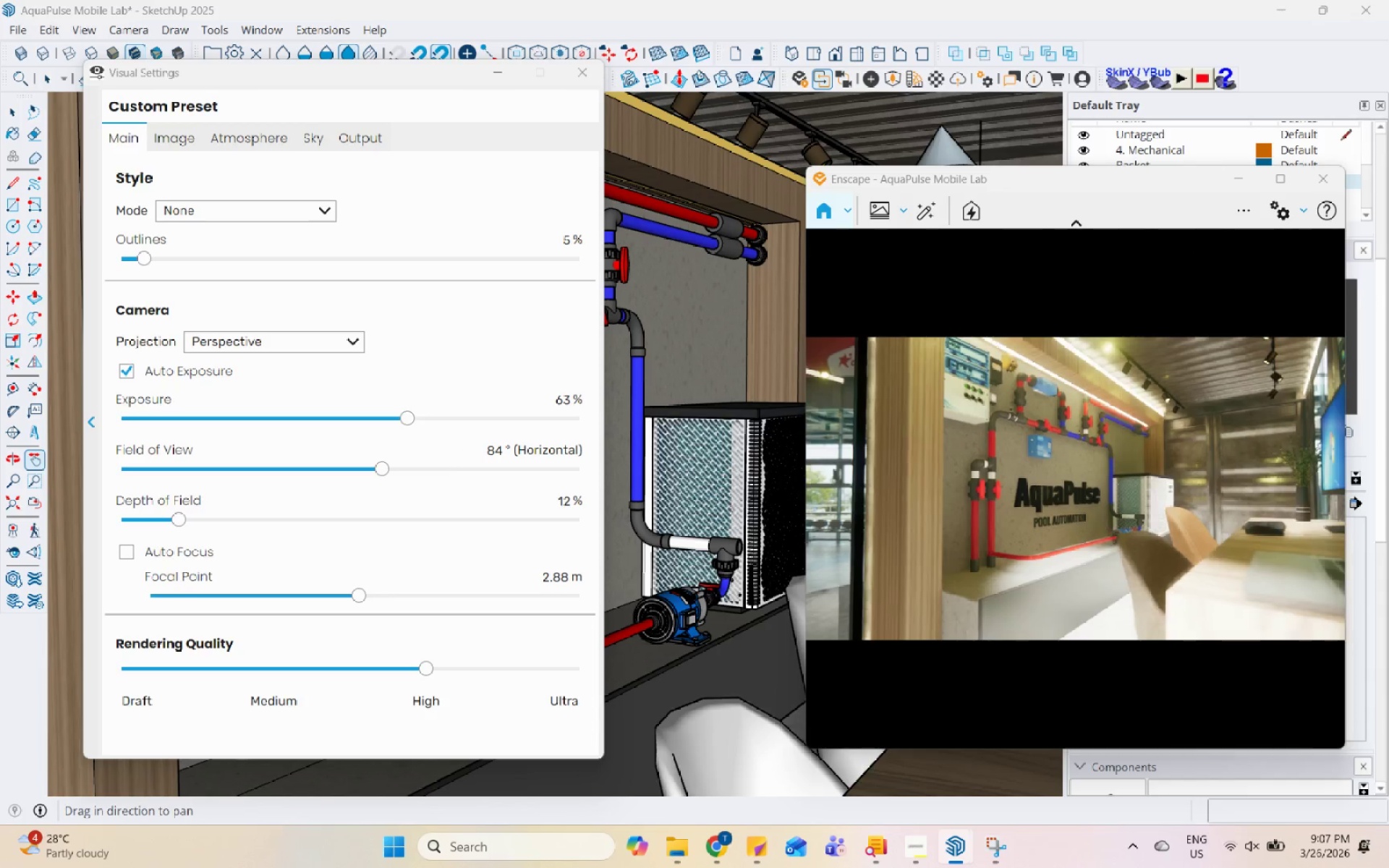 
wait(7.92)
 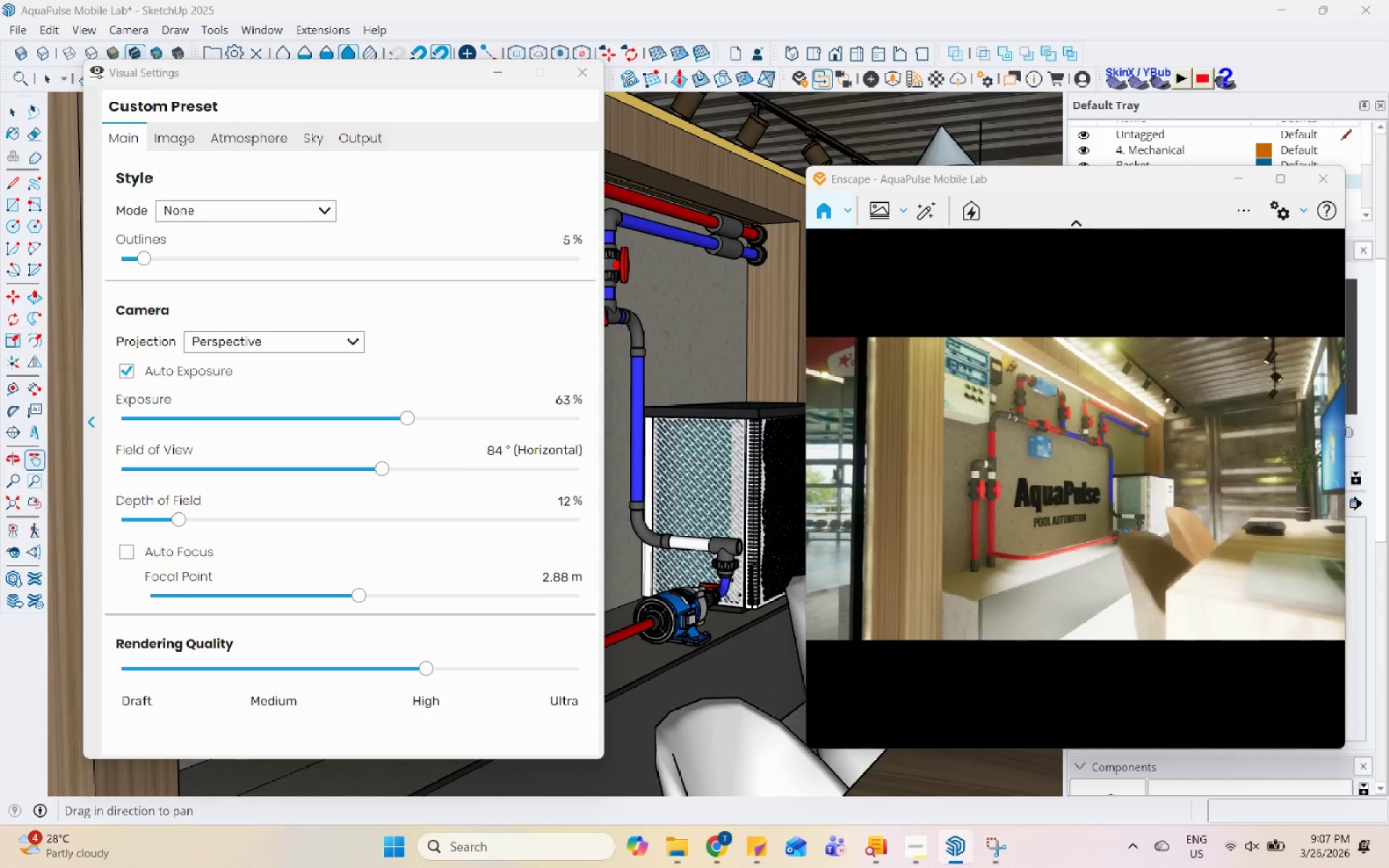 
left_click([187, 146])
 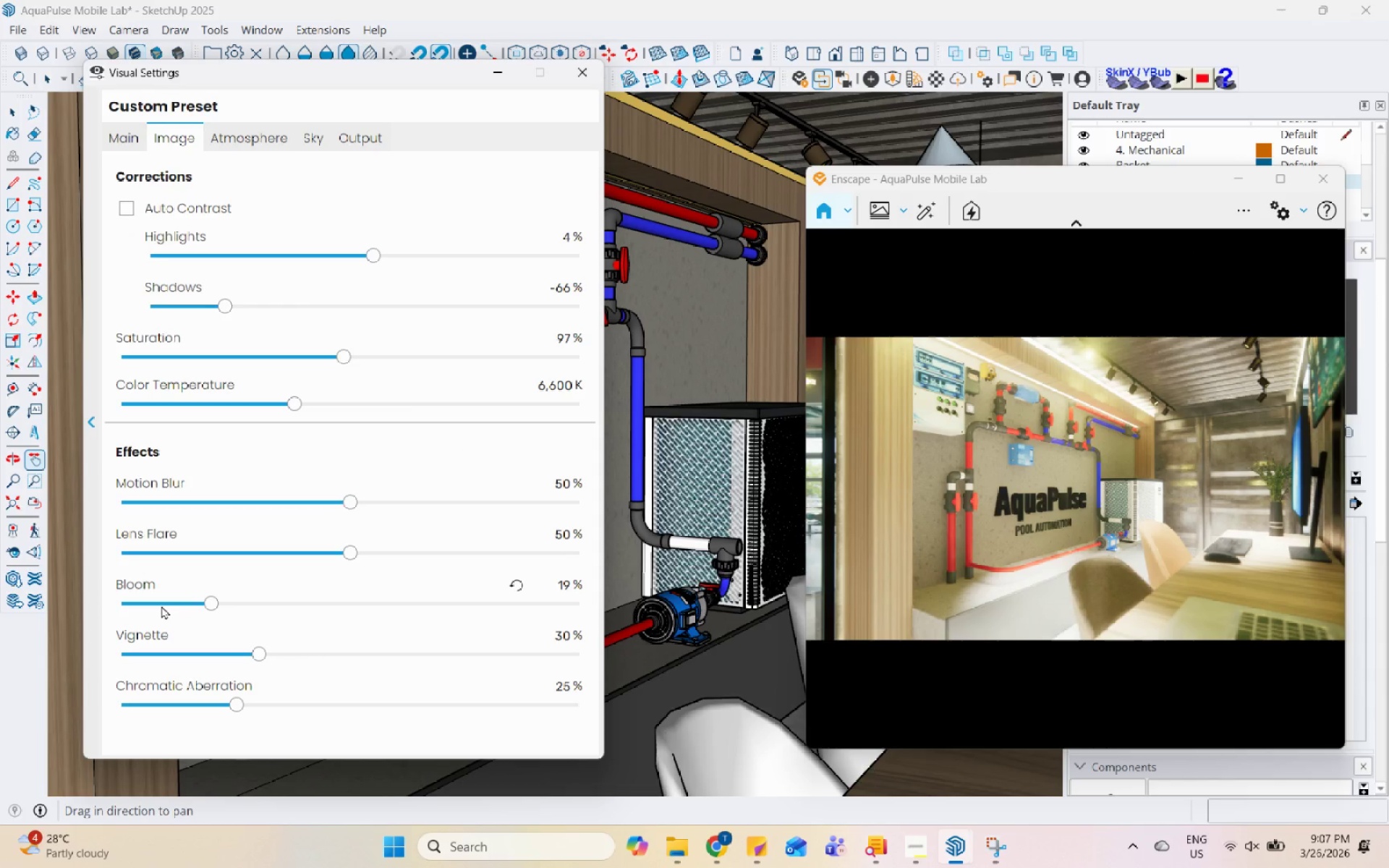 
left_click([158, 605])
 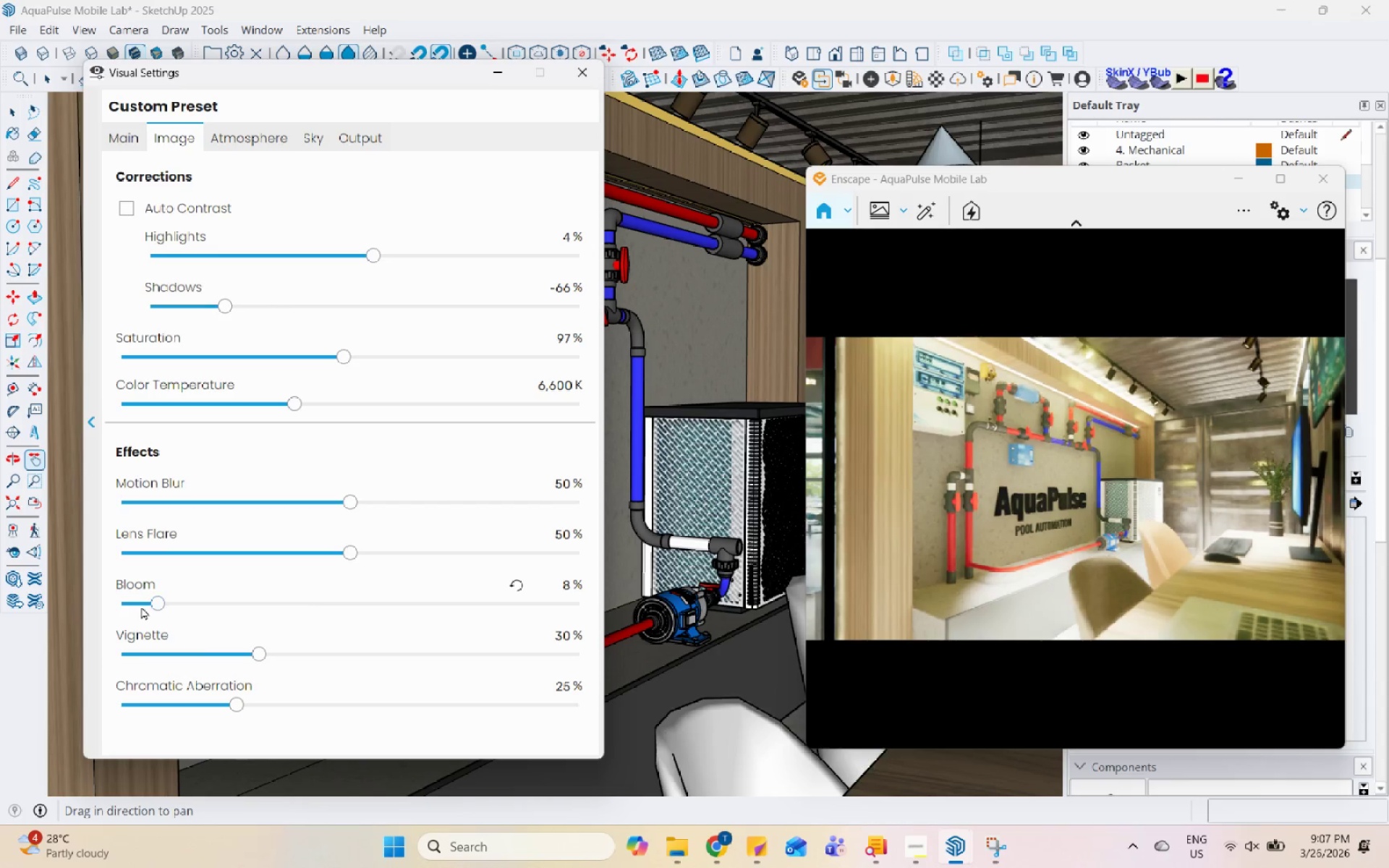 
left_click([141, 606])
 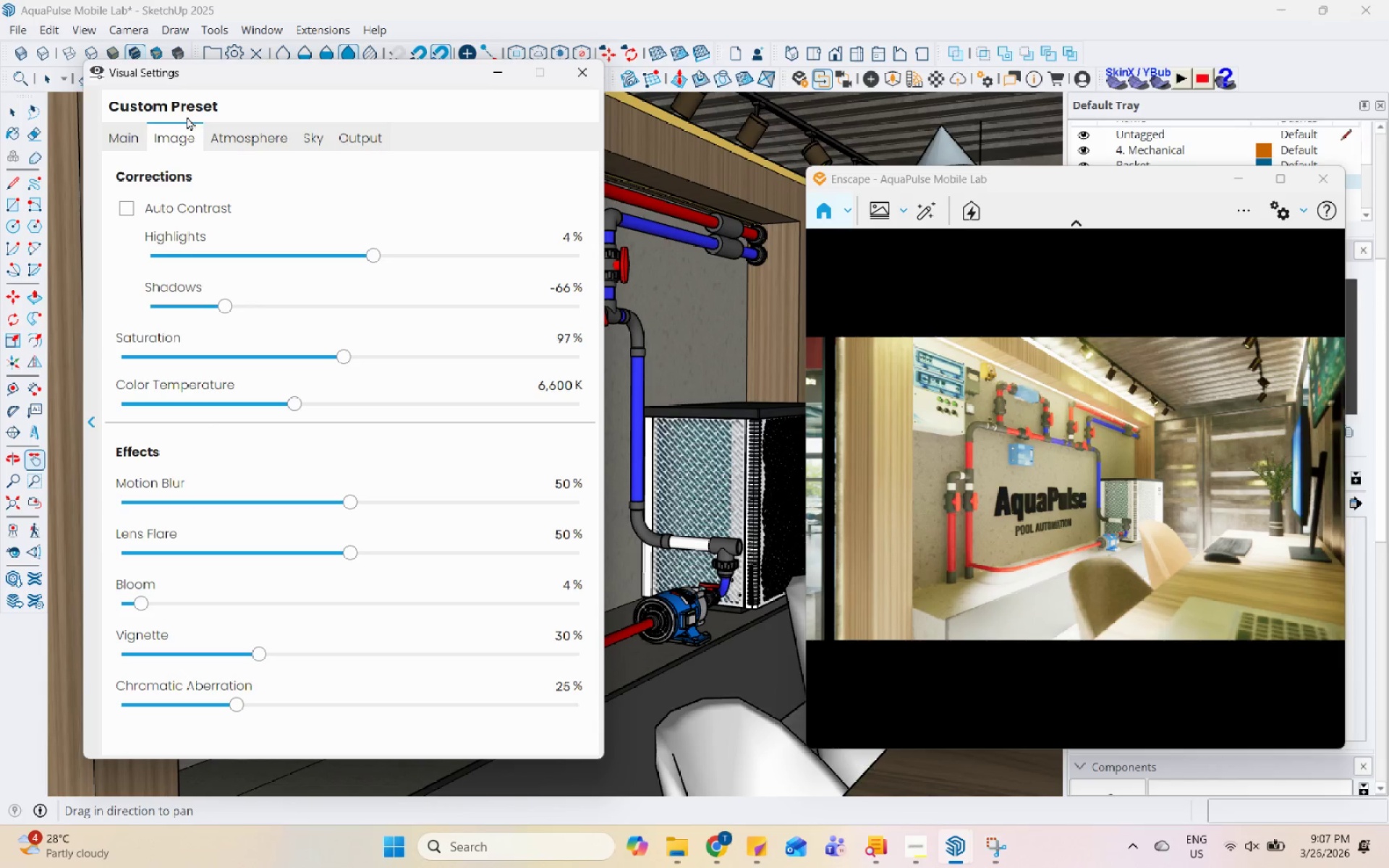 
double_click([133, 135])
 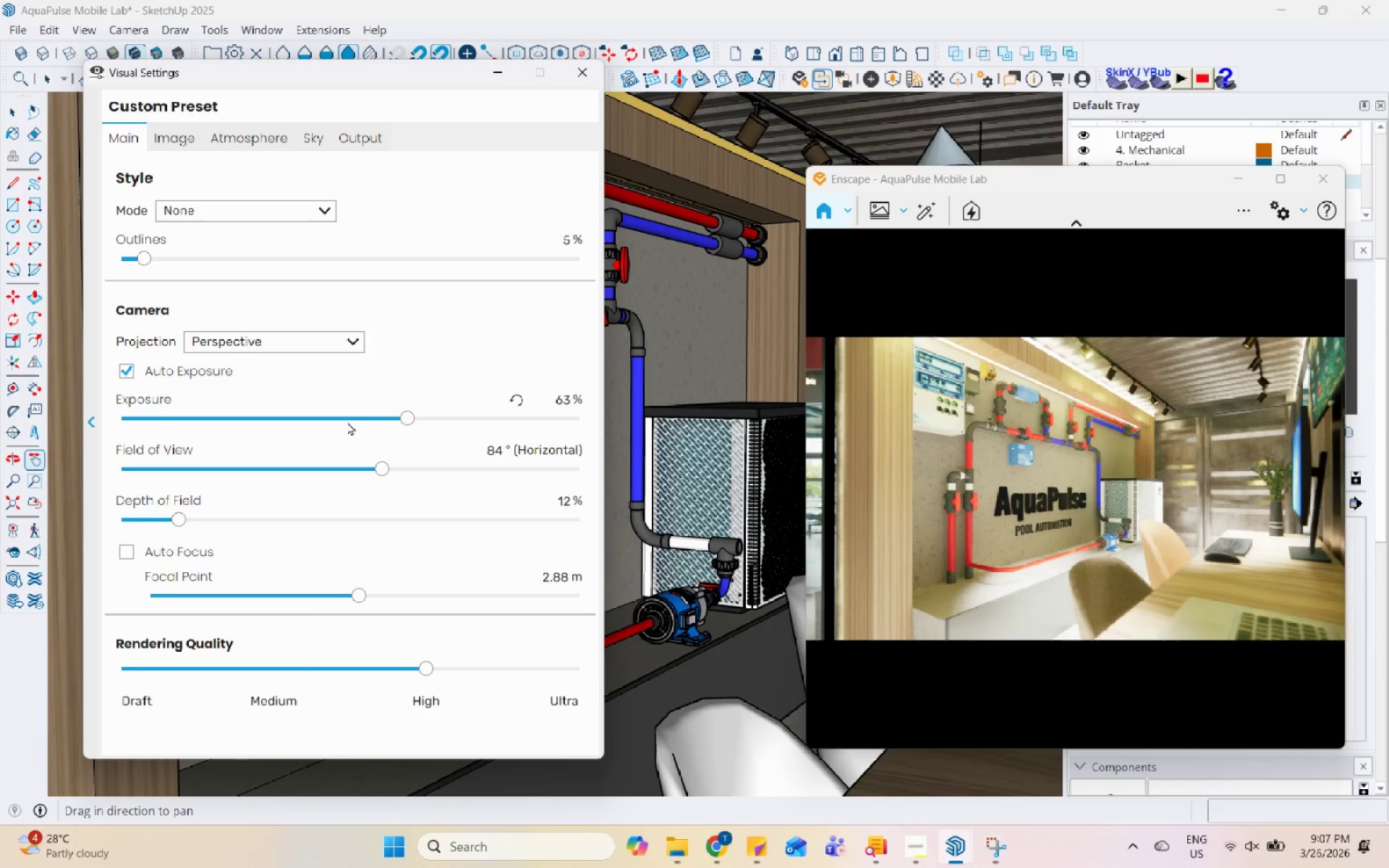 
left_click([347, 422])
 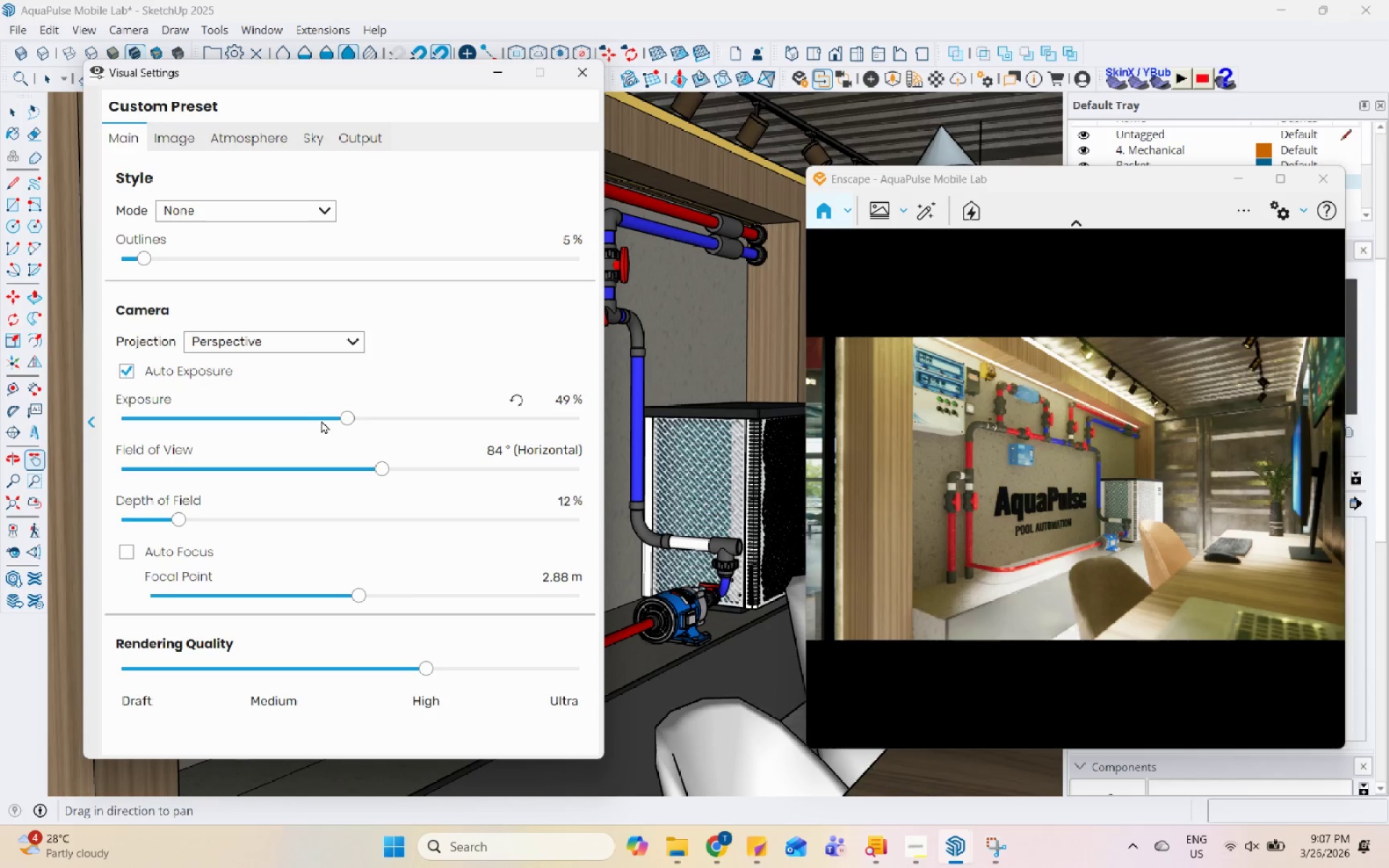 
left_click([314, 420])
 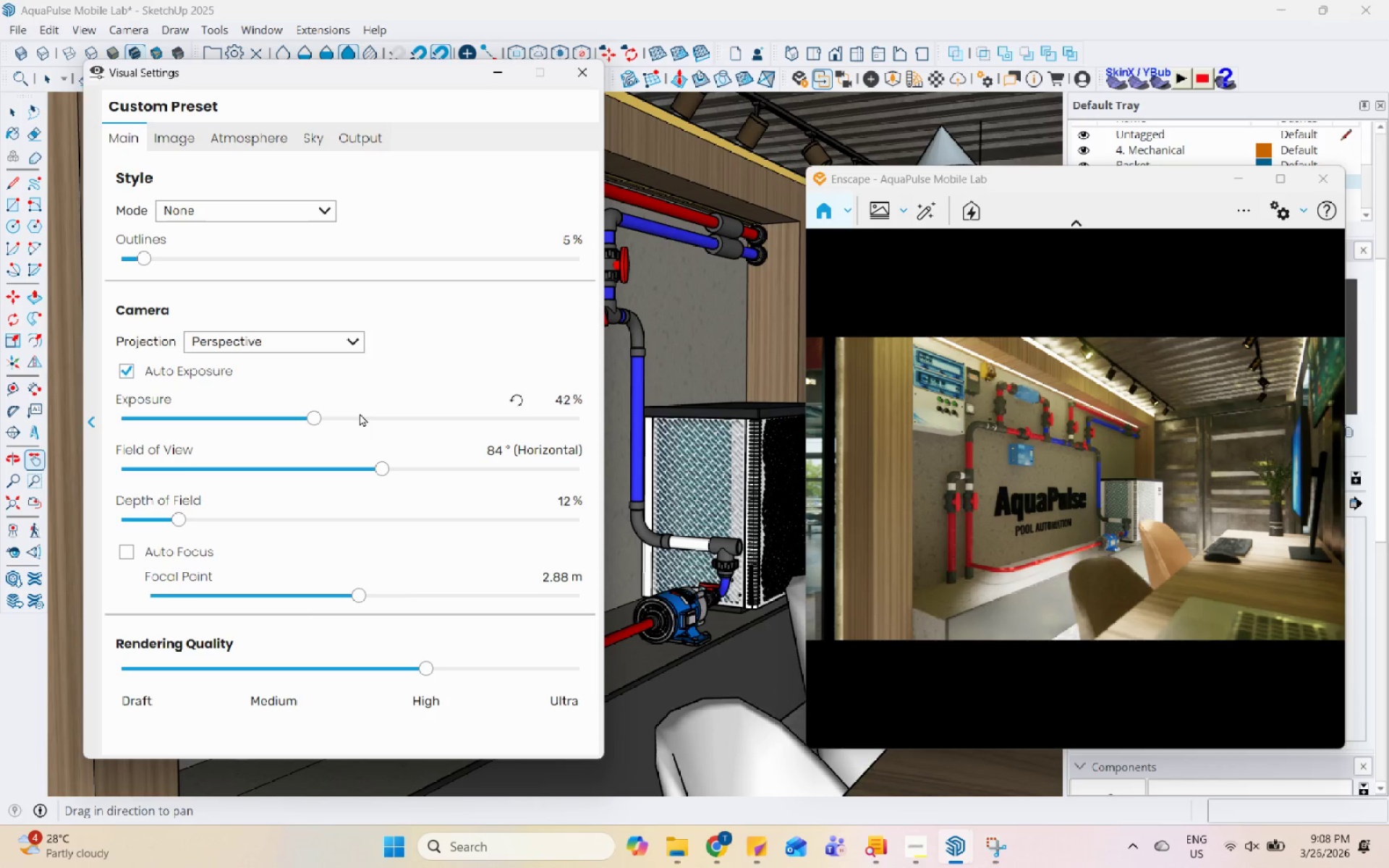 
left_click([283, 420])
 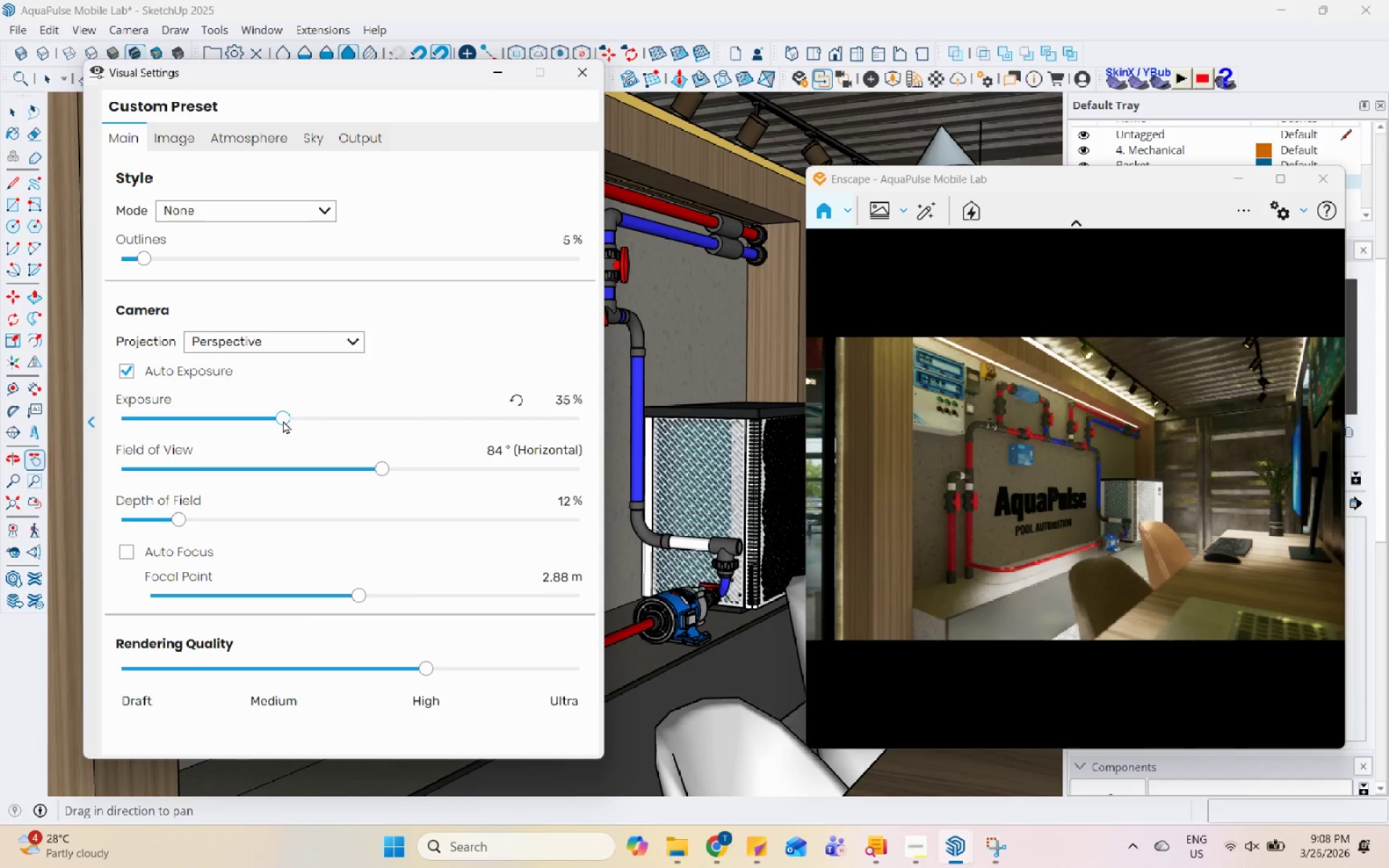 
left_click([257, 419])
 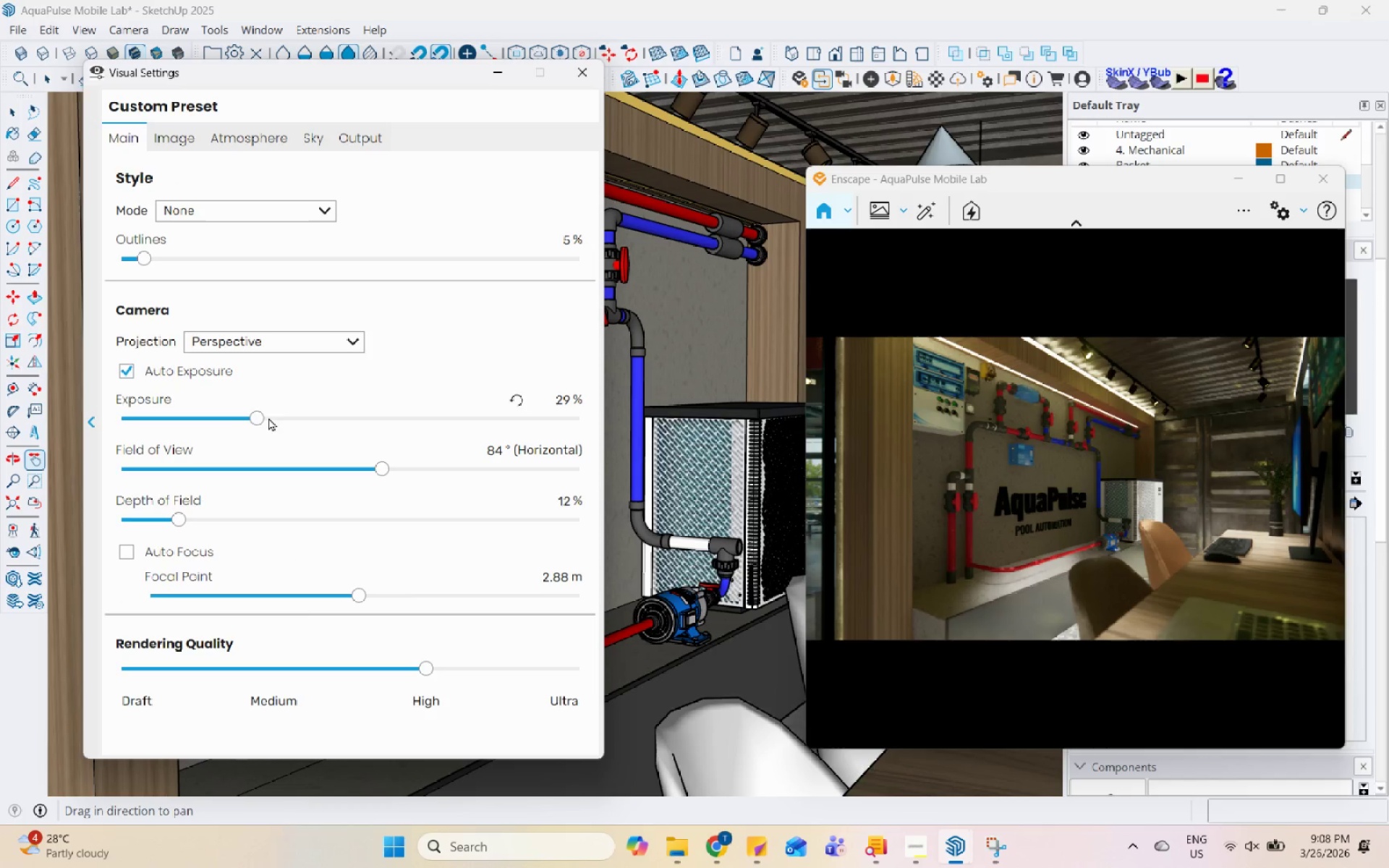 
left_click([284, 417])
 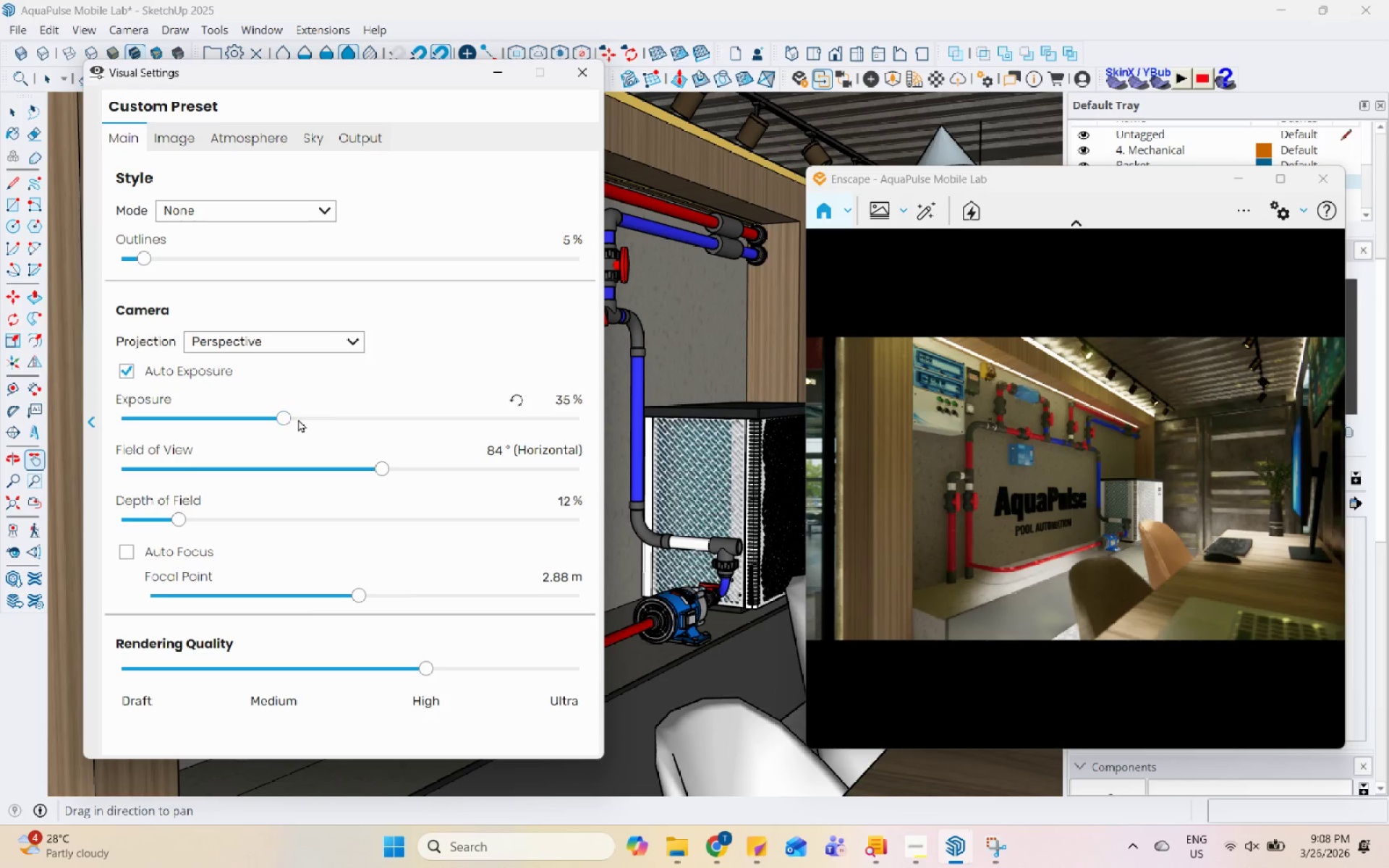 
left_click([298, 419])
 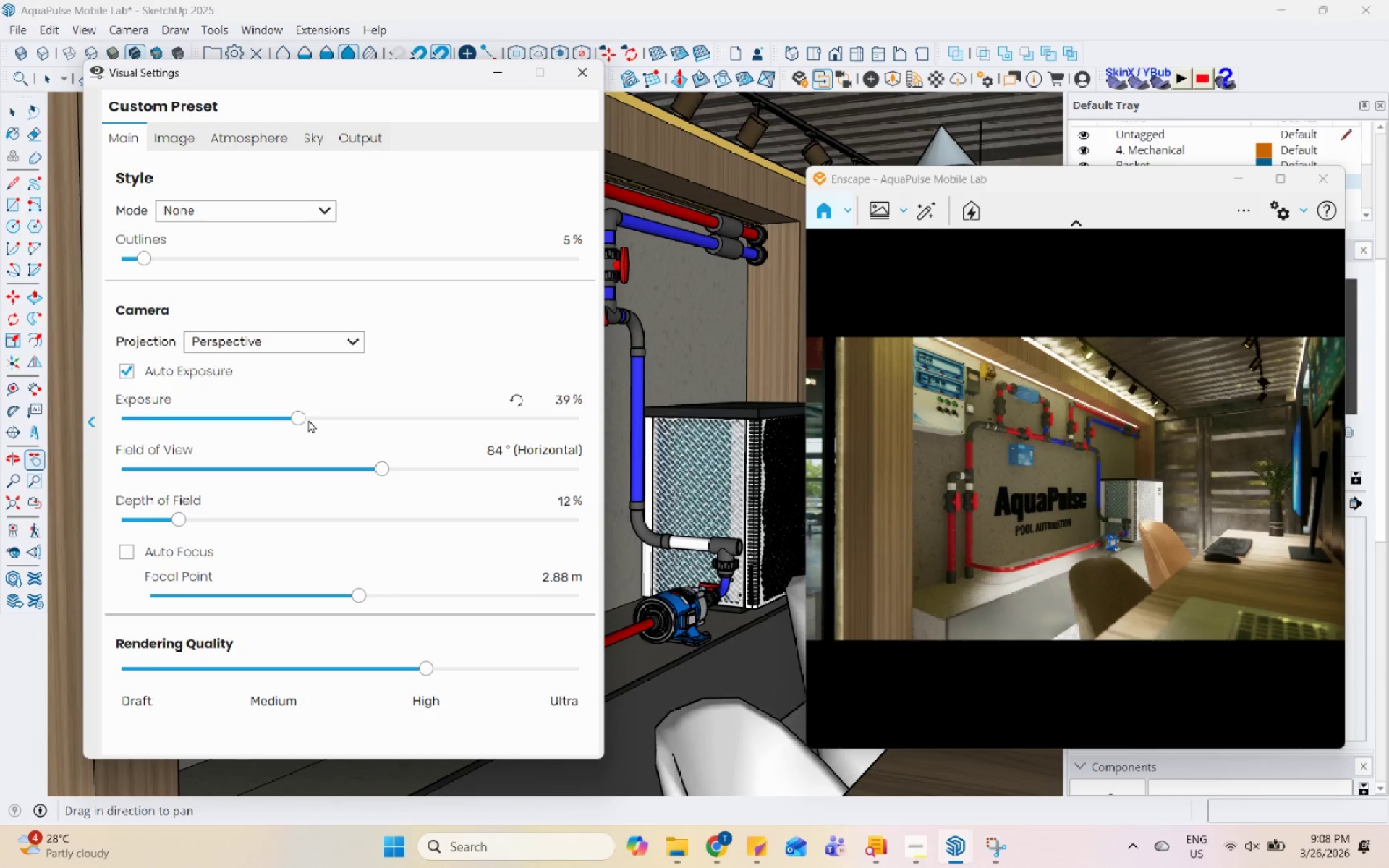 
left_click([308, 420])
 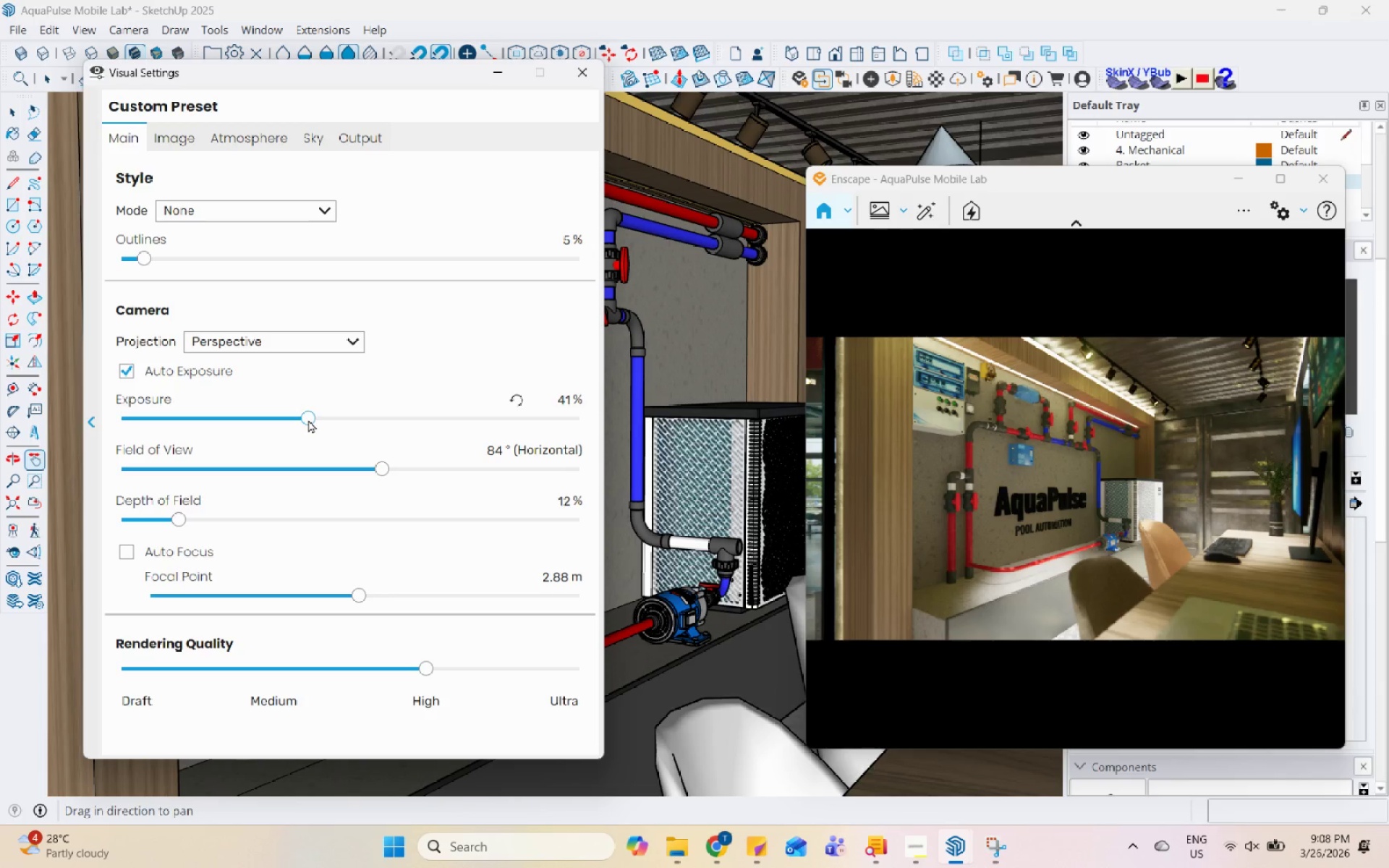 
left_click([314, 420])
 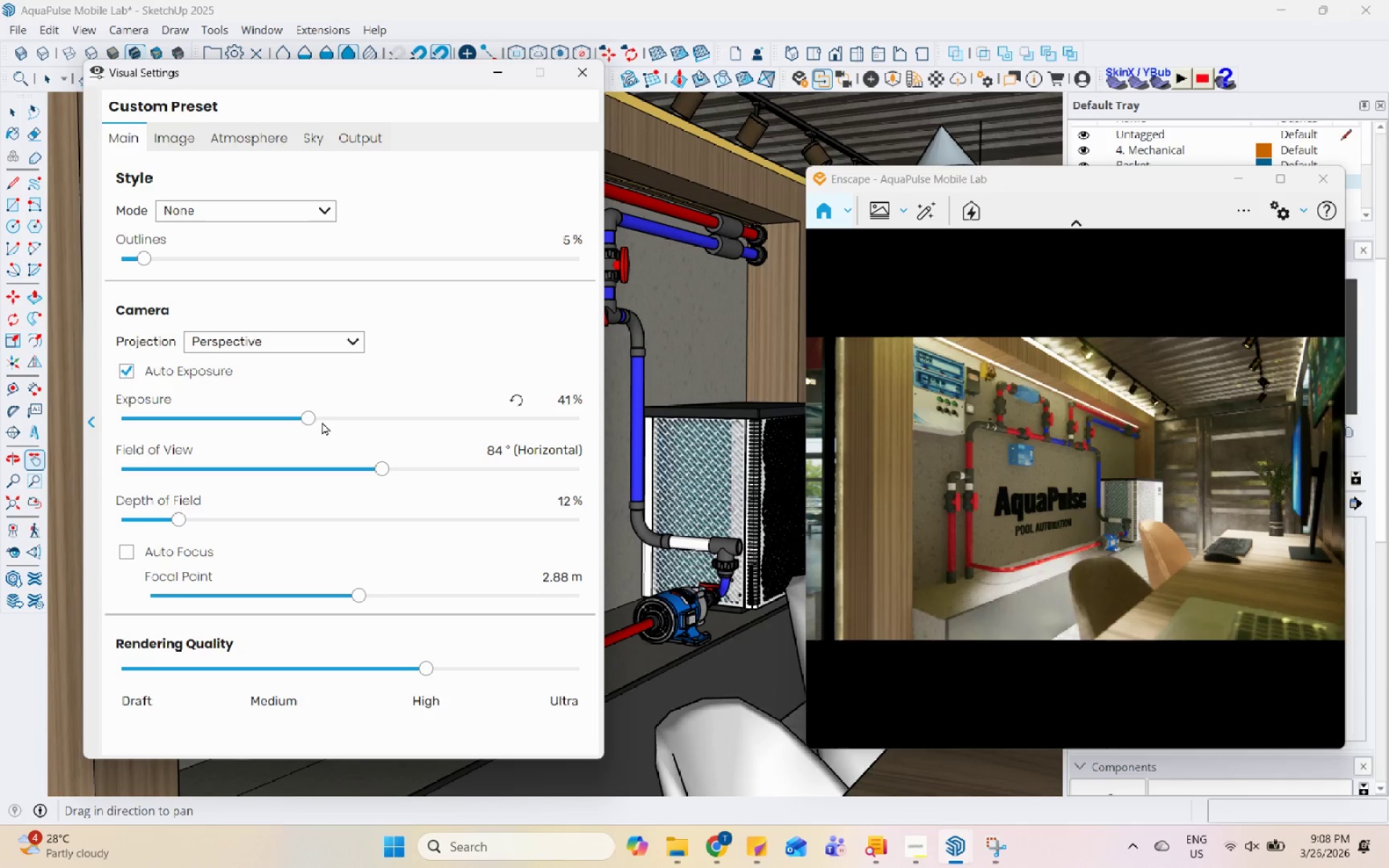 
left_click([323, 422])
 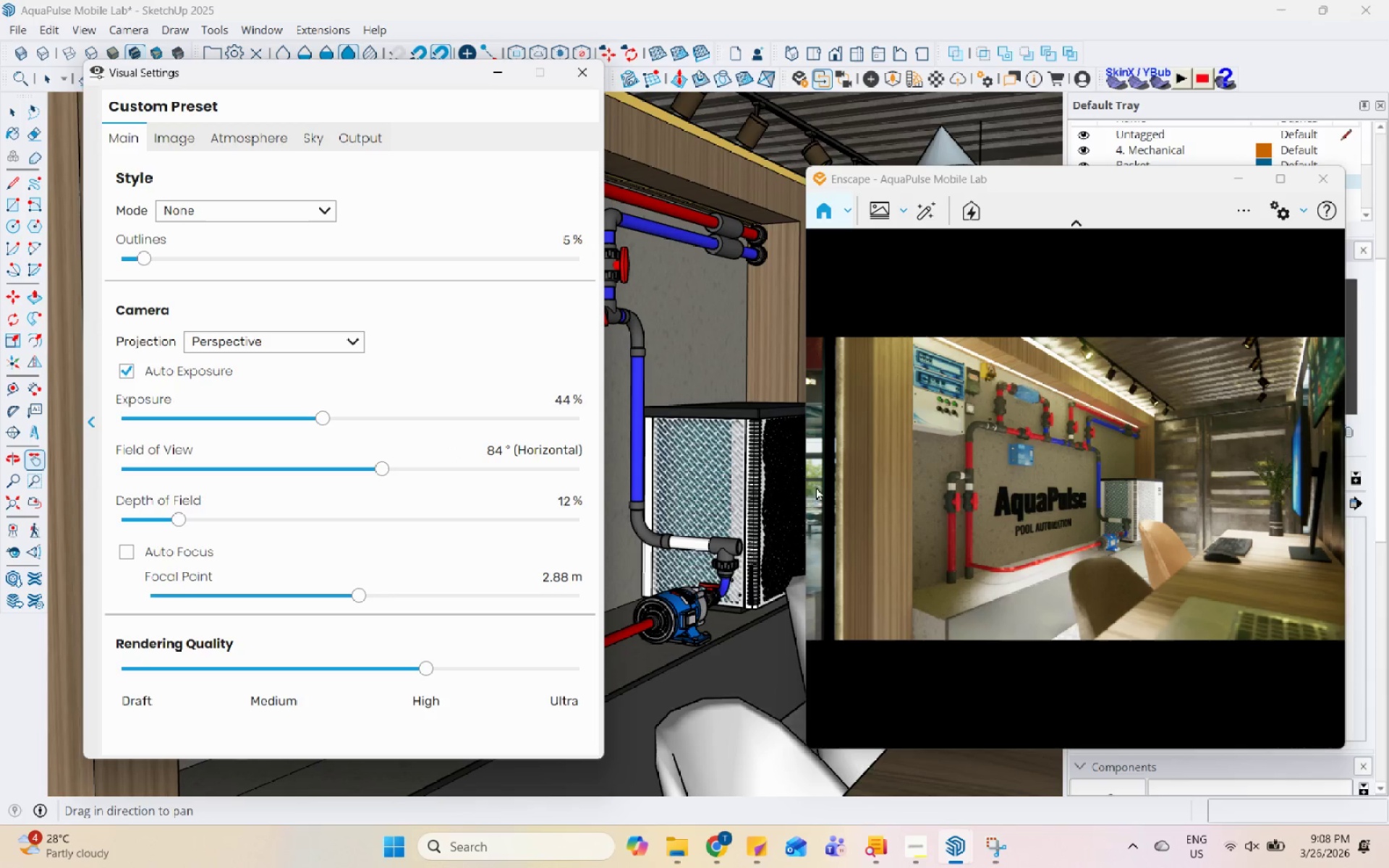 
left_click_drag(start_coordinate=[875, 487], to_coordinate=[1088, 488])
 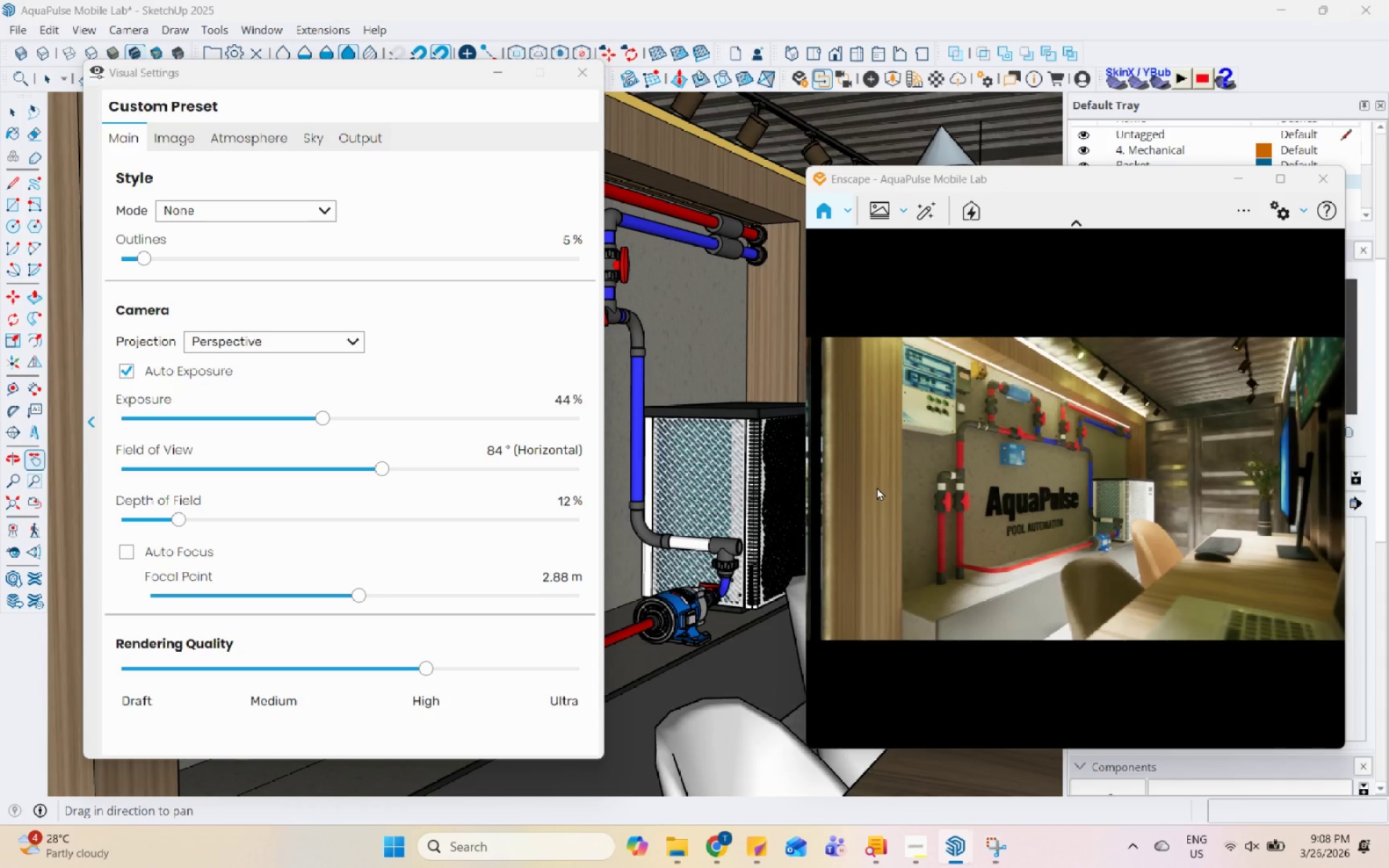 
scroll: coordinate [877, 487], scroll_direction: up, amount: 1.0
 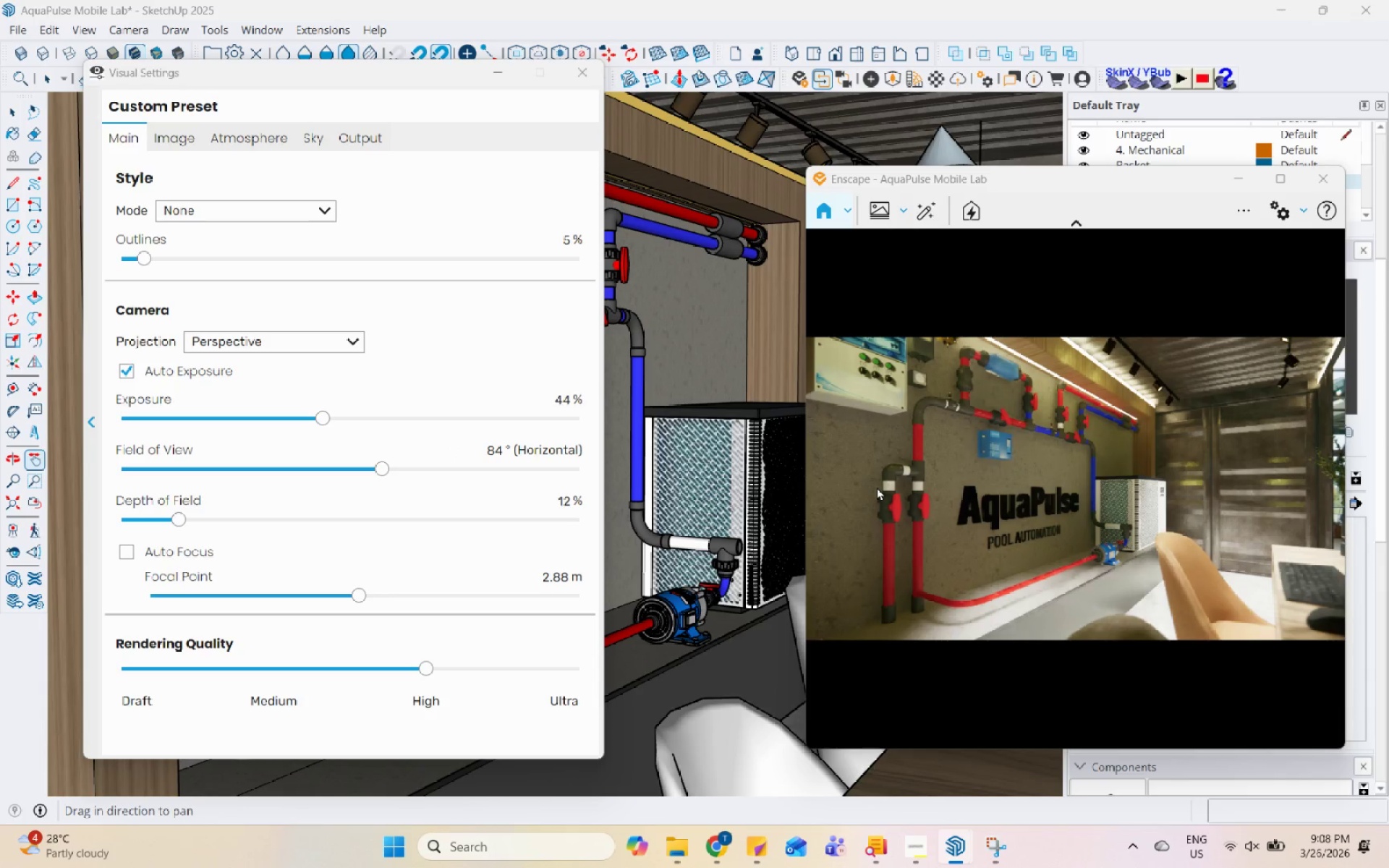 
scroll: coordinate [877, 487], scroll_direction: down, amount: 1.0
 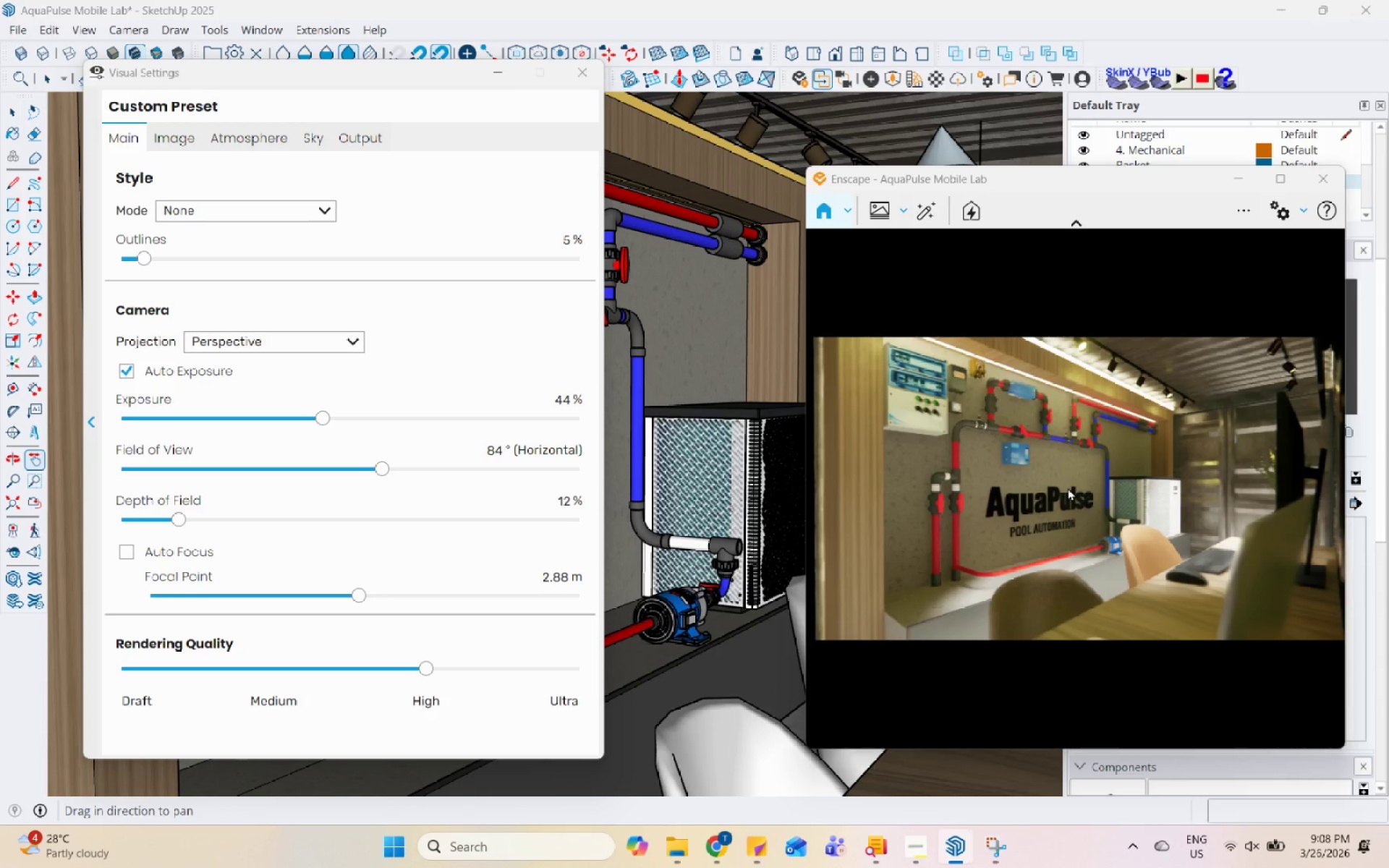 
wait(8.47)
 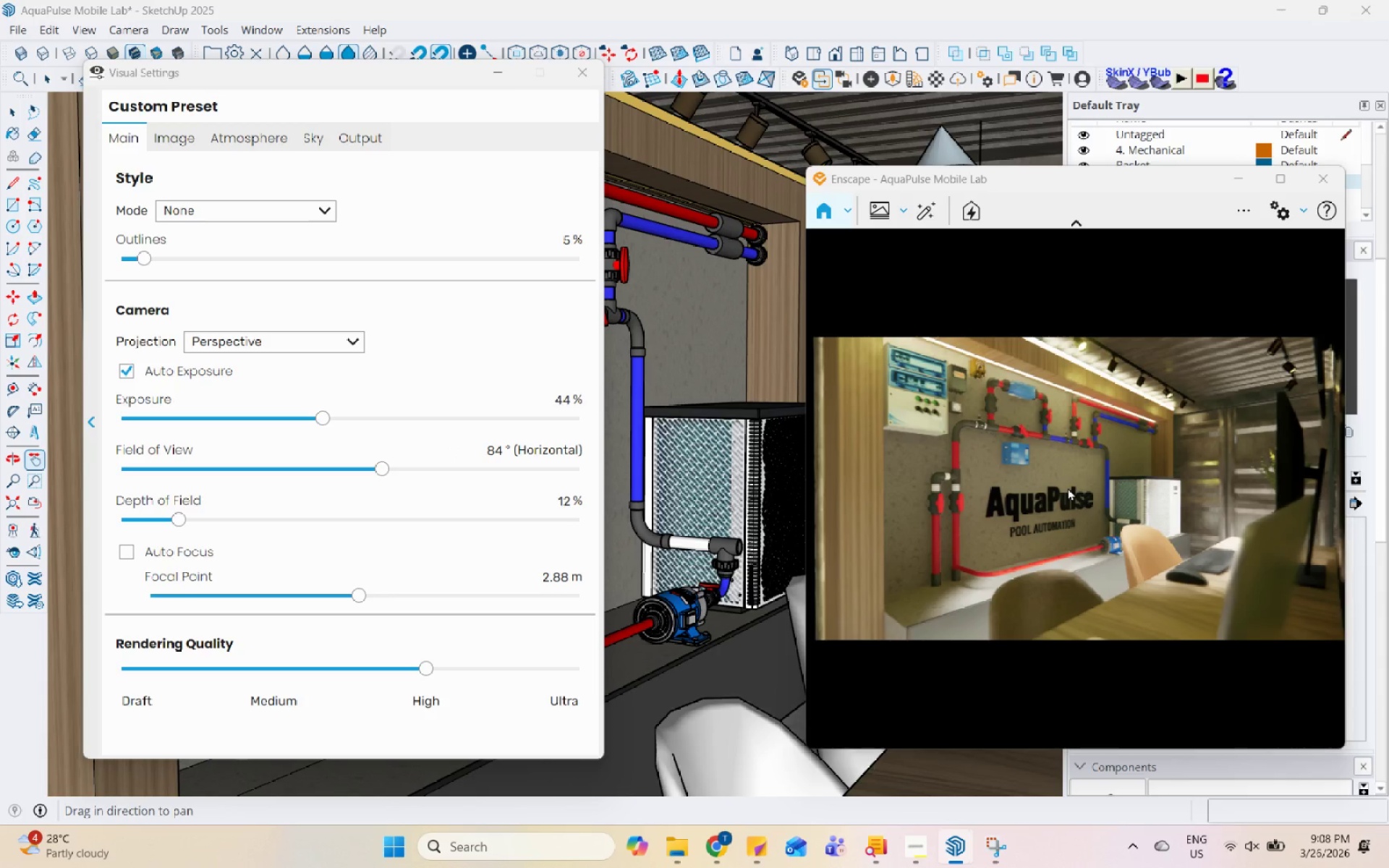 
scroll: coordinate [939, 476], scroll_direction: down, amount: 1.0
 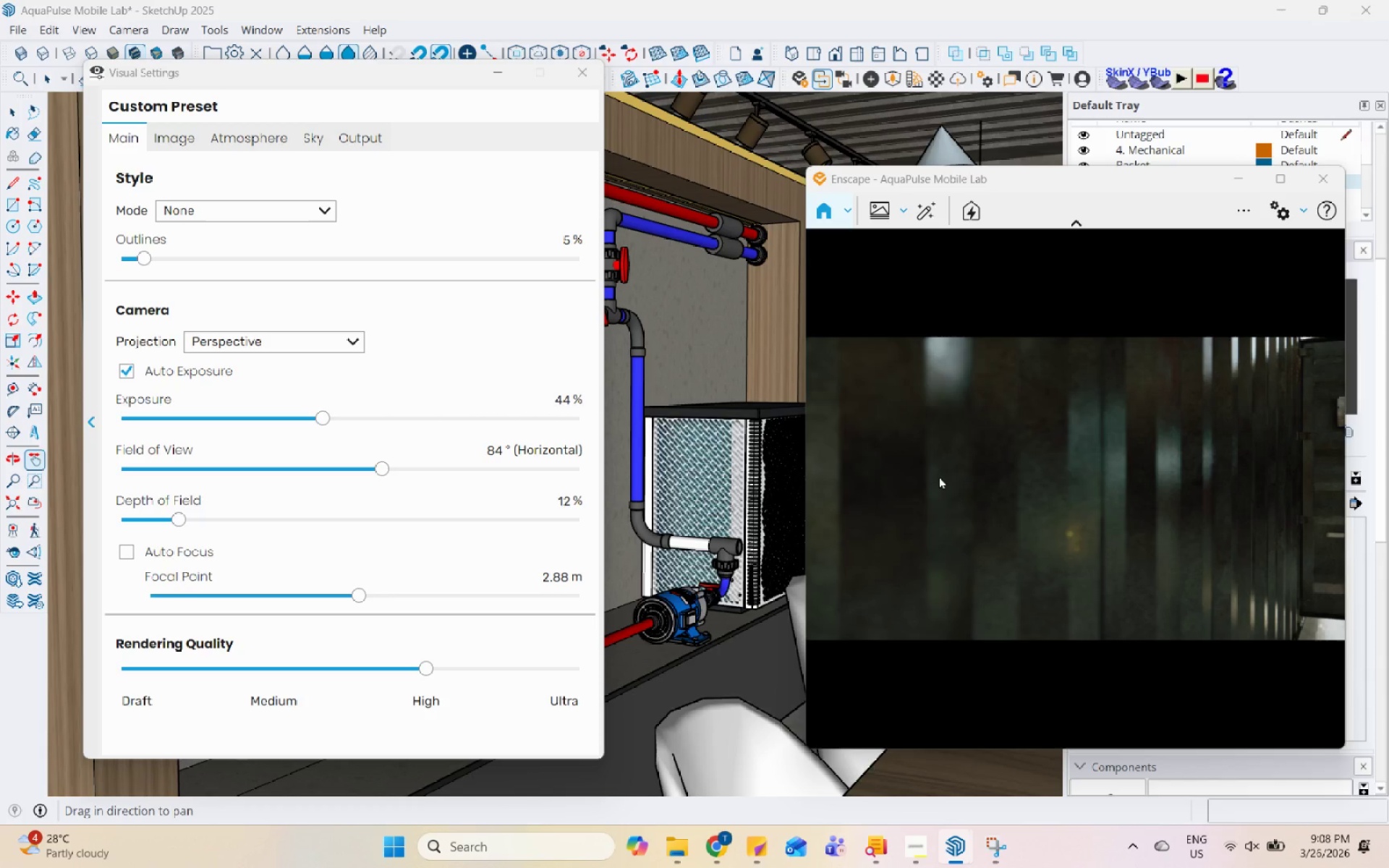 
scroll: coordinate [939, 476], scroll_direction: up, amount: 1.0
 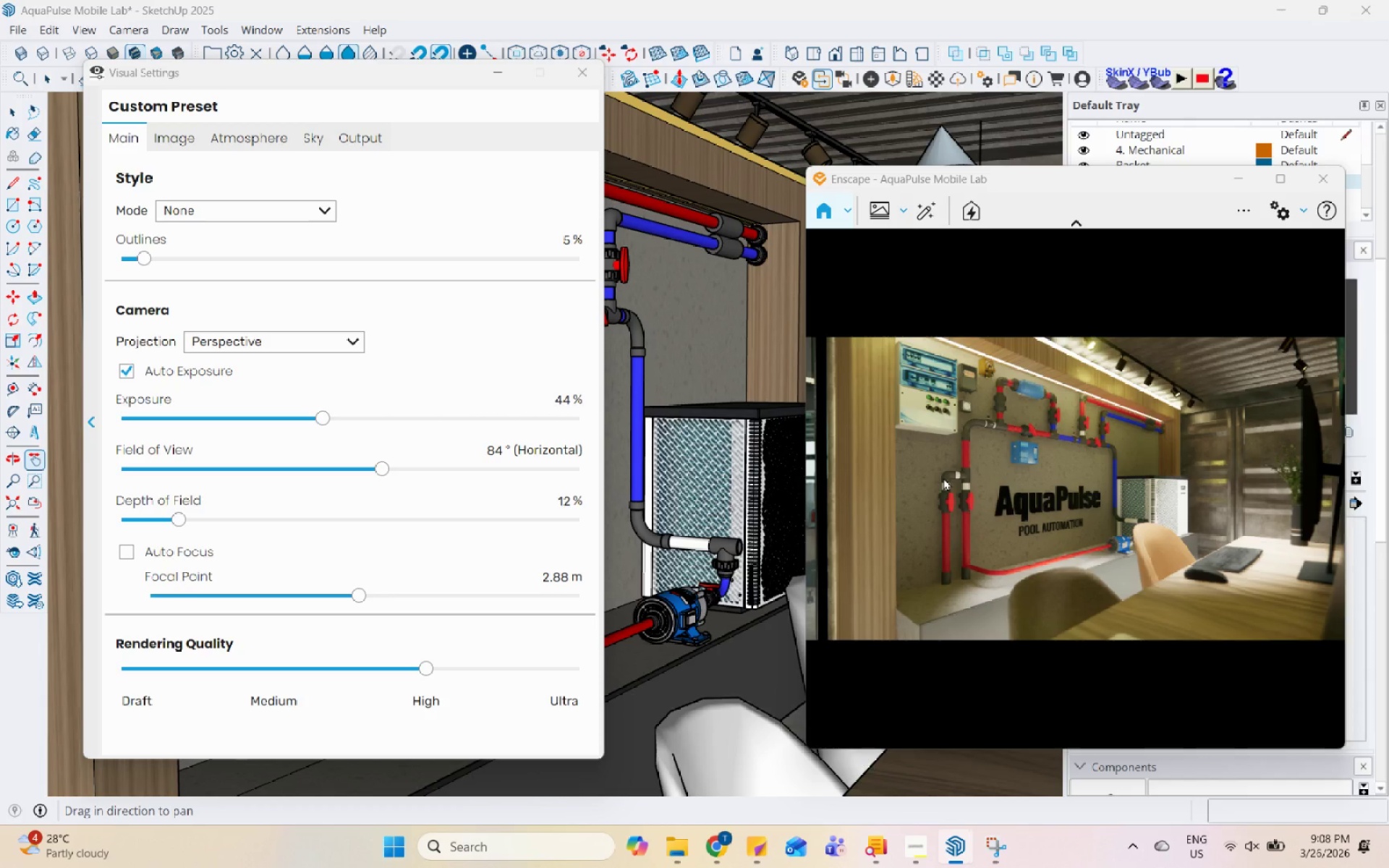 
left_click_drag(start_coordinate=[913, 518], to_coordinate=[1074, 480])
 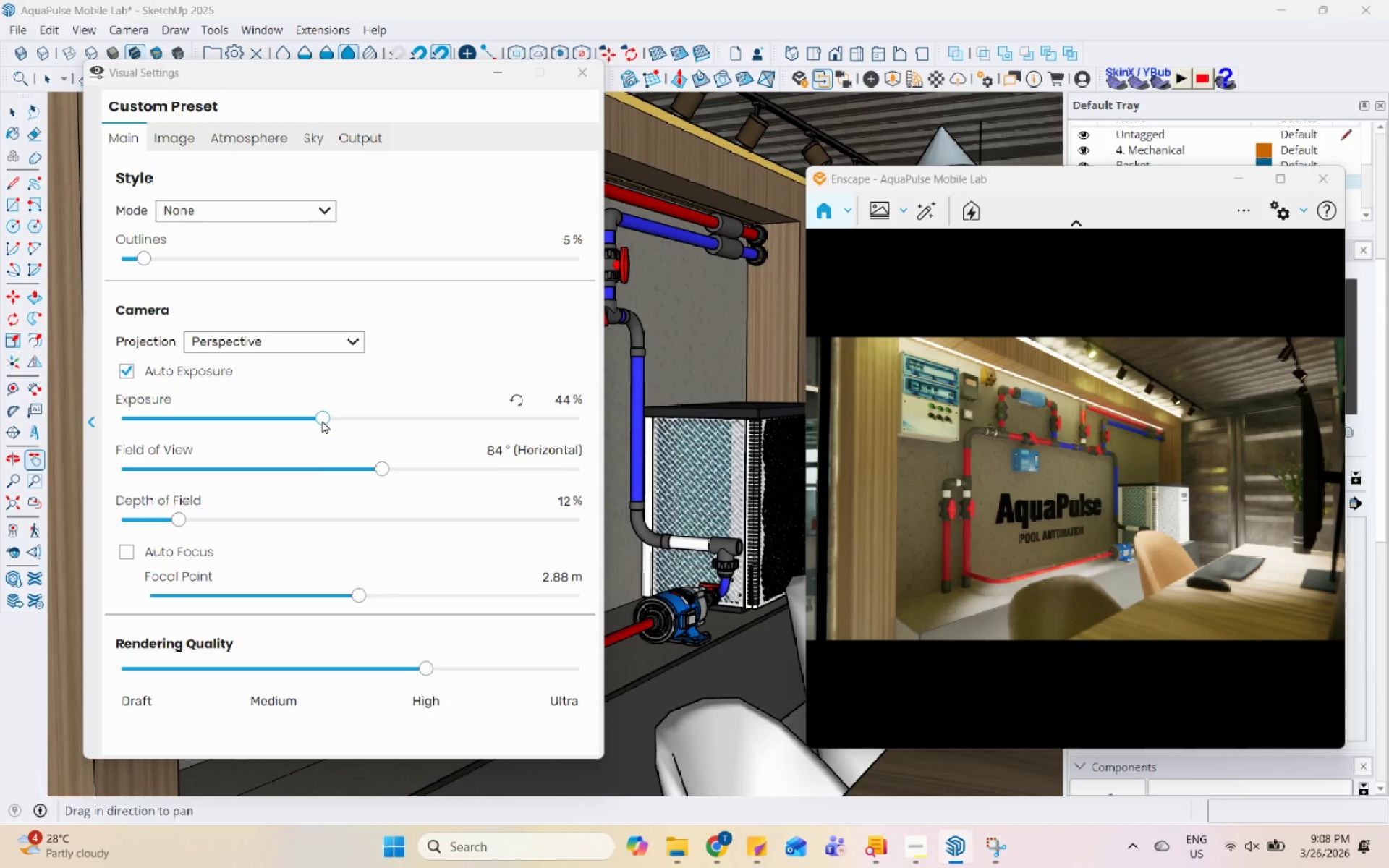 
left_click([336, 417])
 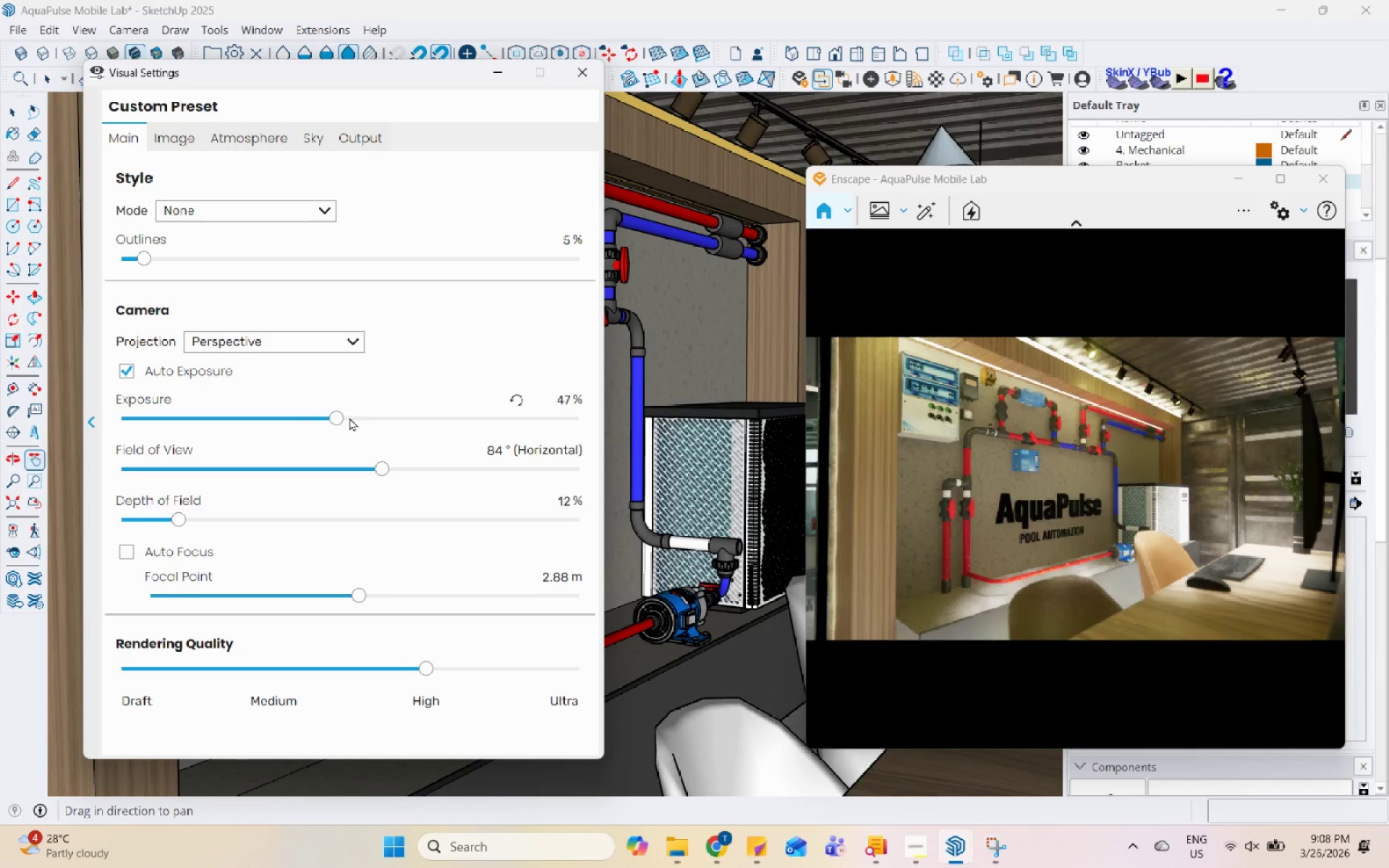 
left_click([357, 417])
 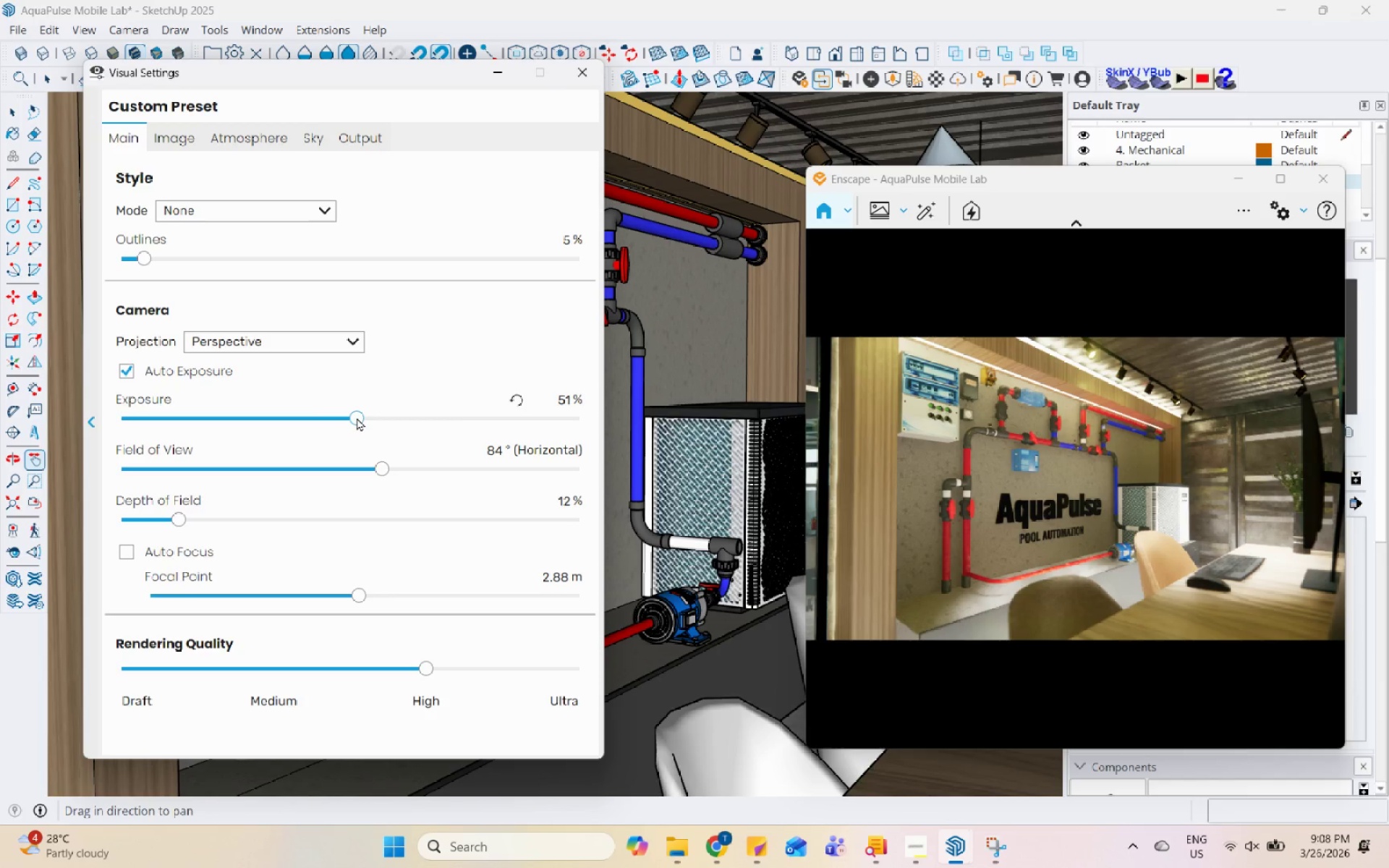 
left_click([365, 421])
 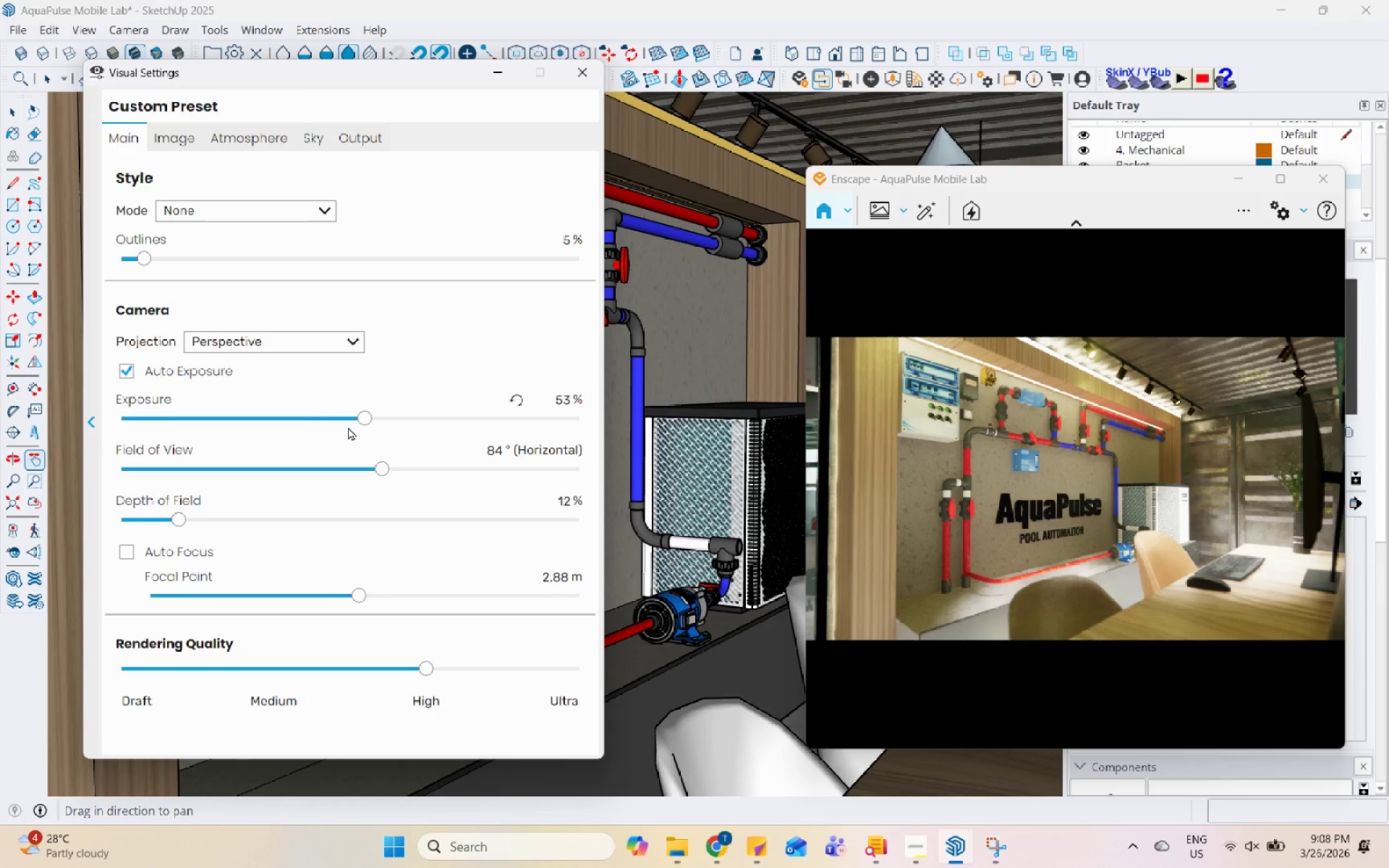 
left_click([344, 420])
 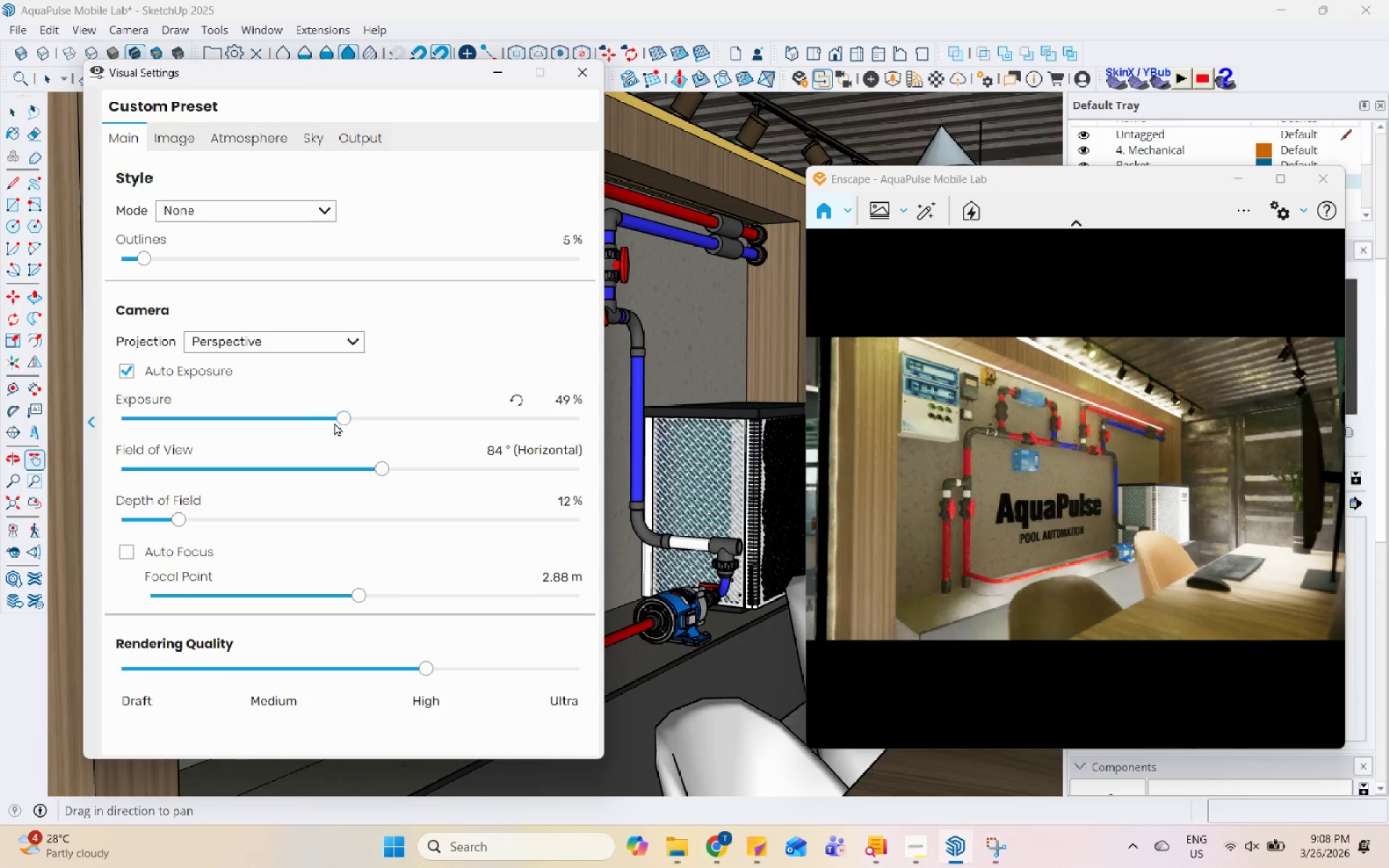 
left_click_drag(start_coordinate=[323, 422], to_coordinate=[316, 423])
 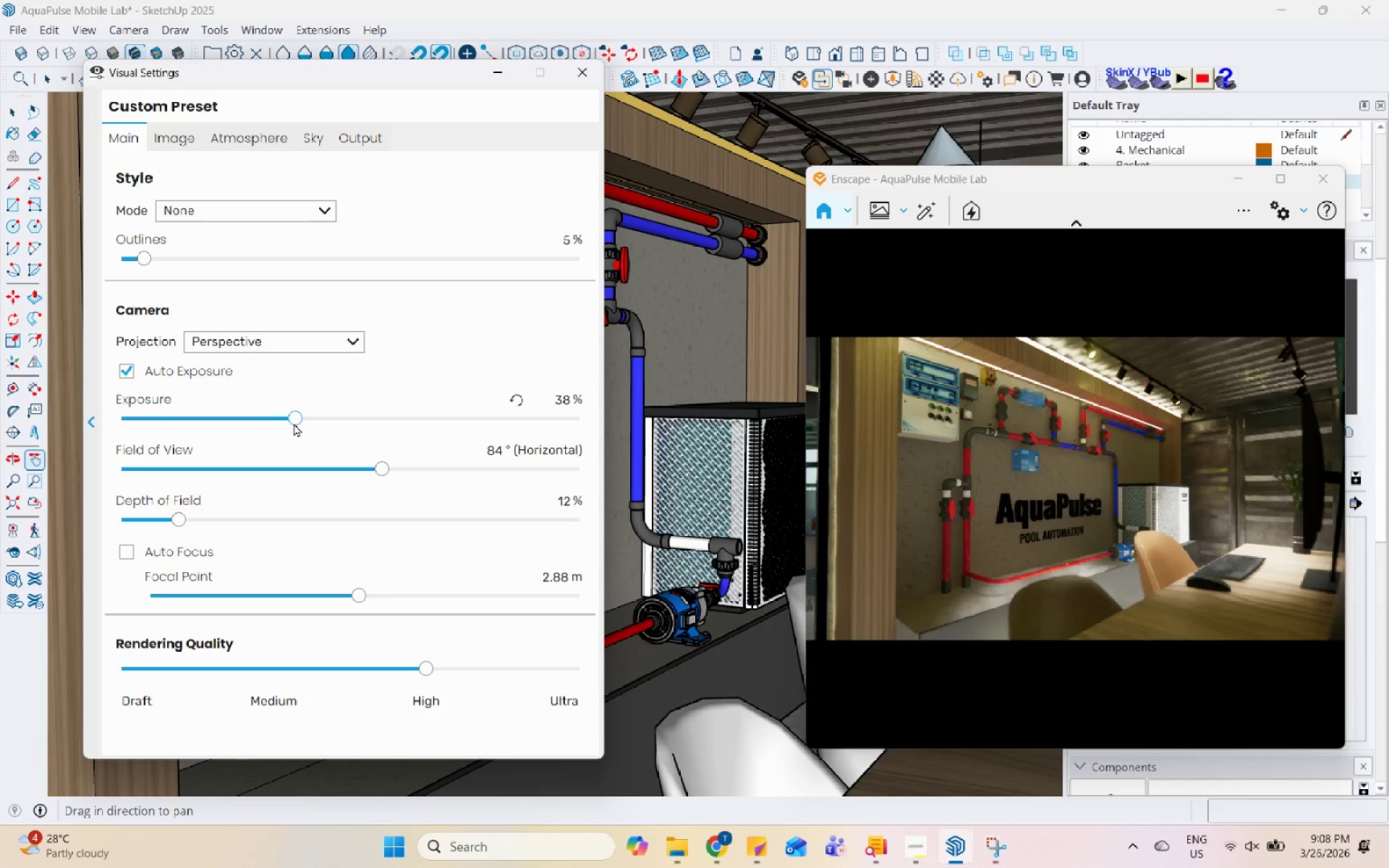 
left_click_drag(start_coordinate=[281, 423], to_coordinate=[278, 423])
 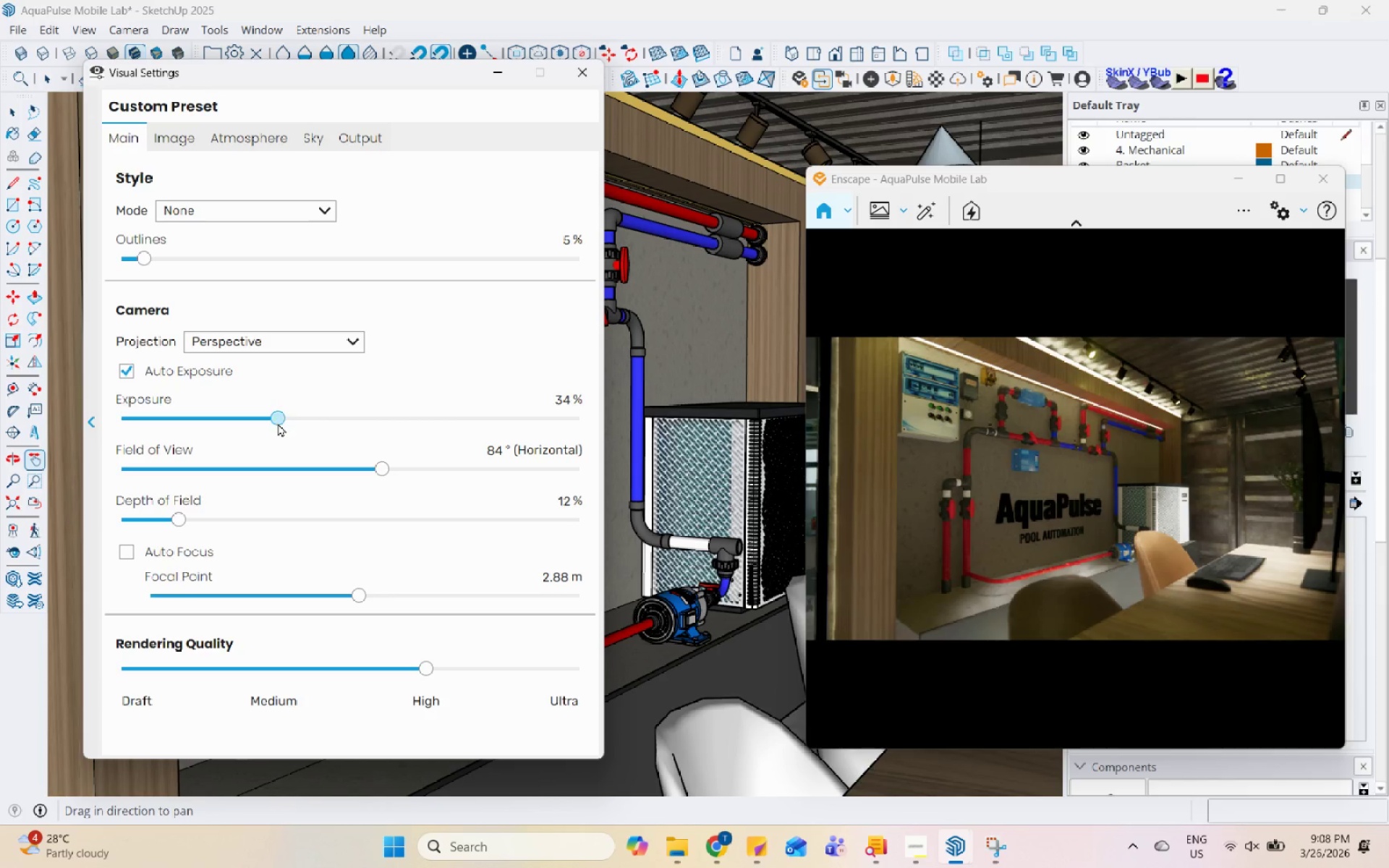 
triple_click([278, 423])
 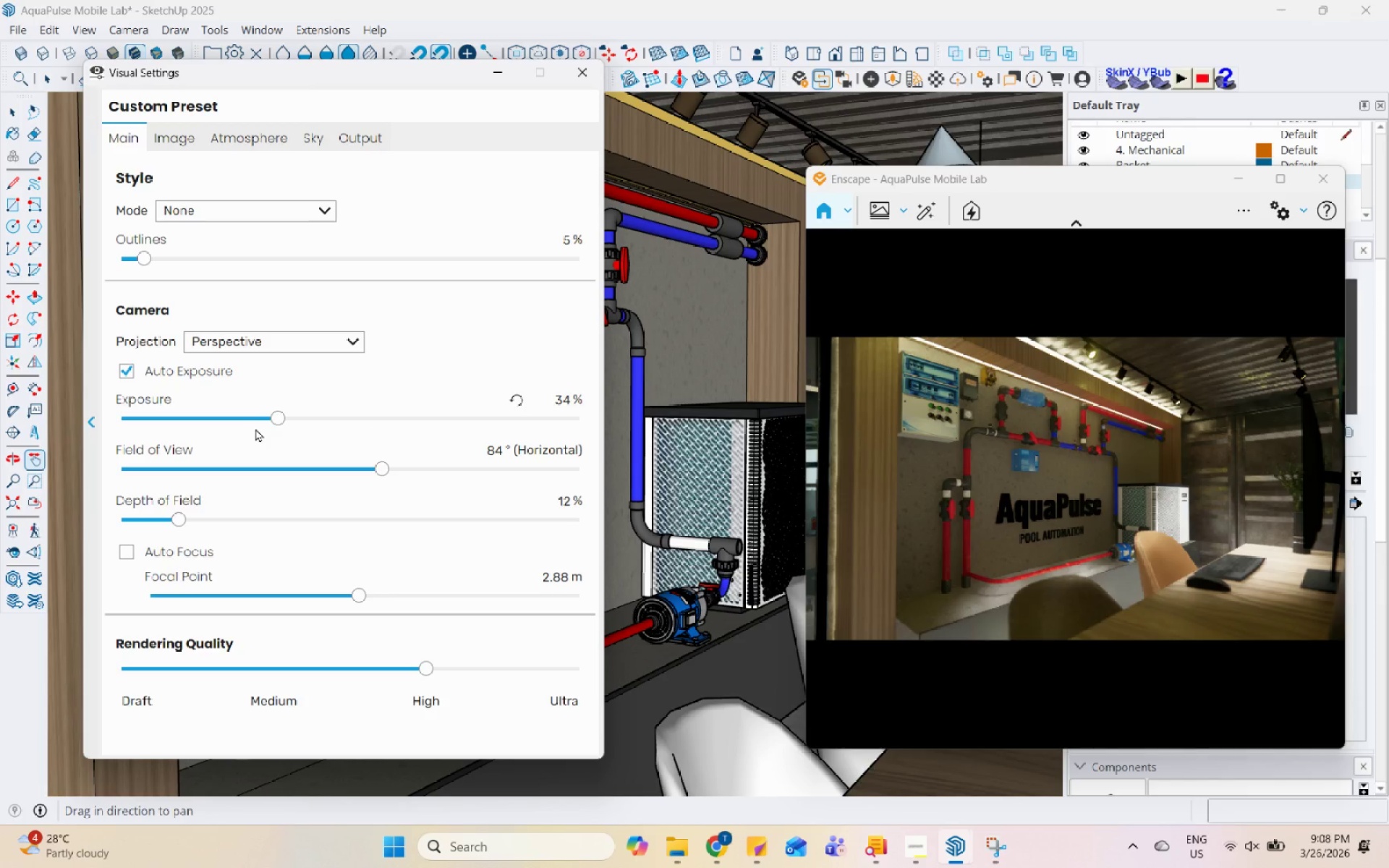 
left_click([254, 428])
 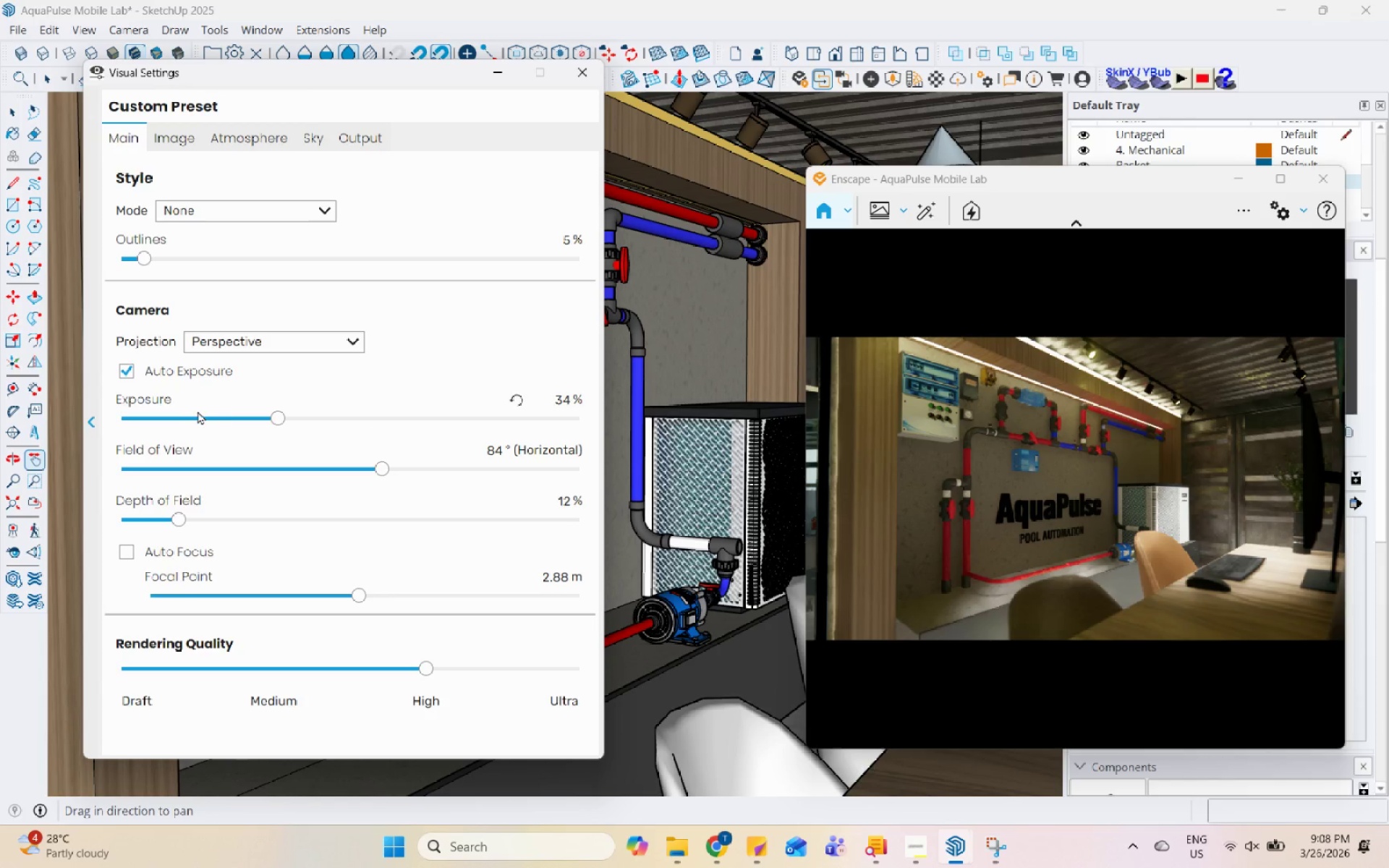 
double_click([184, 412])
 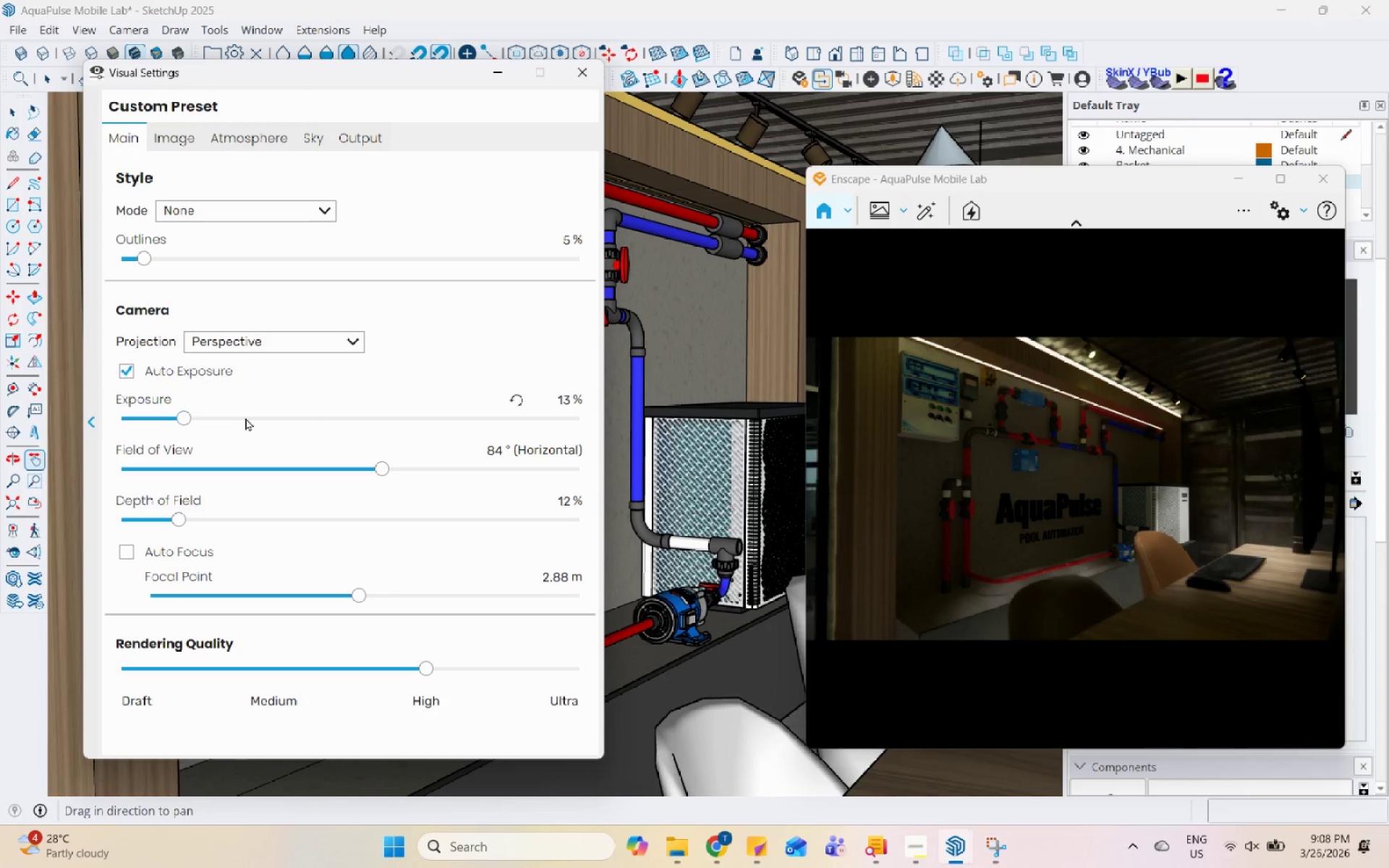 
left_click([268, 415])
 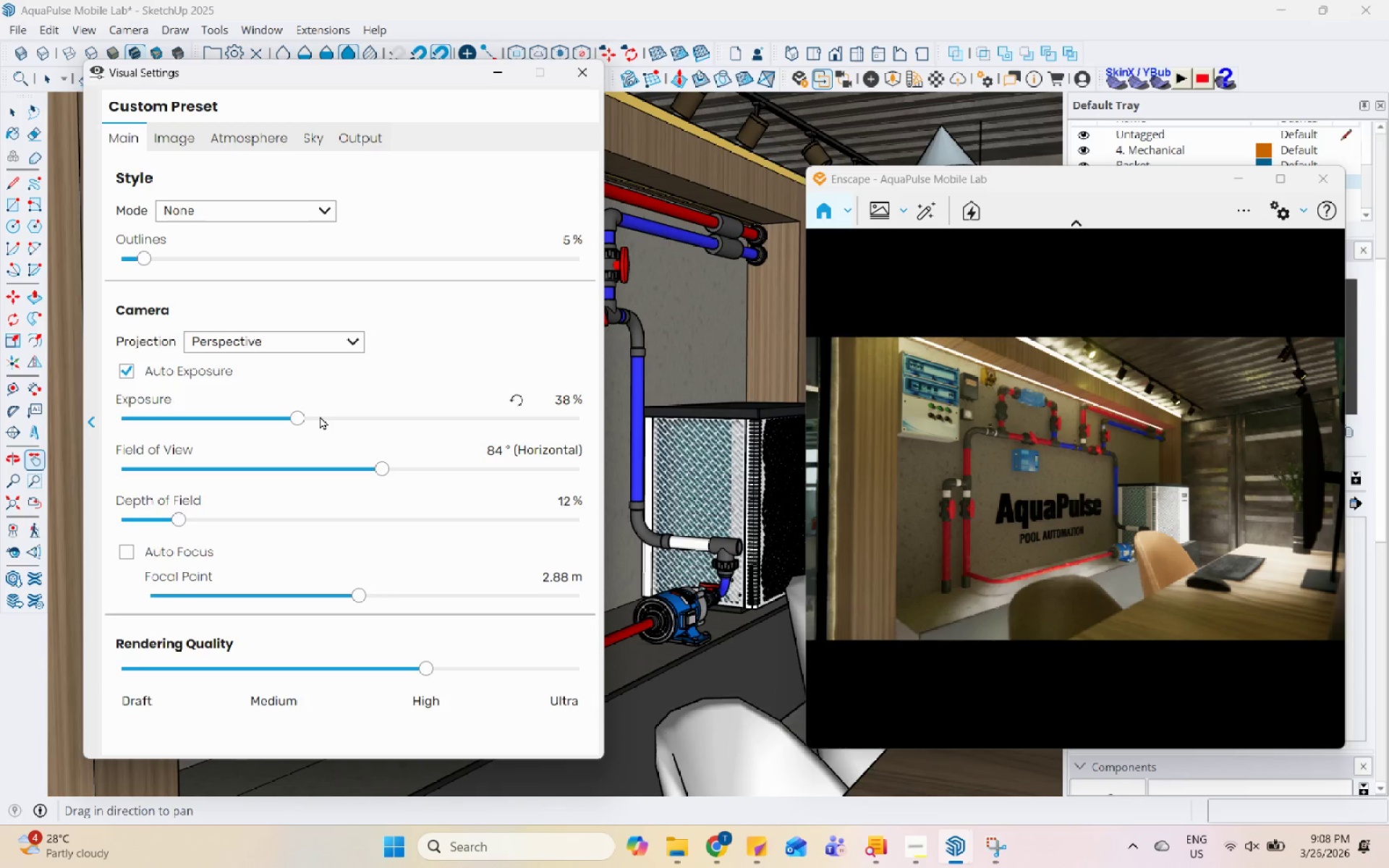 
double_click([335, 415])
 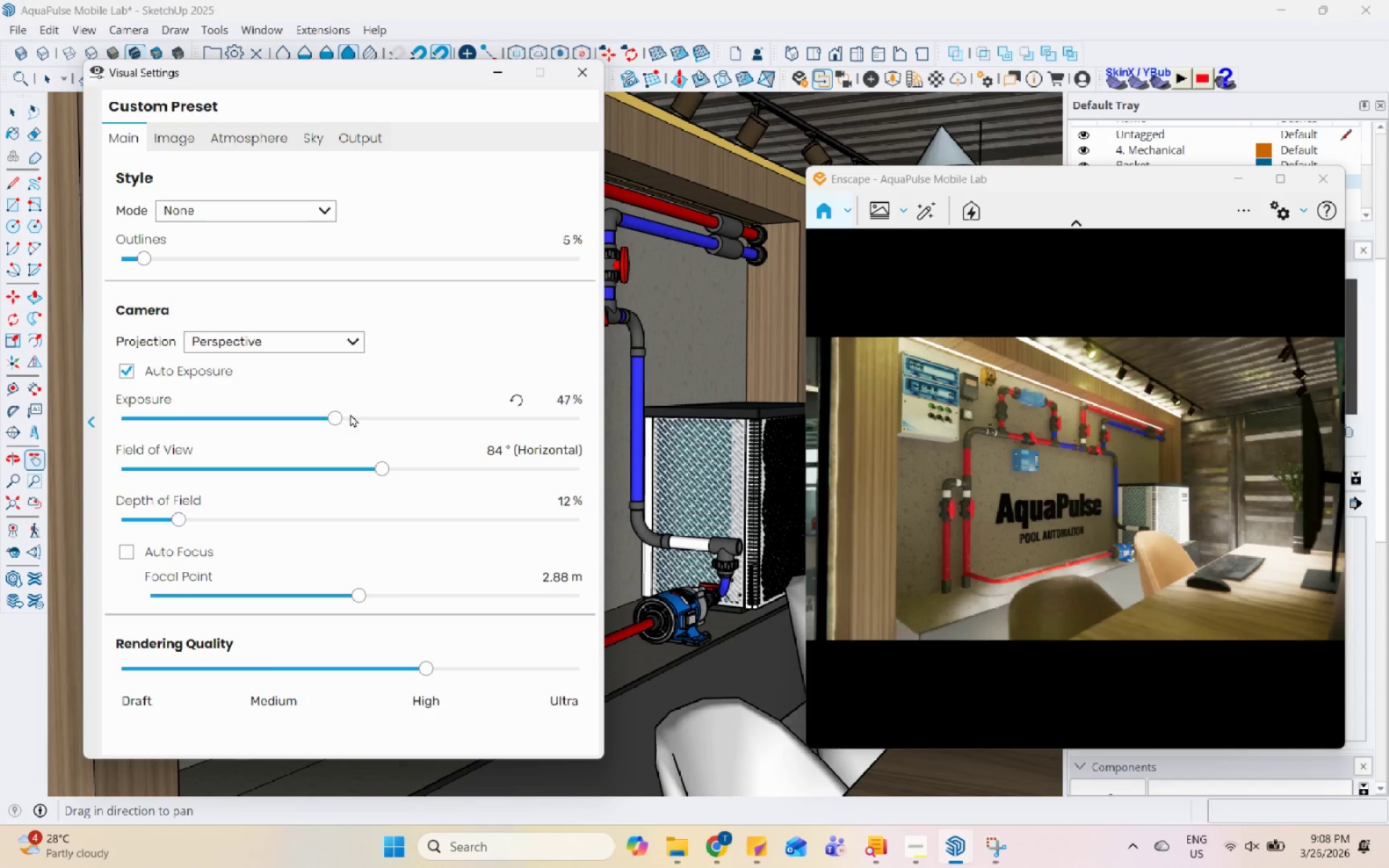 
triple_click([350, 414])
 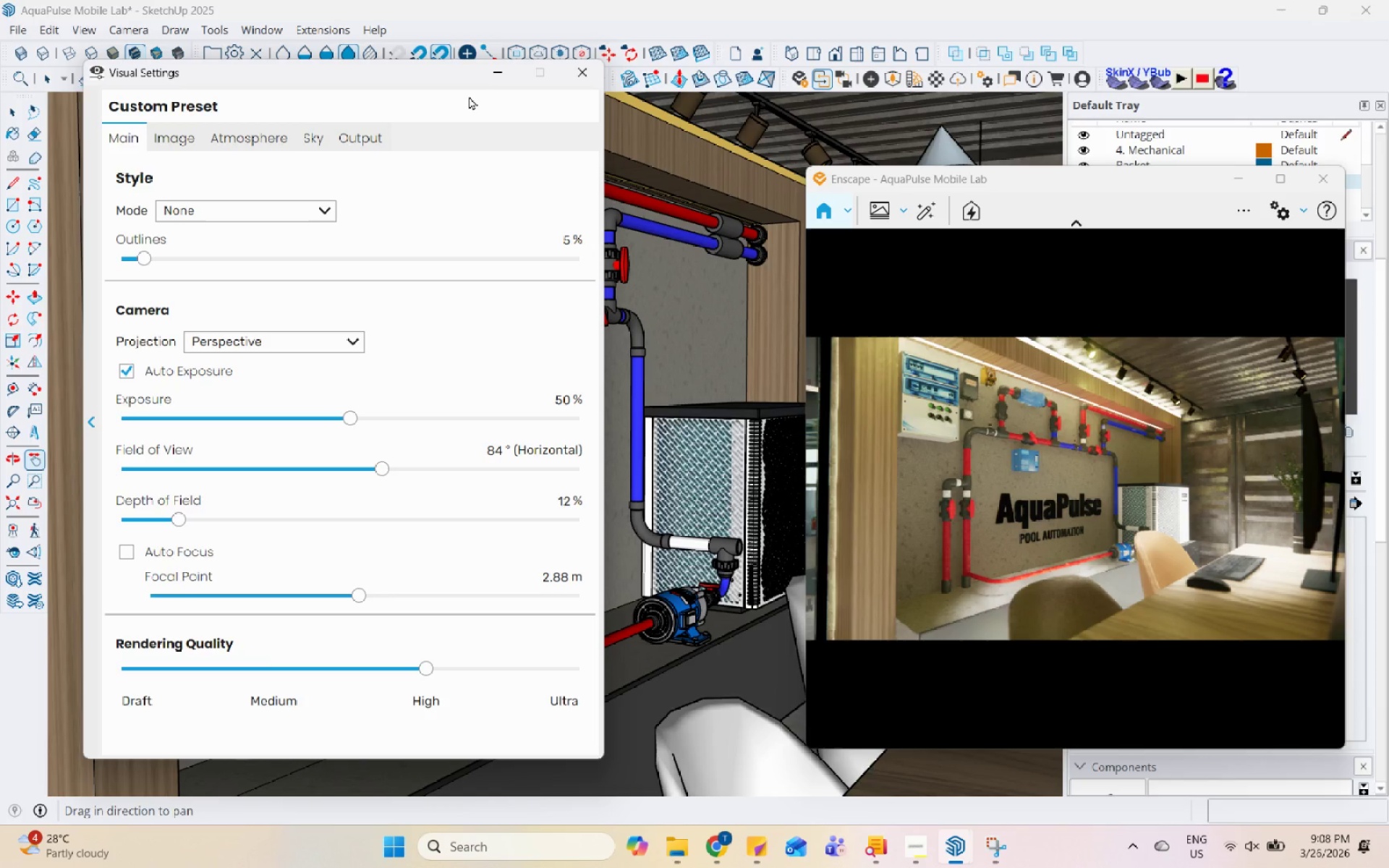 
left_click([488, 77])
 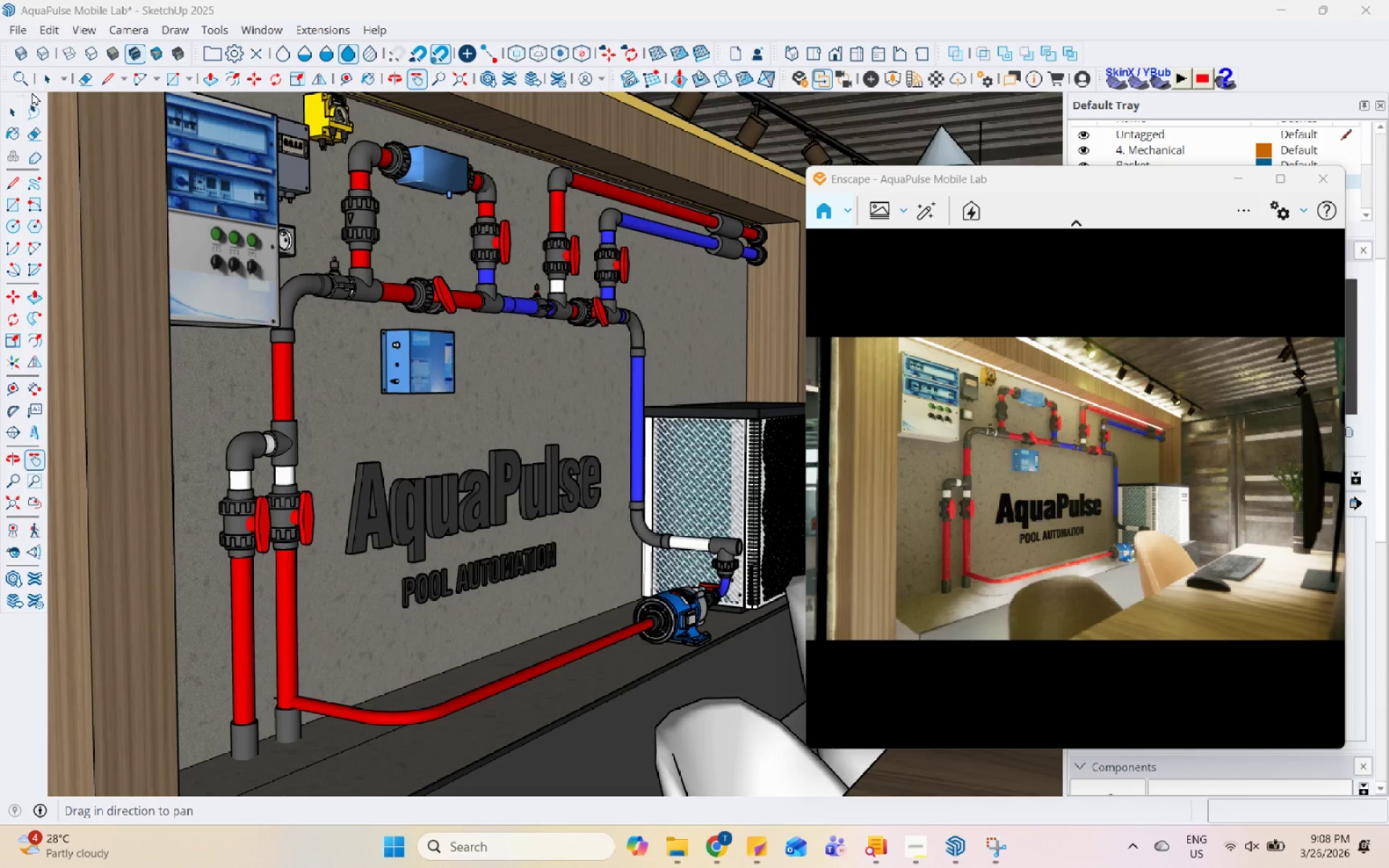 
left_click([7, 118])
 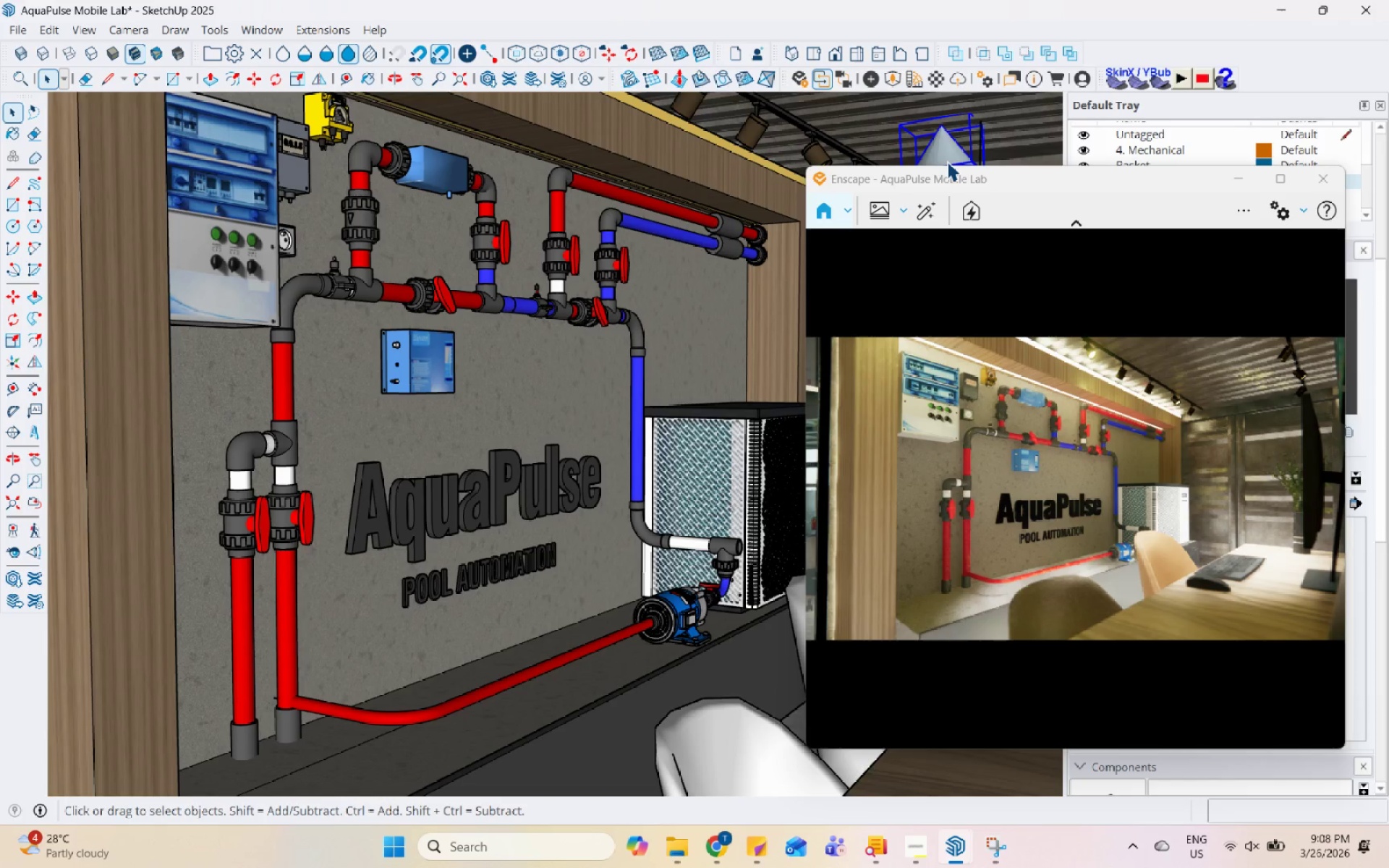 
double_click([947, 161])
 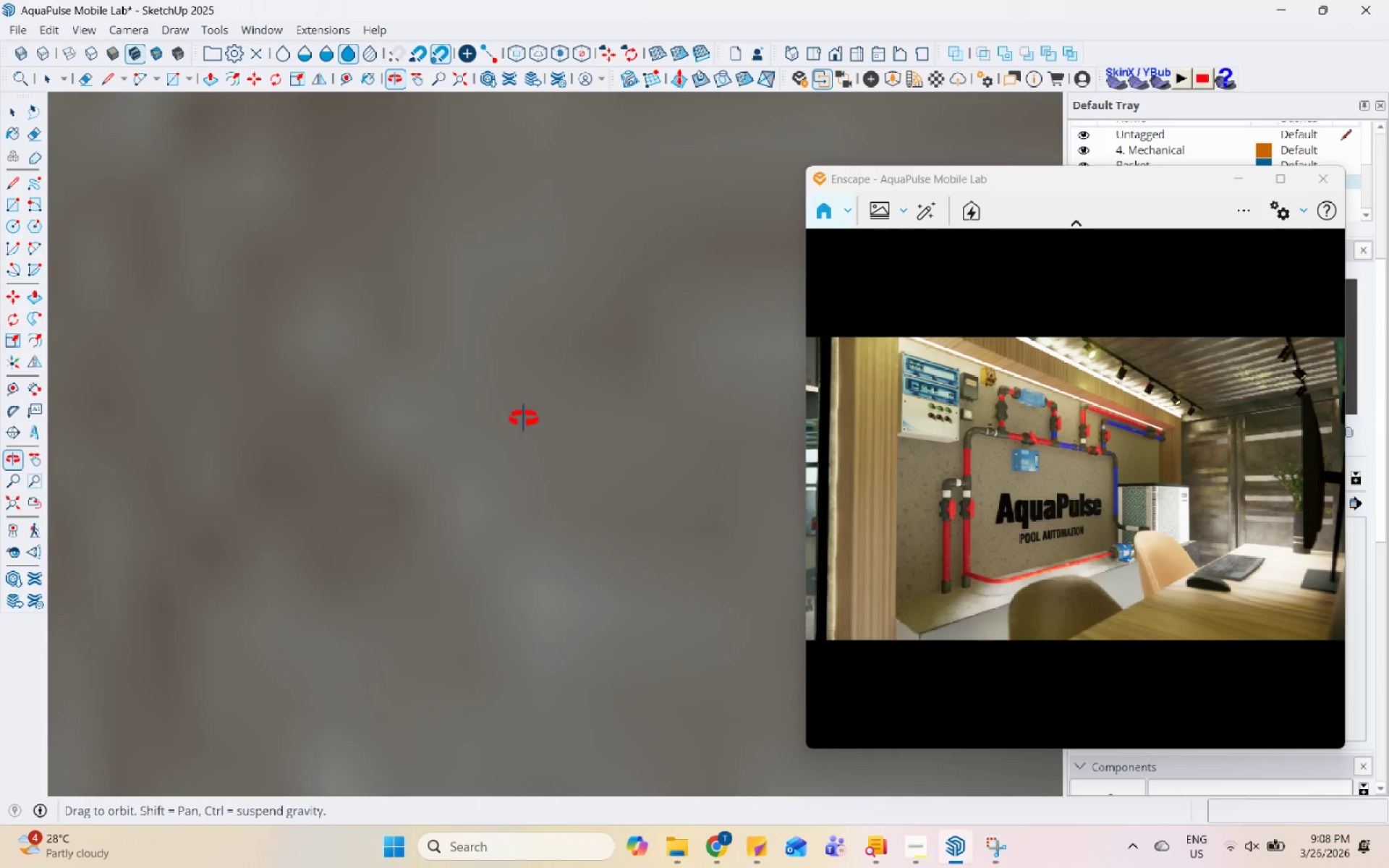 
wait(9.0)
 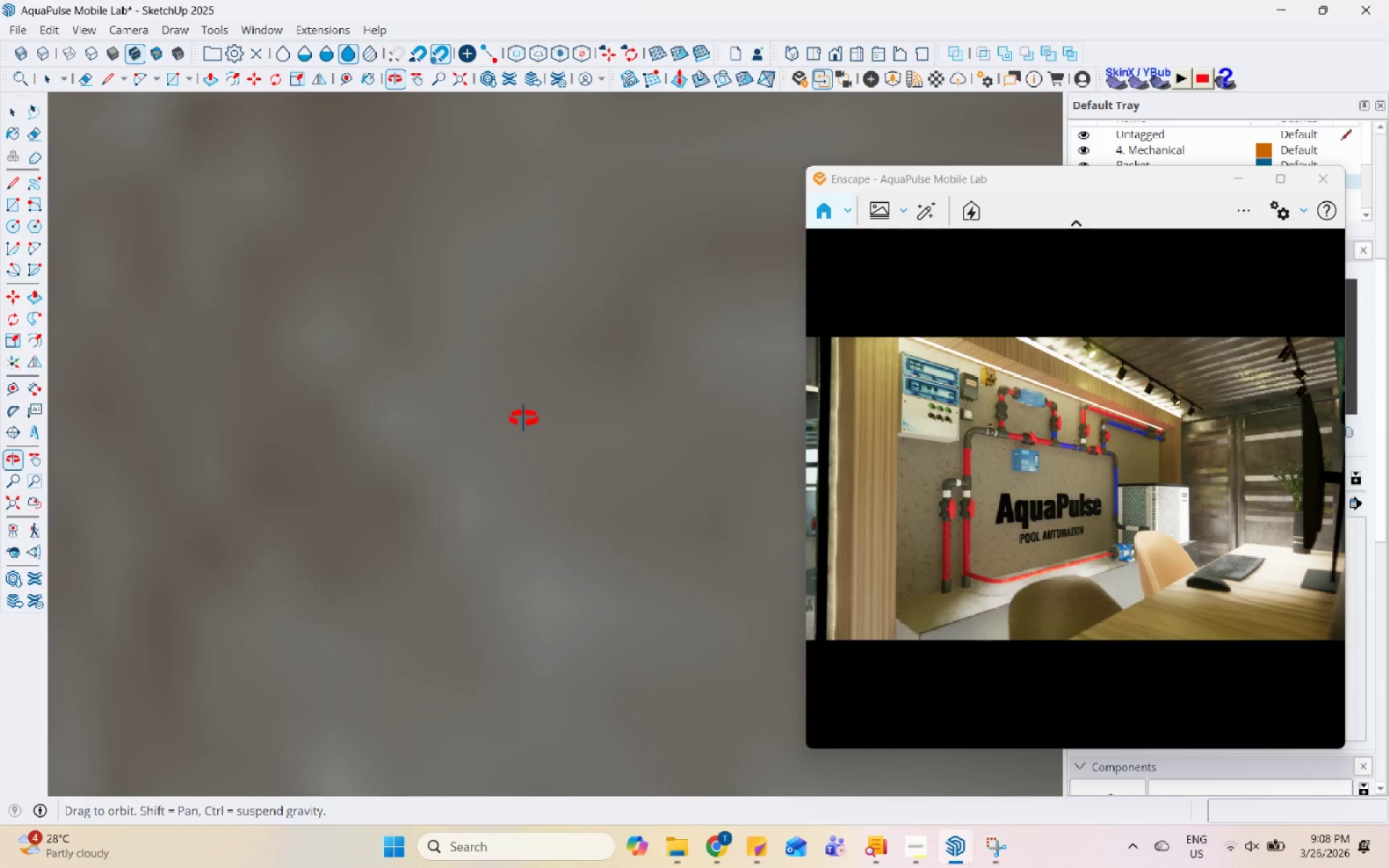 
left_click([879, 84])
 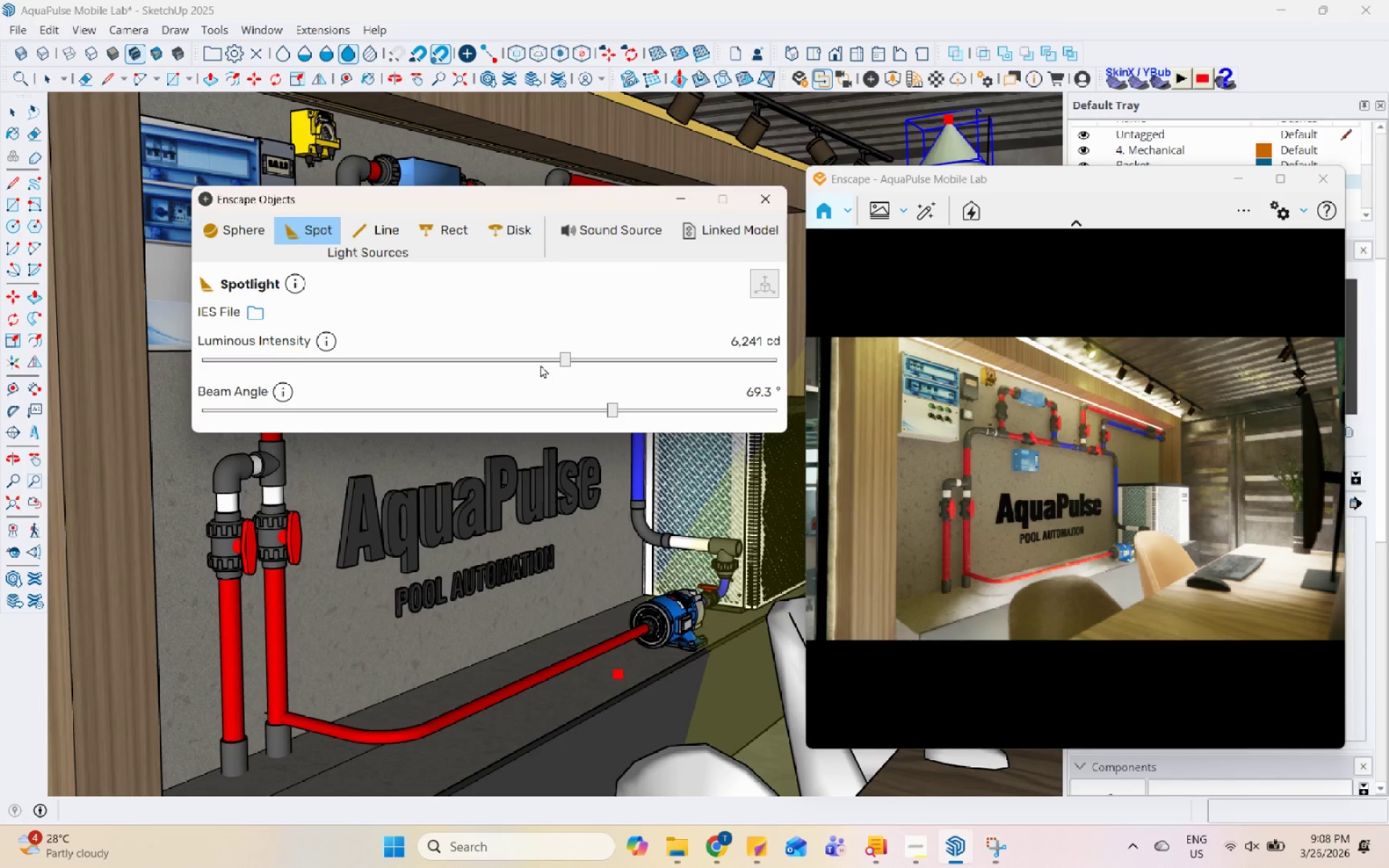 
left_click([539, 361])
 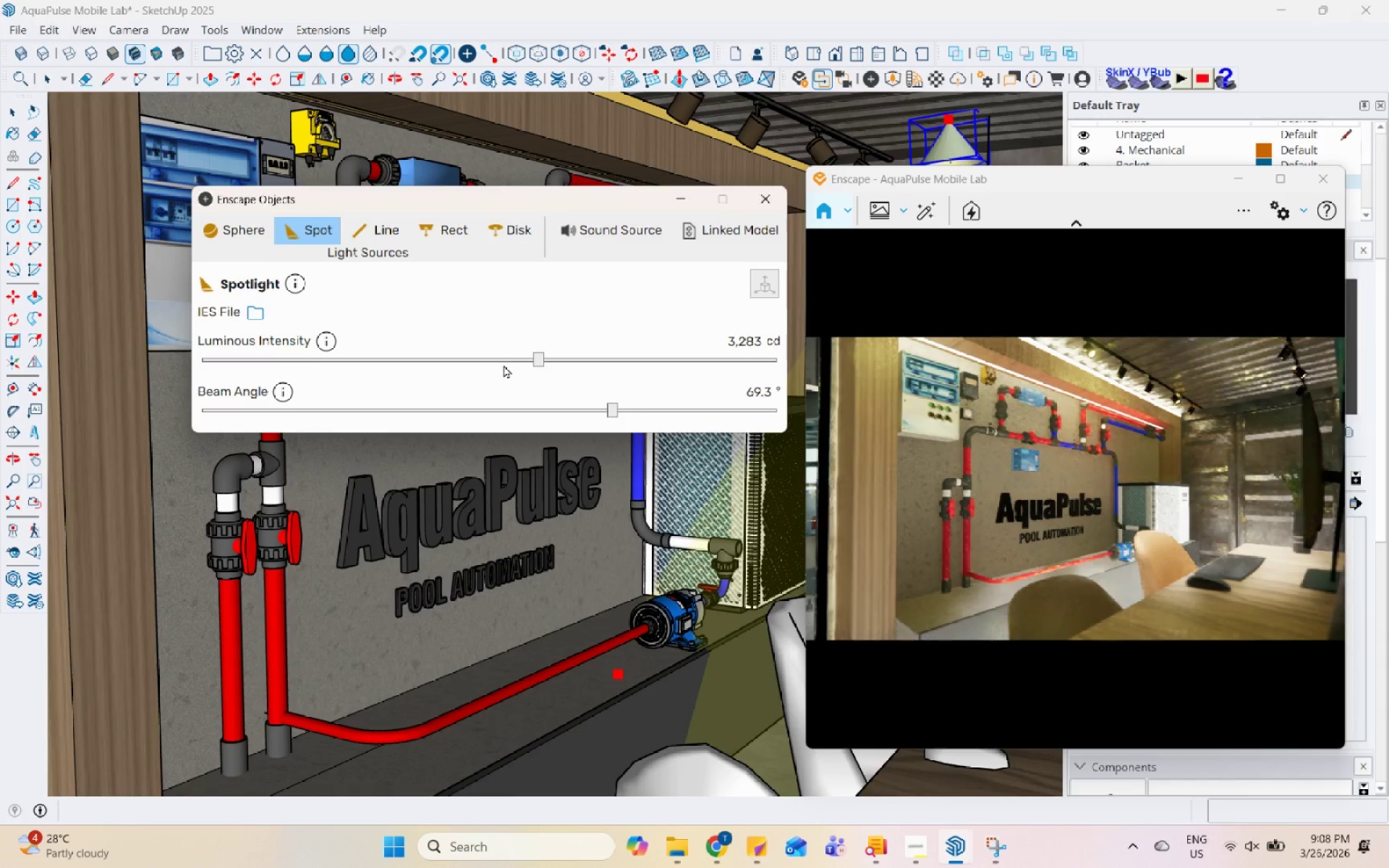 
left_click([496, 365])
 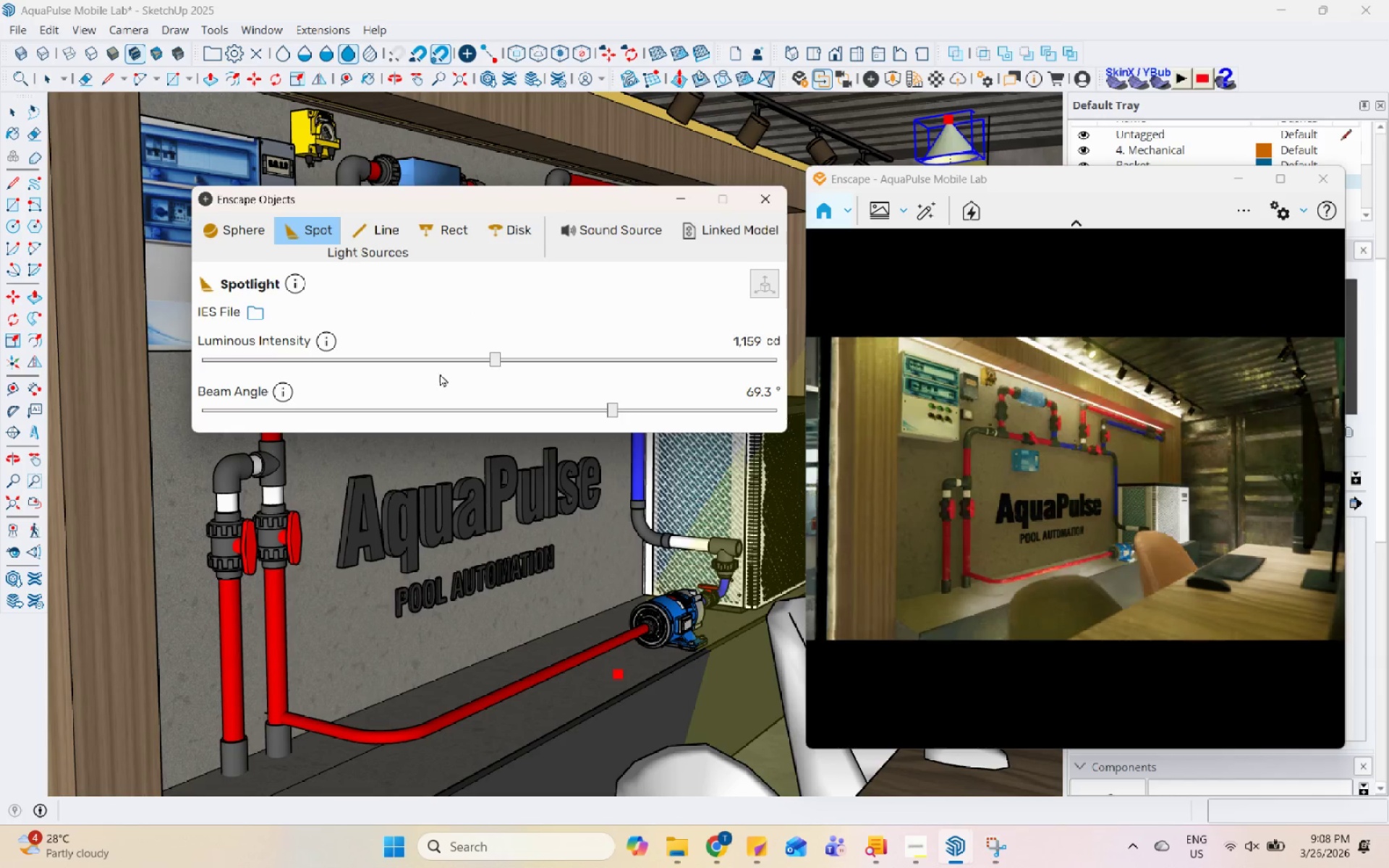 
left_click([440, 373])
 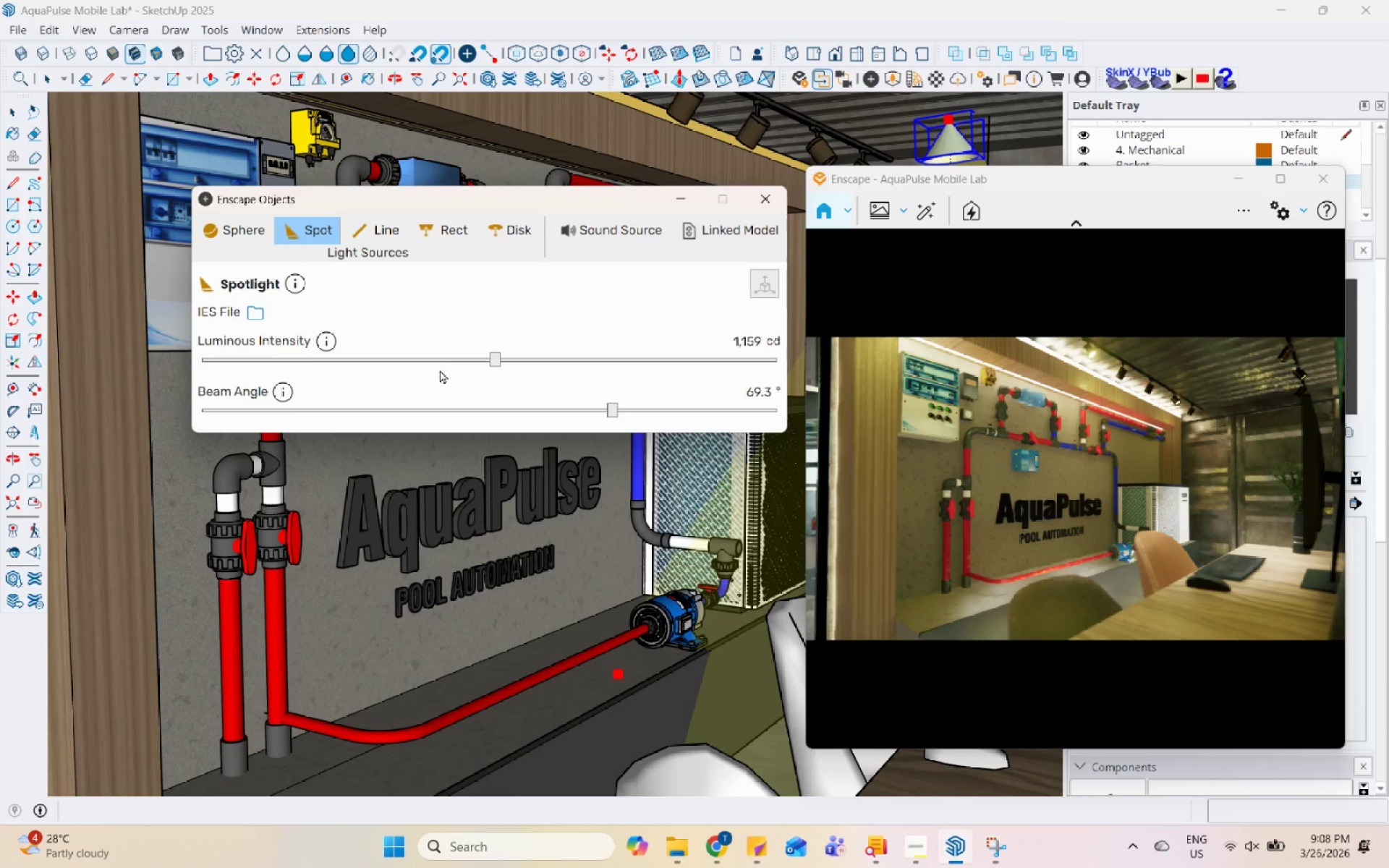 
left_click([446, 357])
 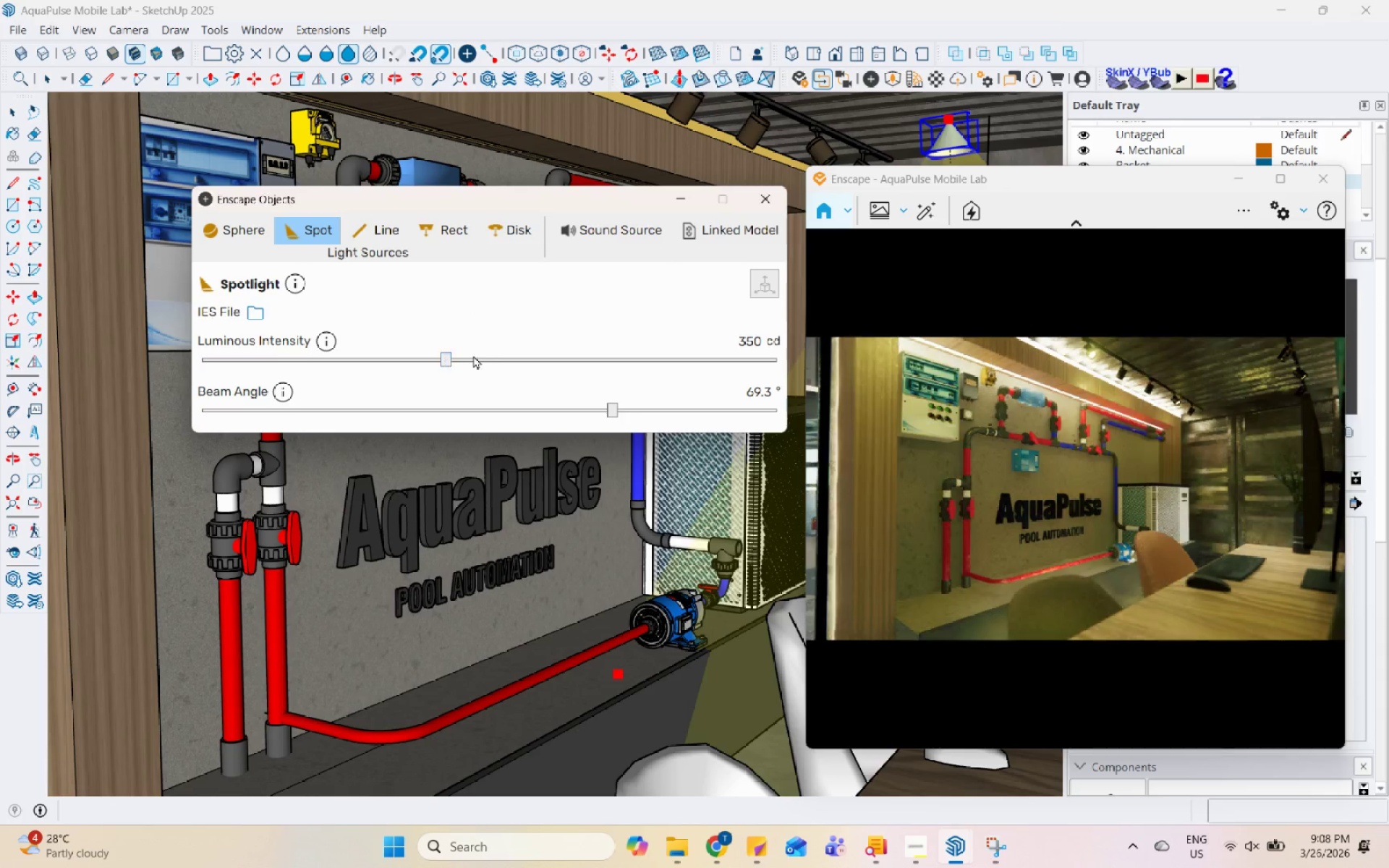 
left_click([473, 355])
 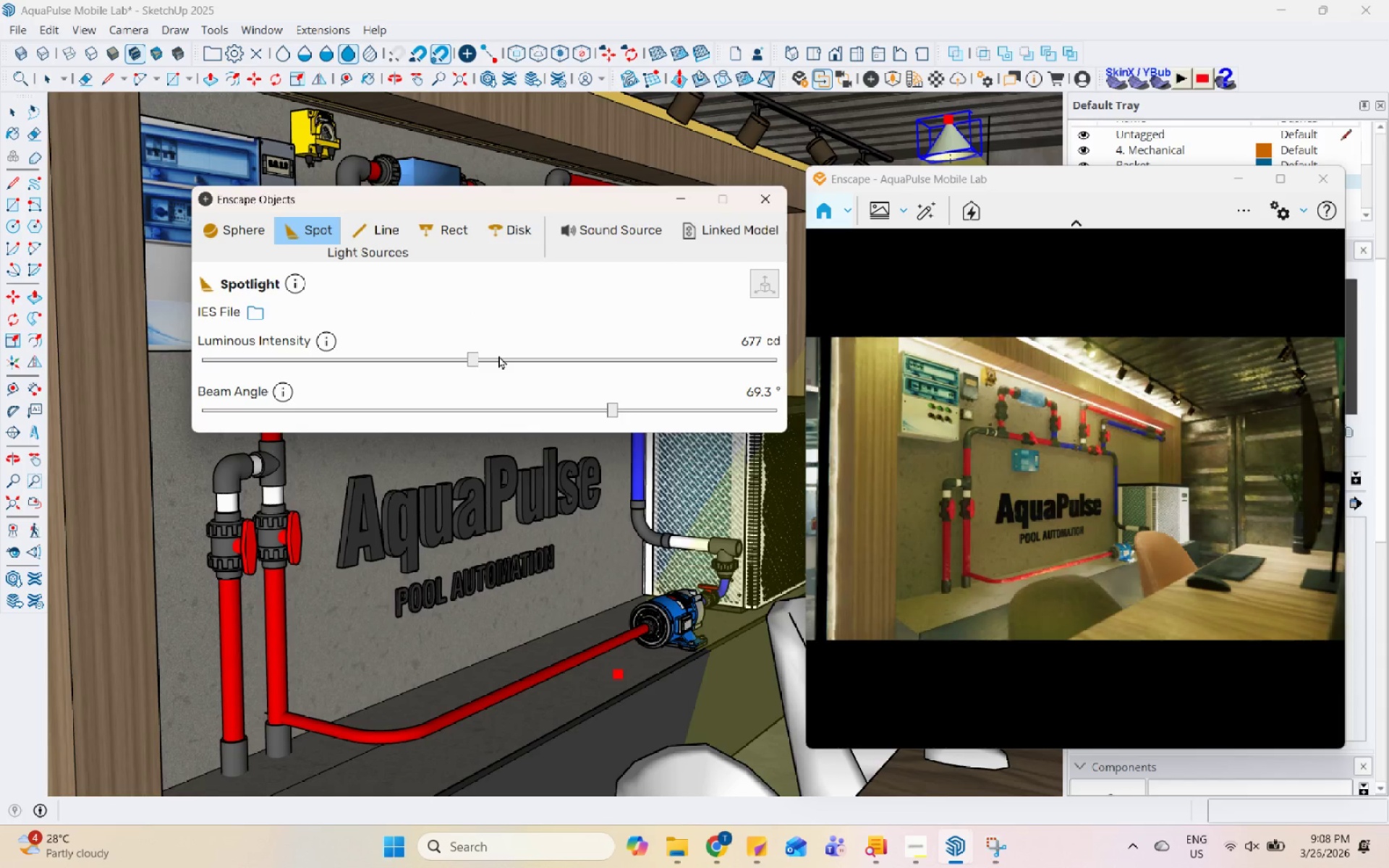 
left_click([498, 355])
 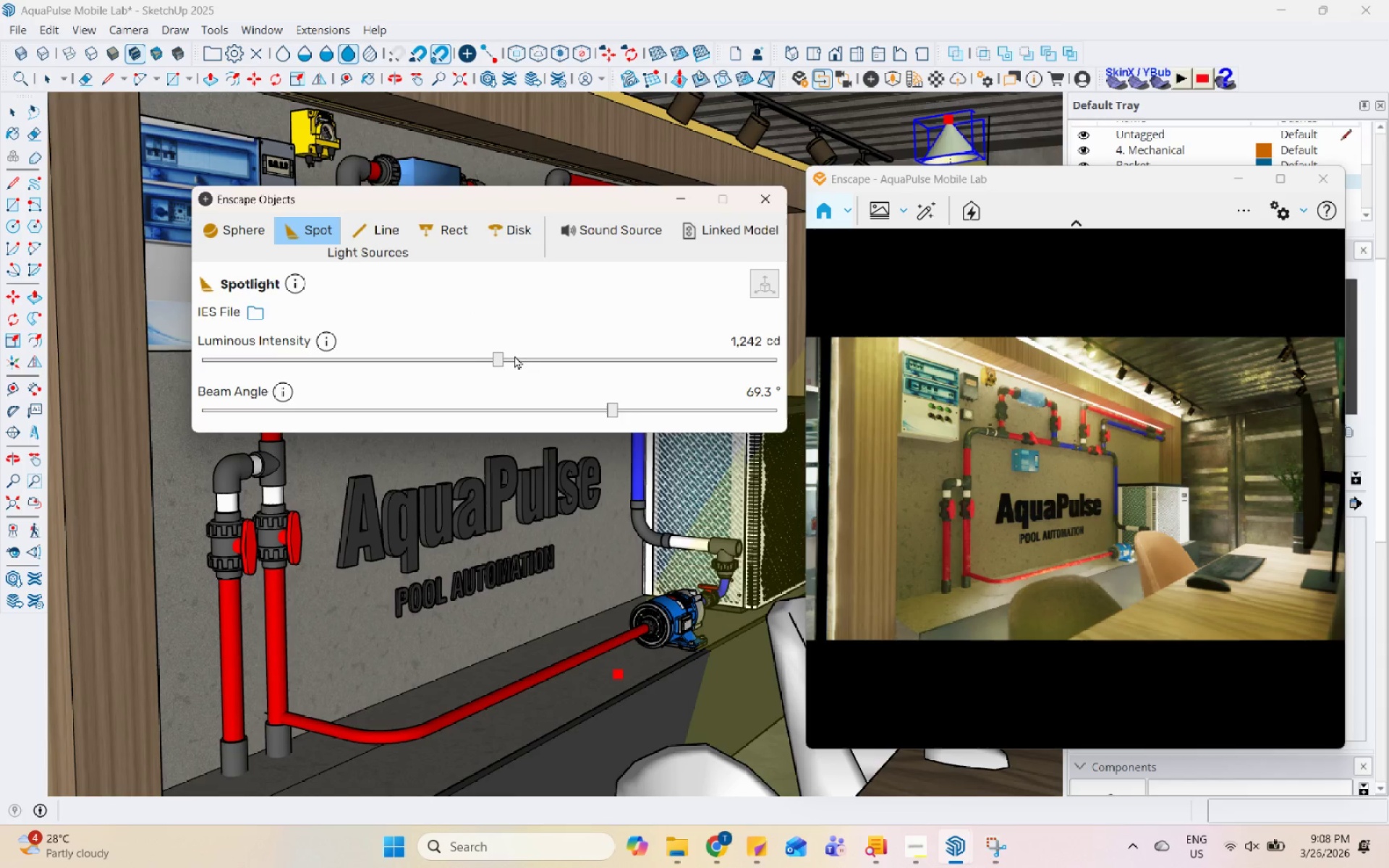 
left_click([442, 362])
 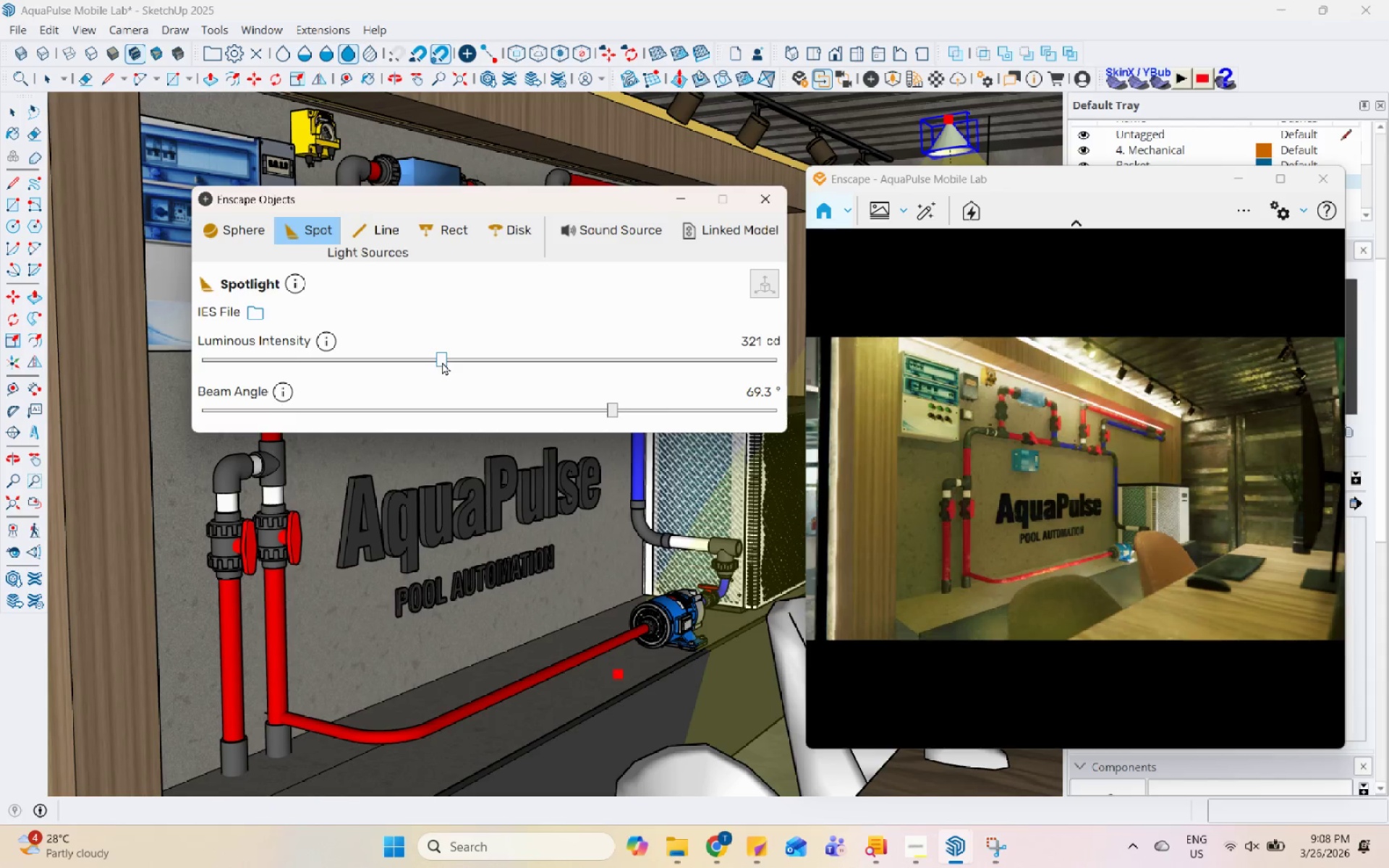 
left_click([475, 361])
 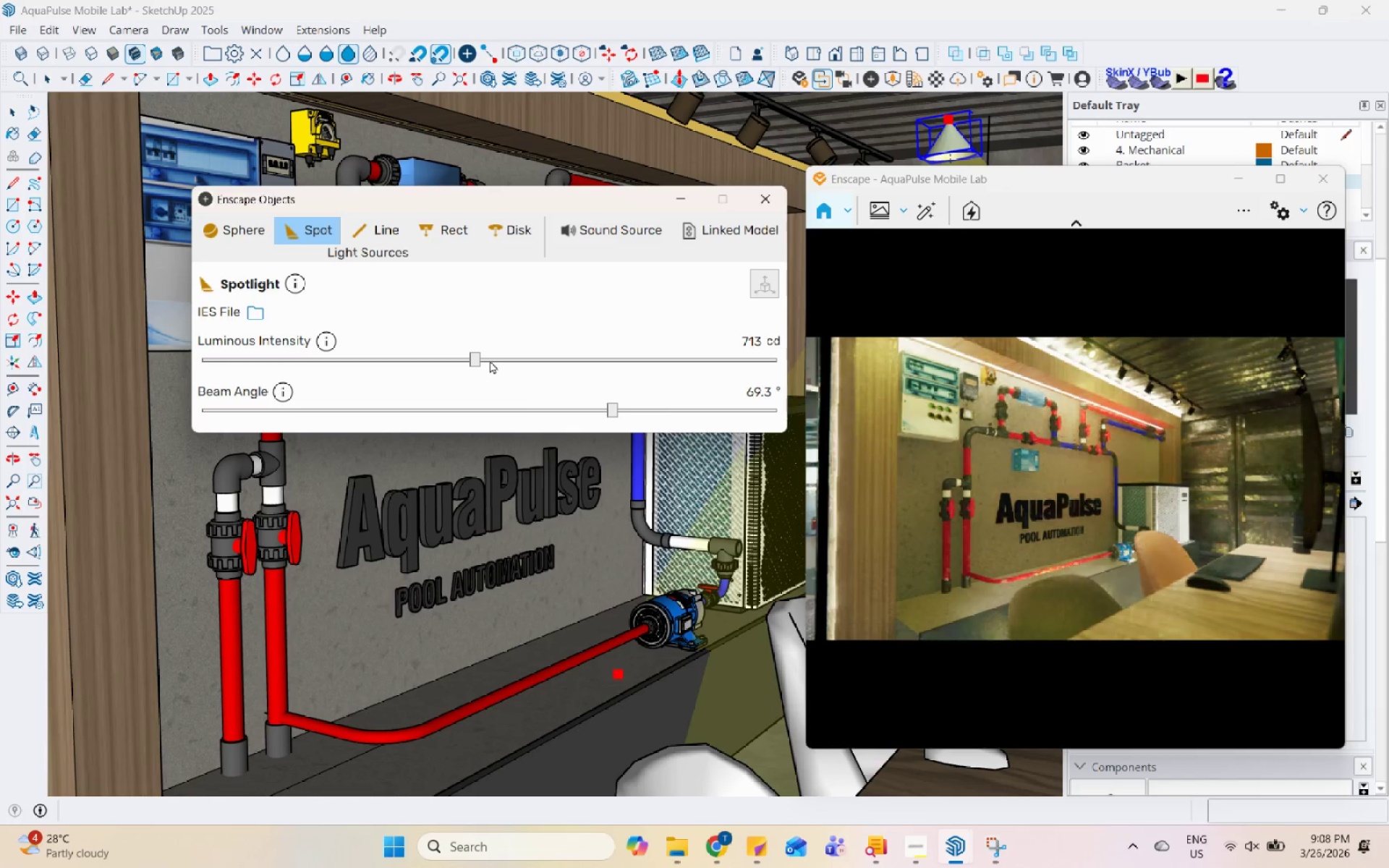 
left_click([502, 359])
 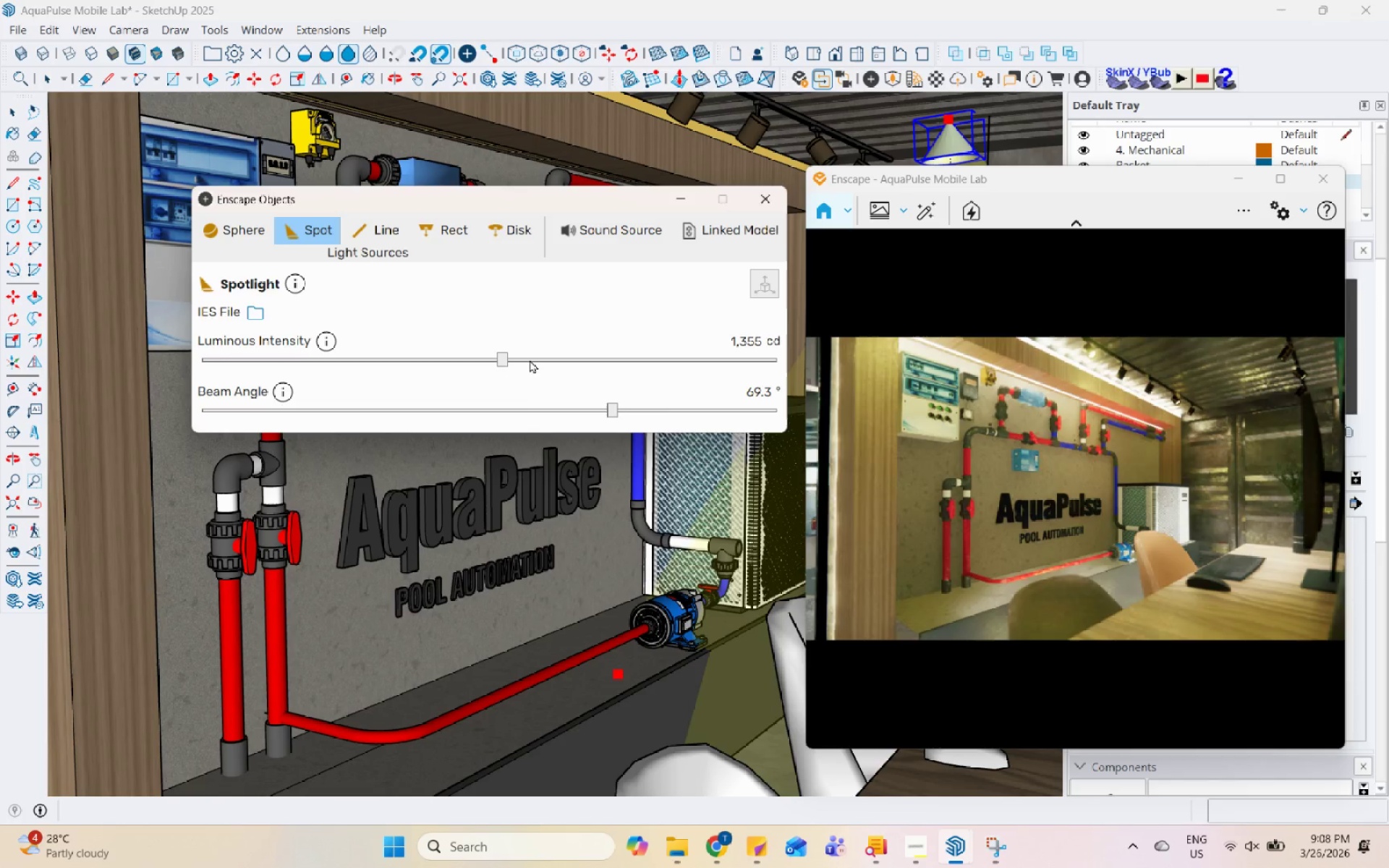 
left_click([531, 359])
 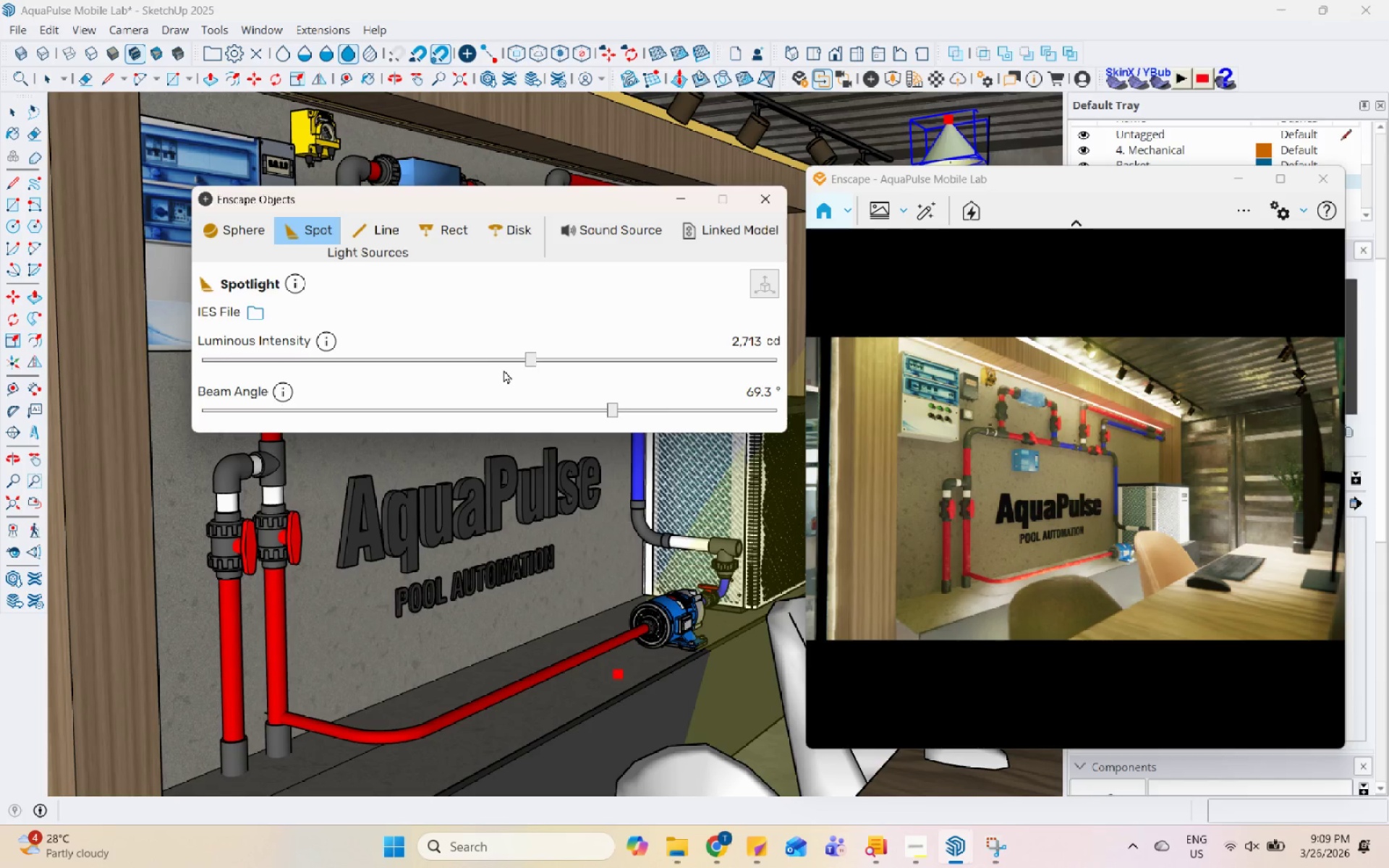 
left_click([497, 361])
 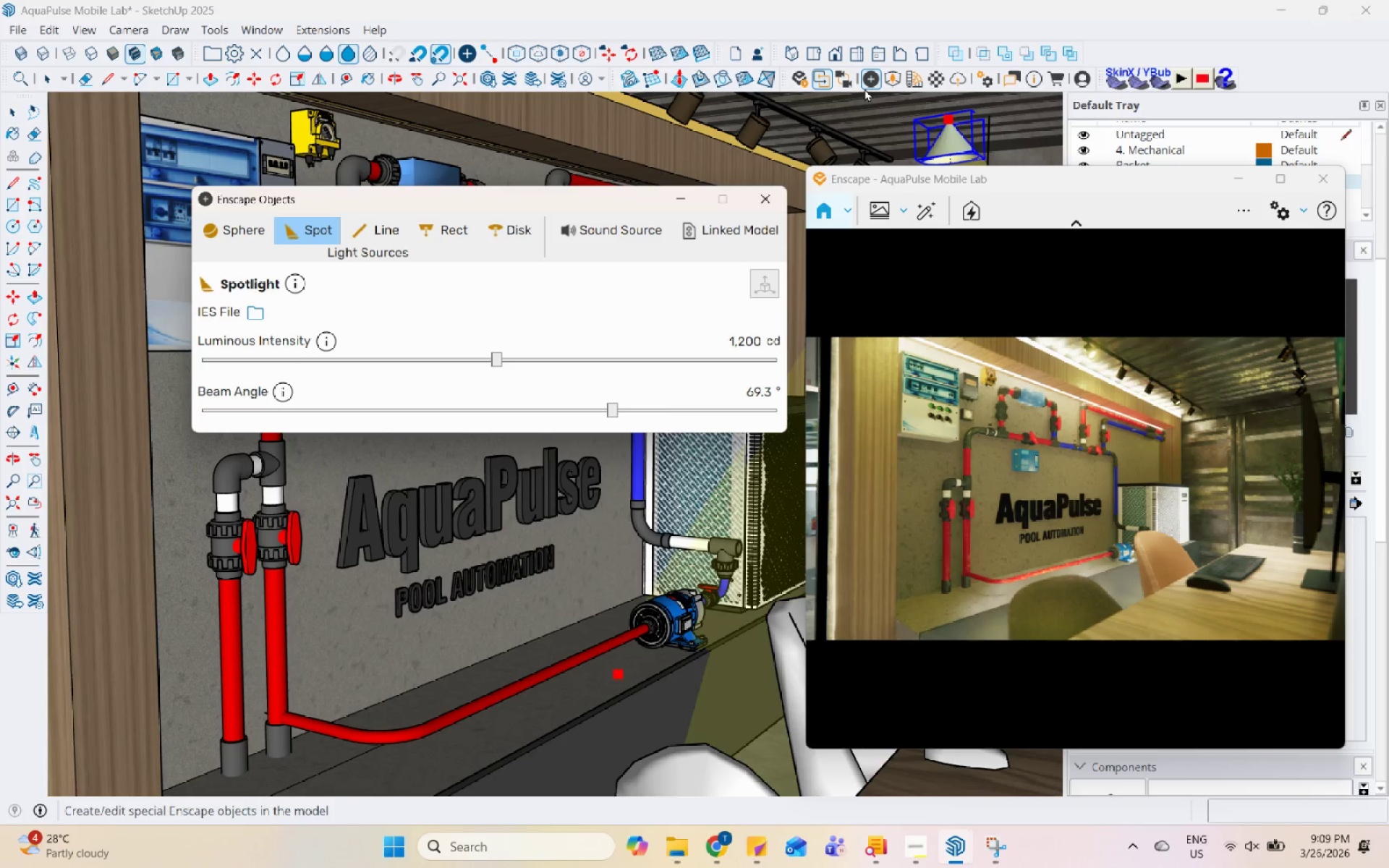 
left_click([921, 83])
 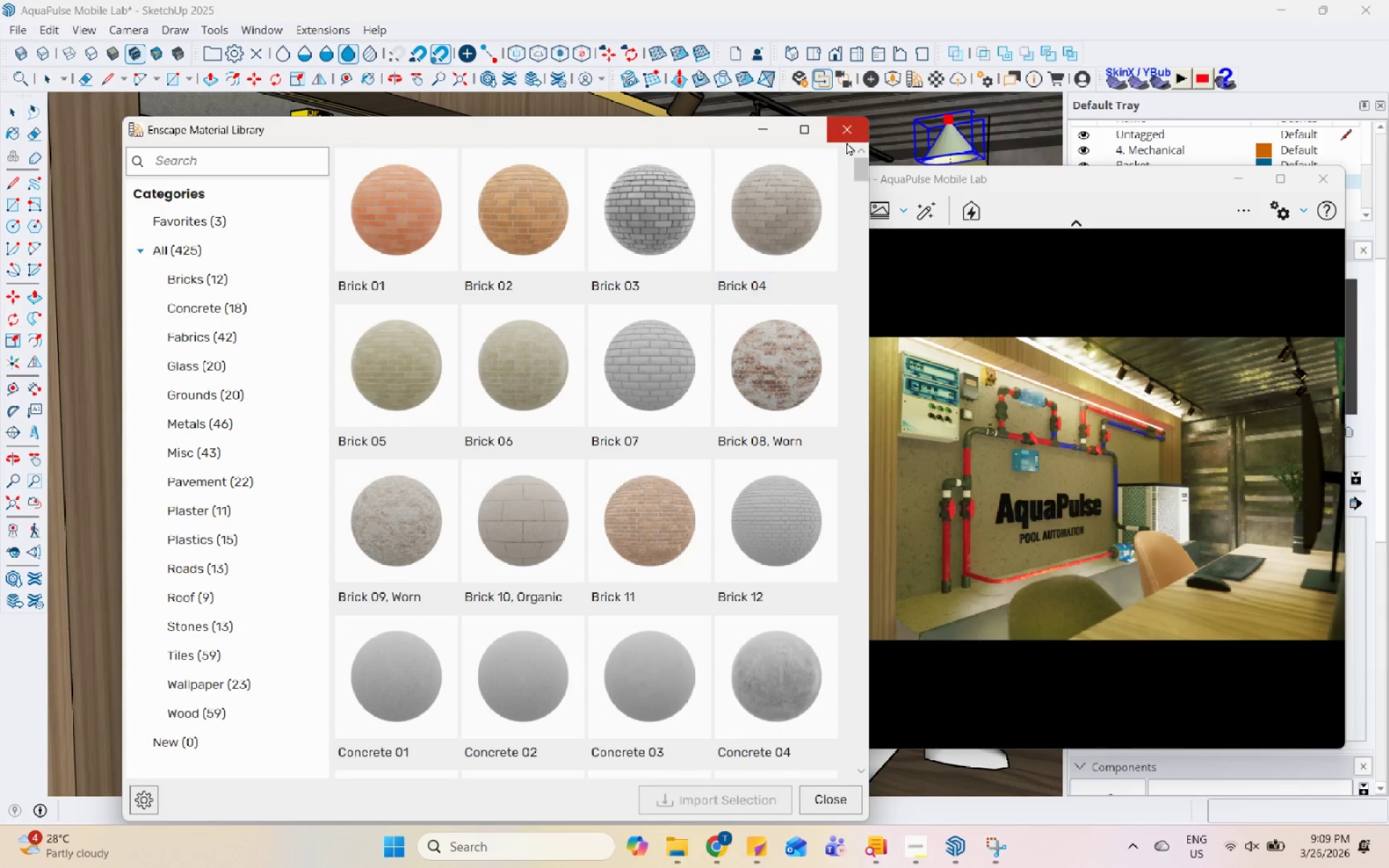 
left_click([846, 142])
 